 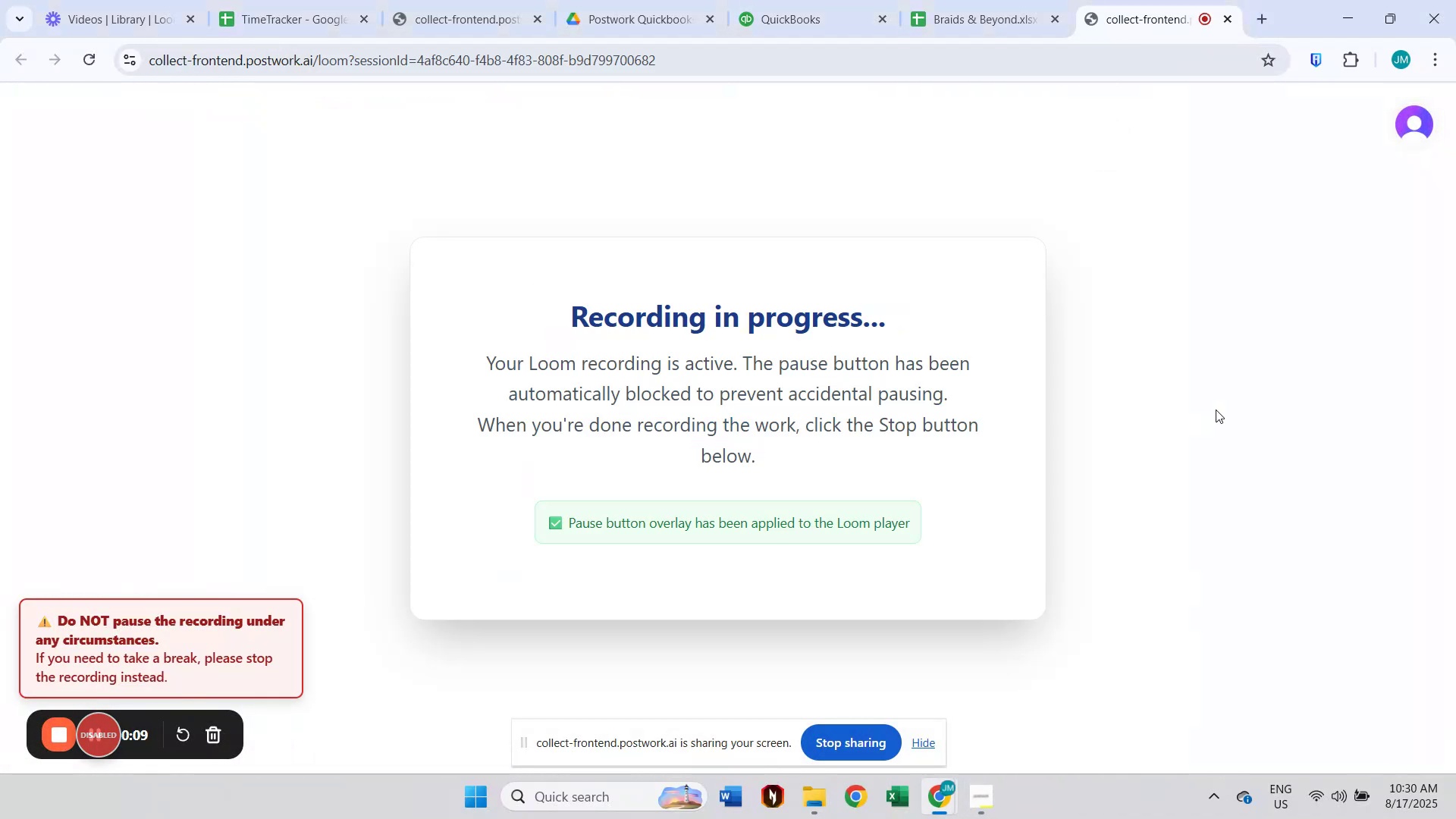 
left_click([968, 18])
 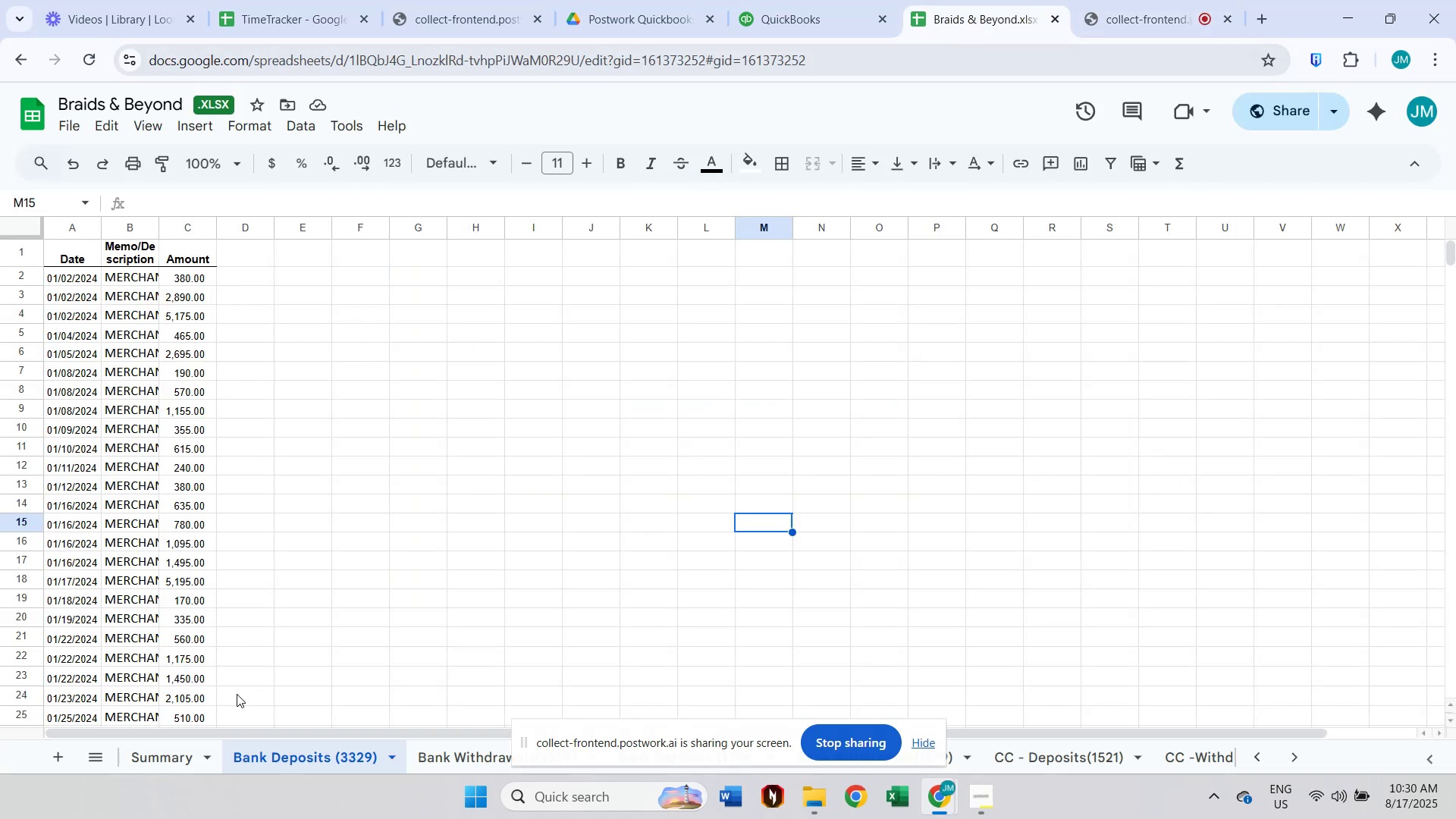 
left_click([177, 752])
 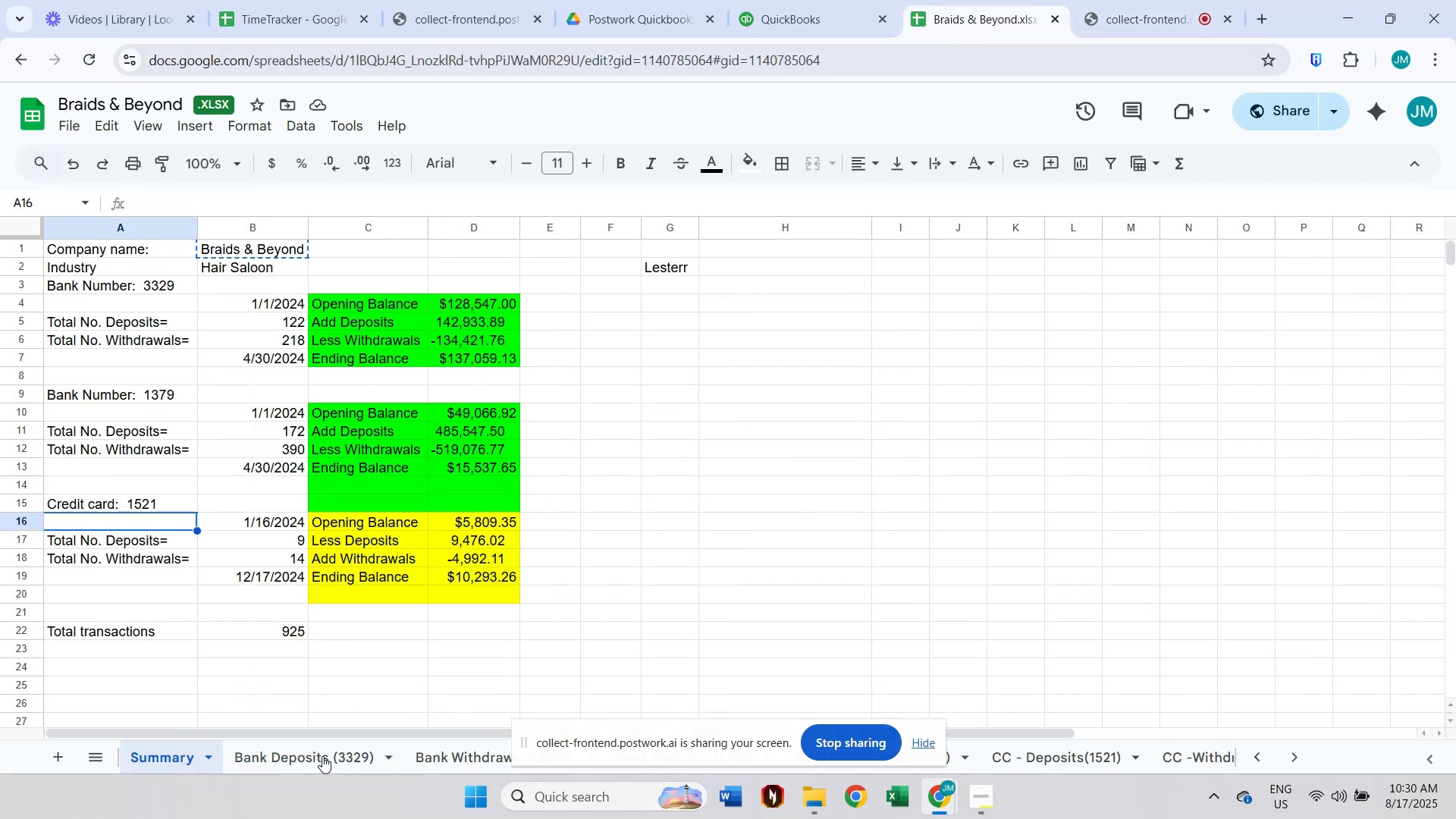 
scroll: coordinate [378, 632], scroll_direction: up, amount: 5.0
 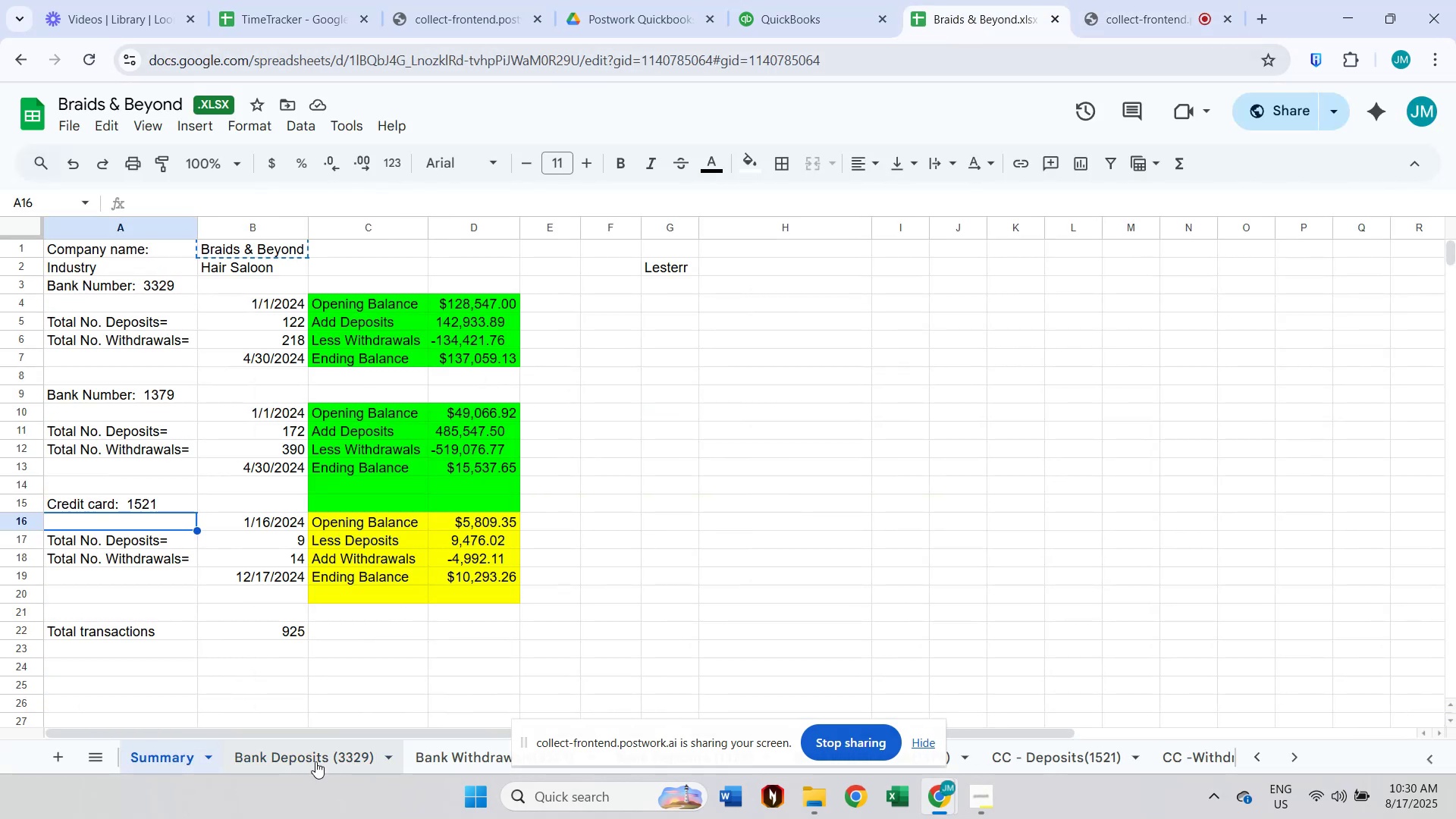 
wait(8.03)
 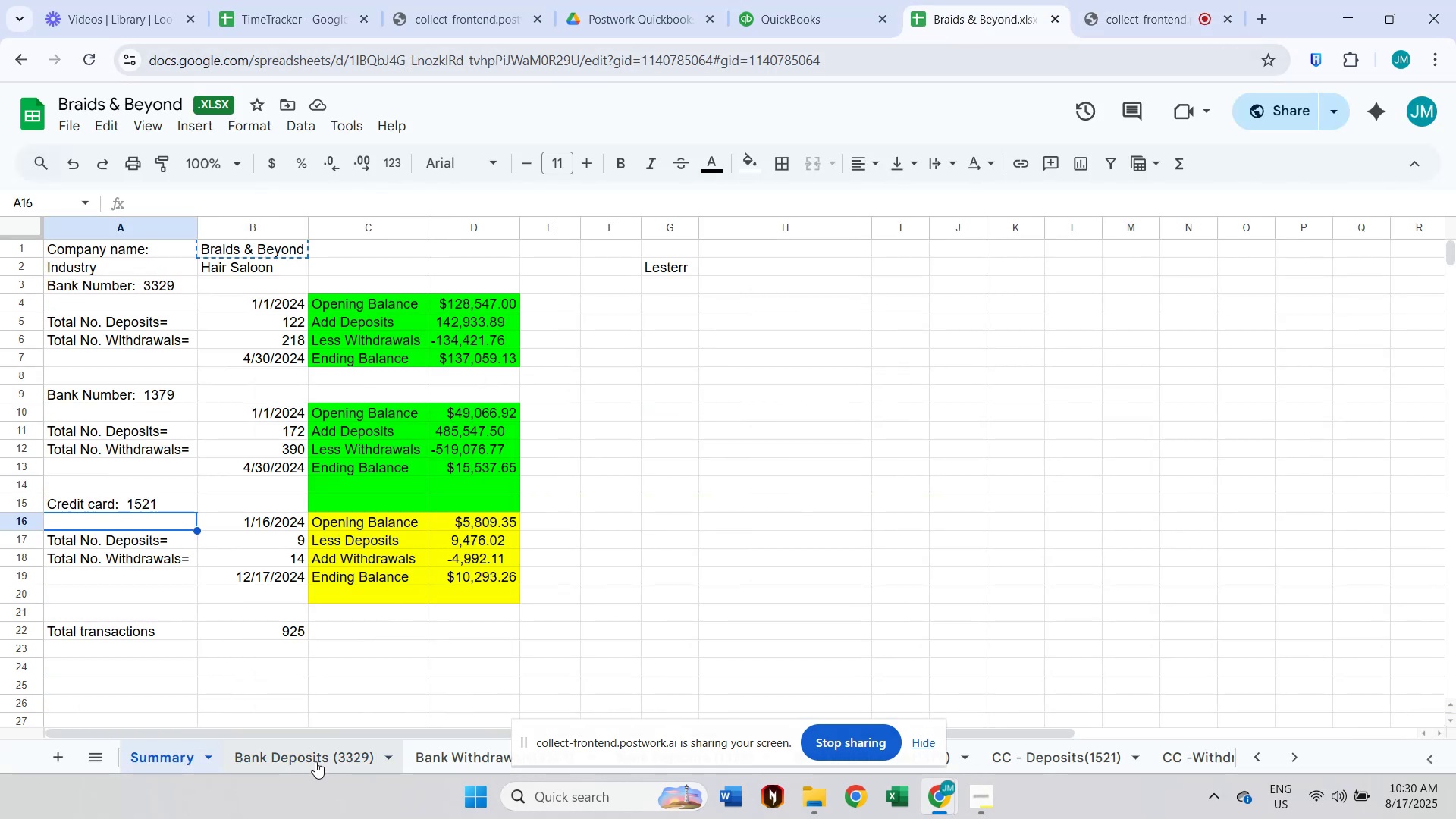 
double_click([294, 770])
 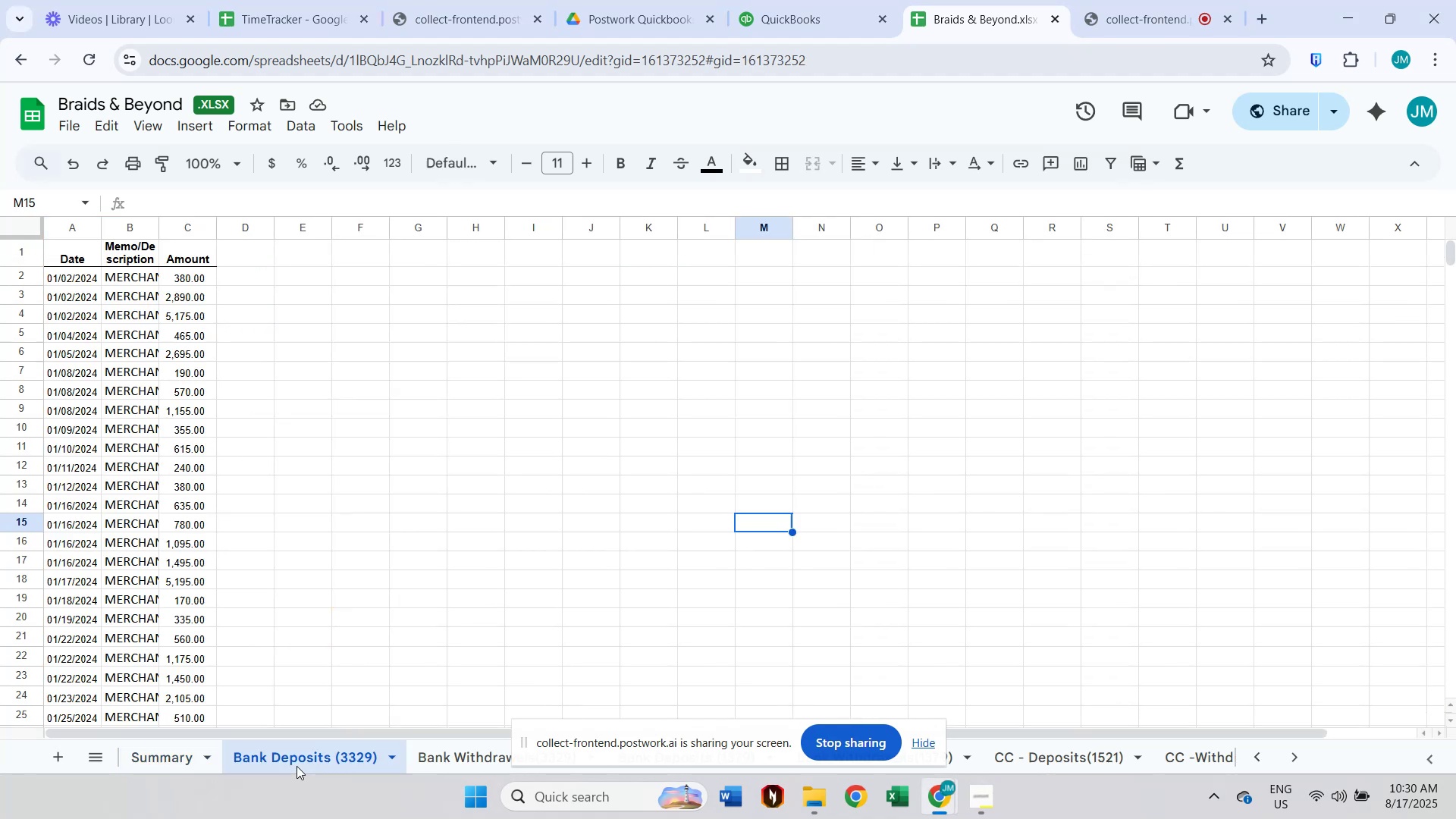 
triple_click([297, 764])
 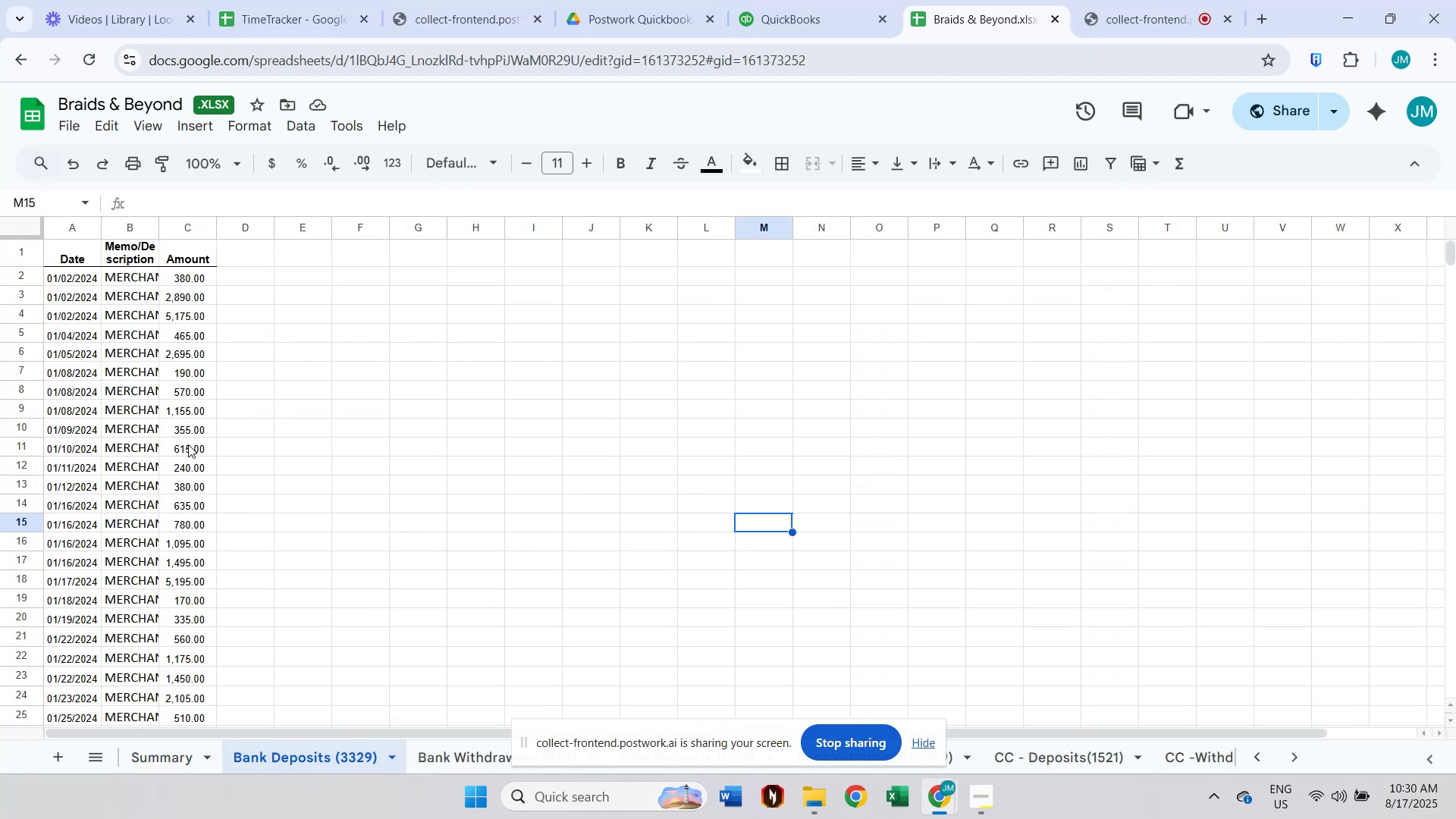 
left_click([155, 395])
 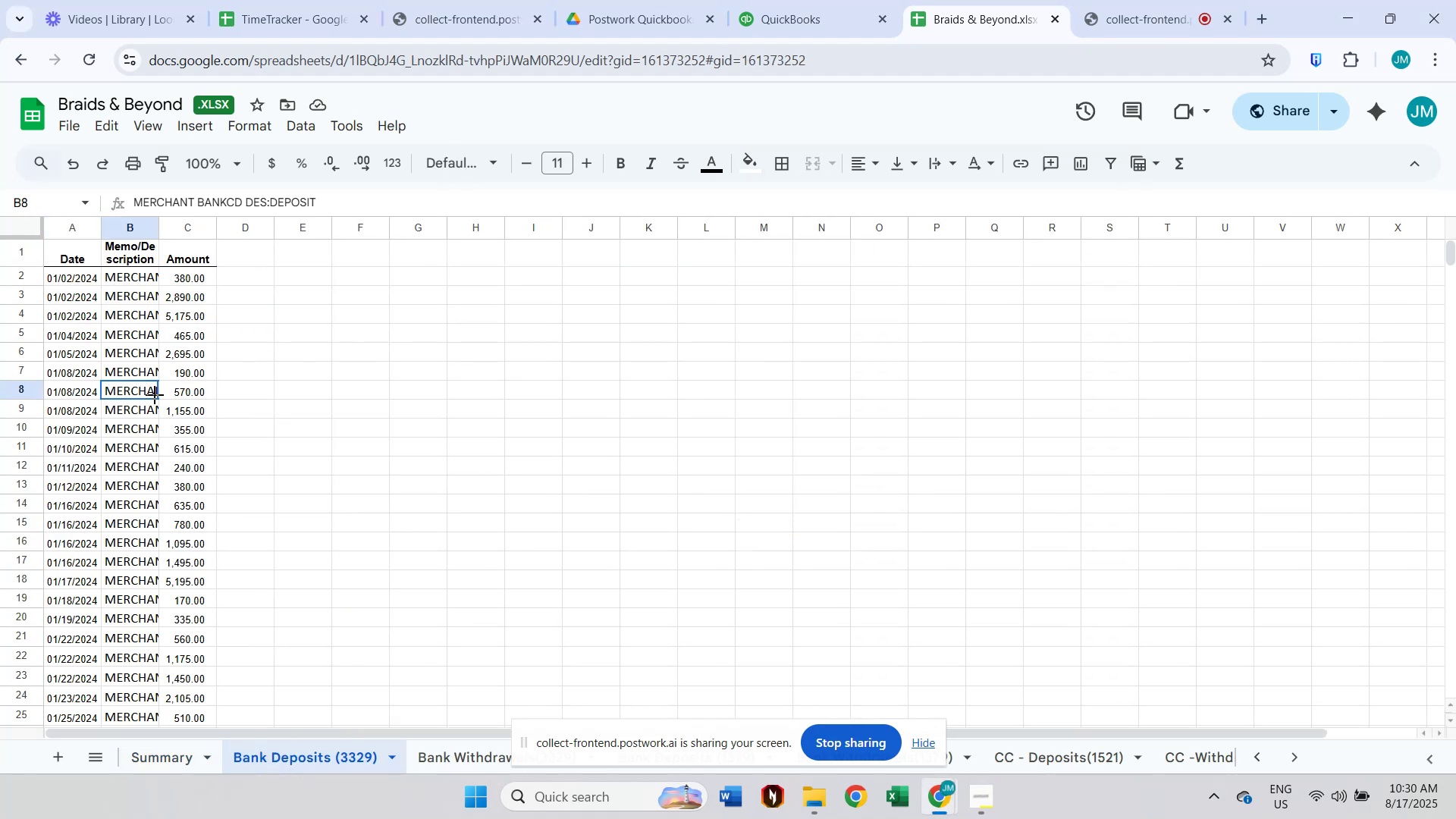 
key(Control+A)
 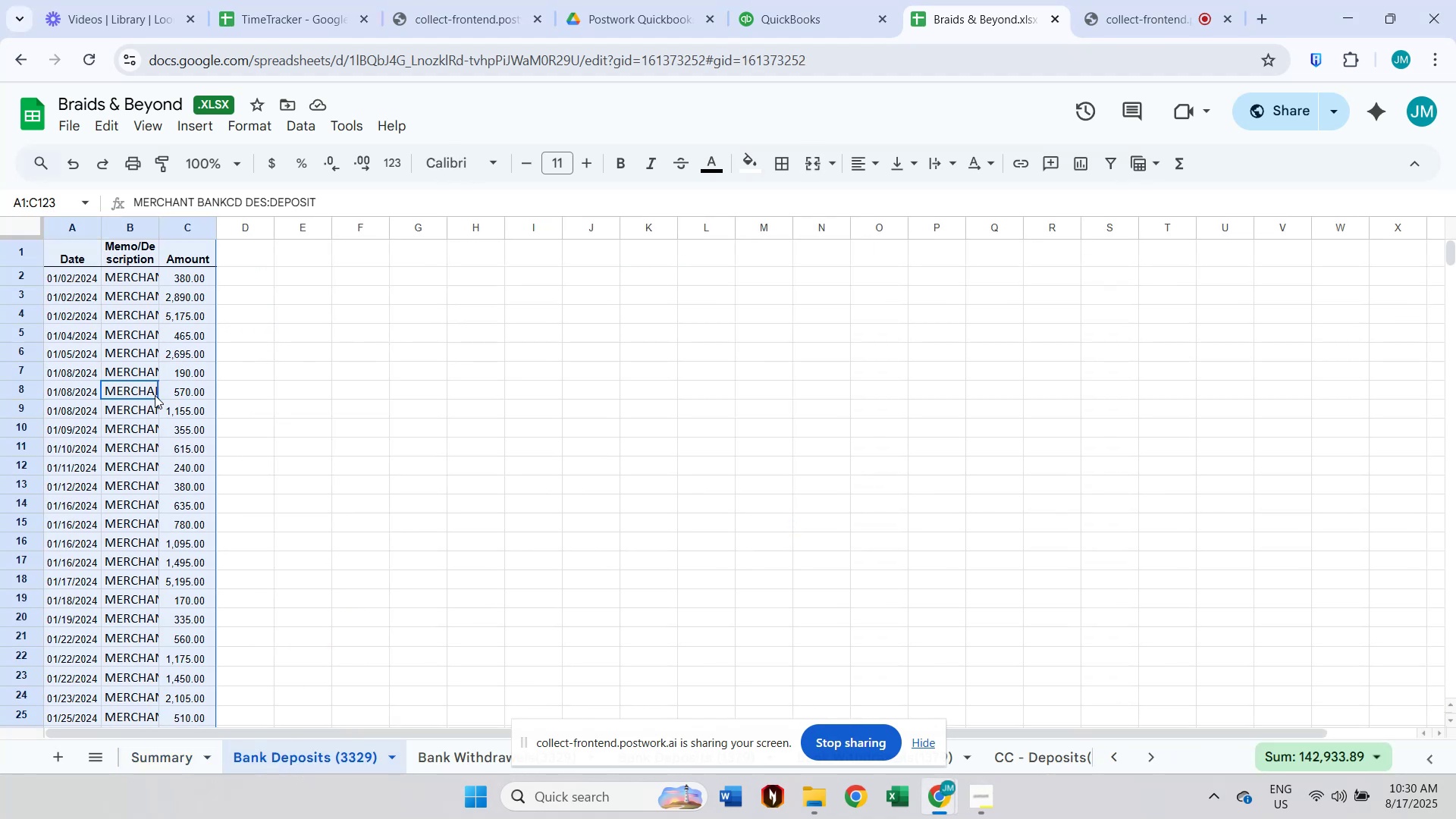 
key(Control+C)
 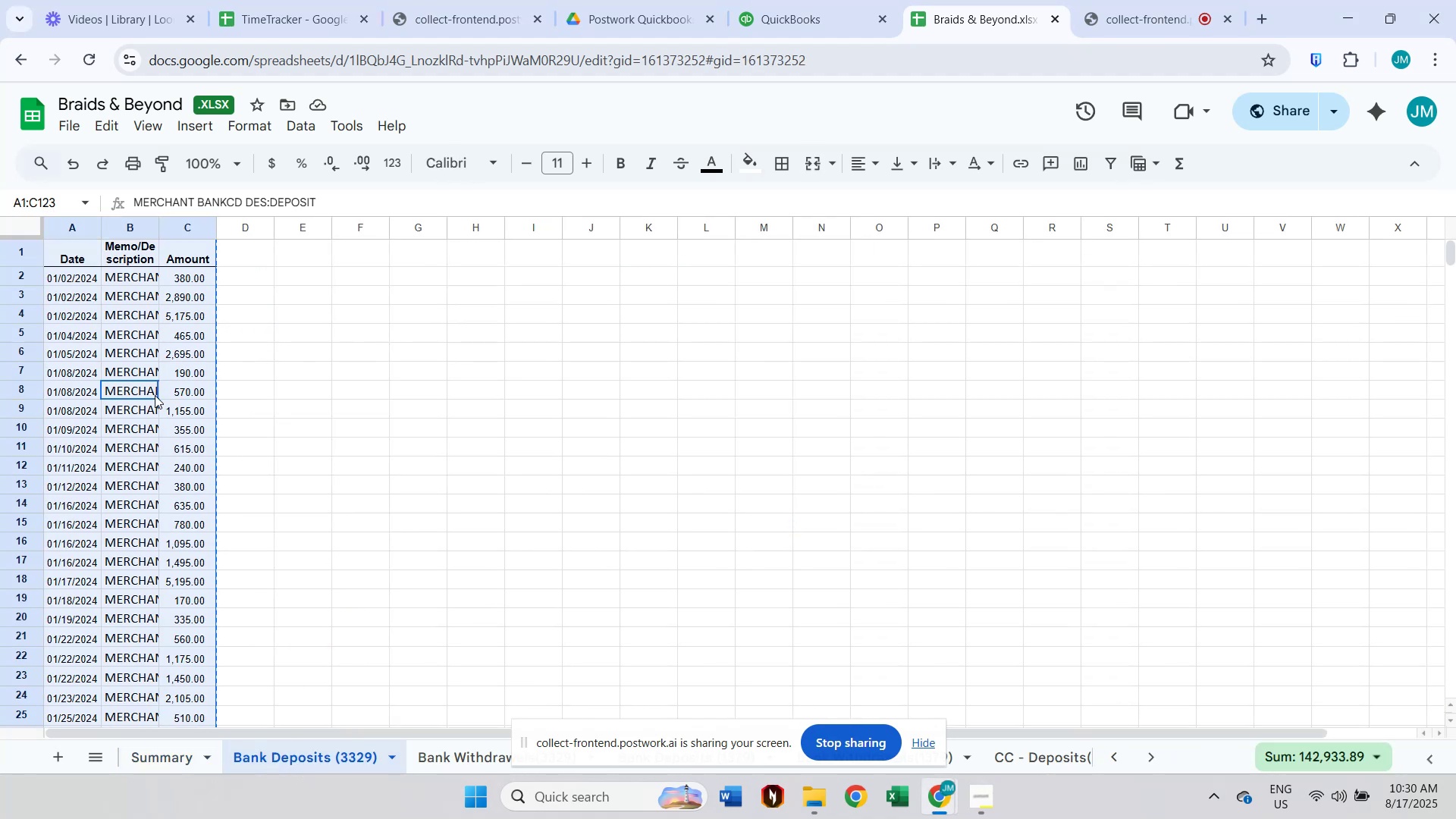 
key(Control+N)
 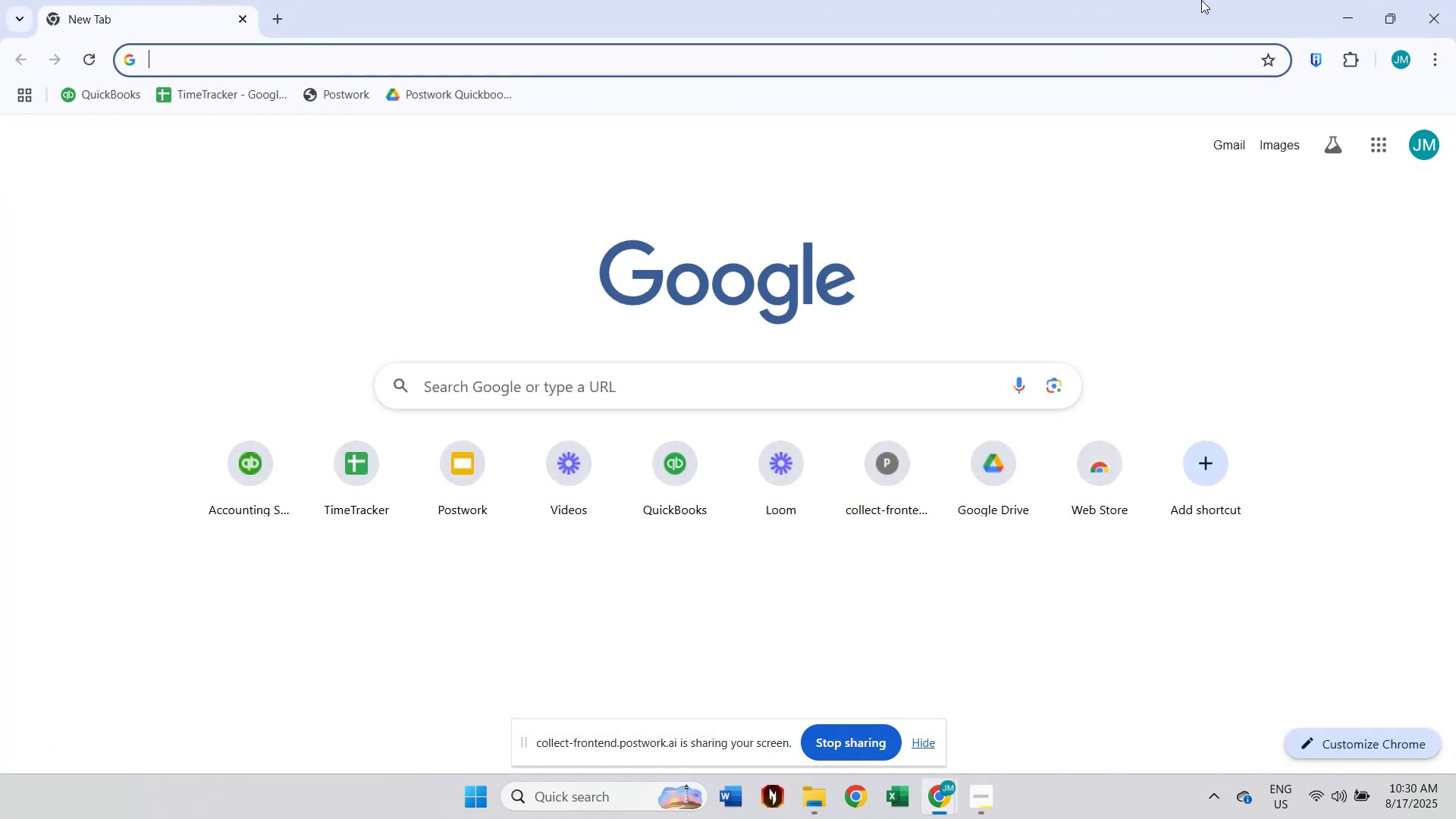 
left_click([1338, 14])
 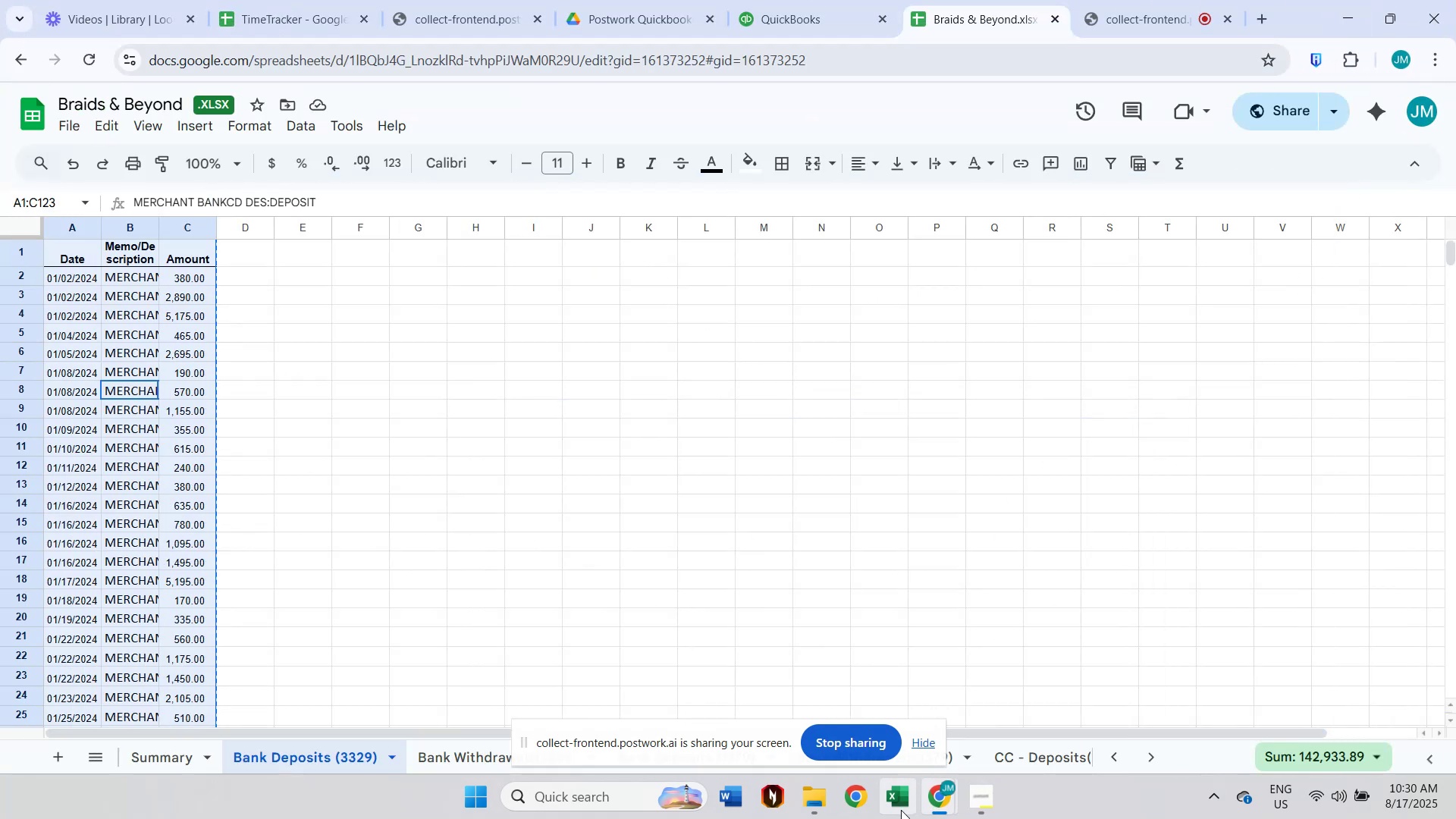 
left_click([912, 804])
 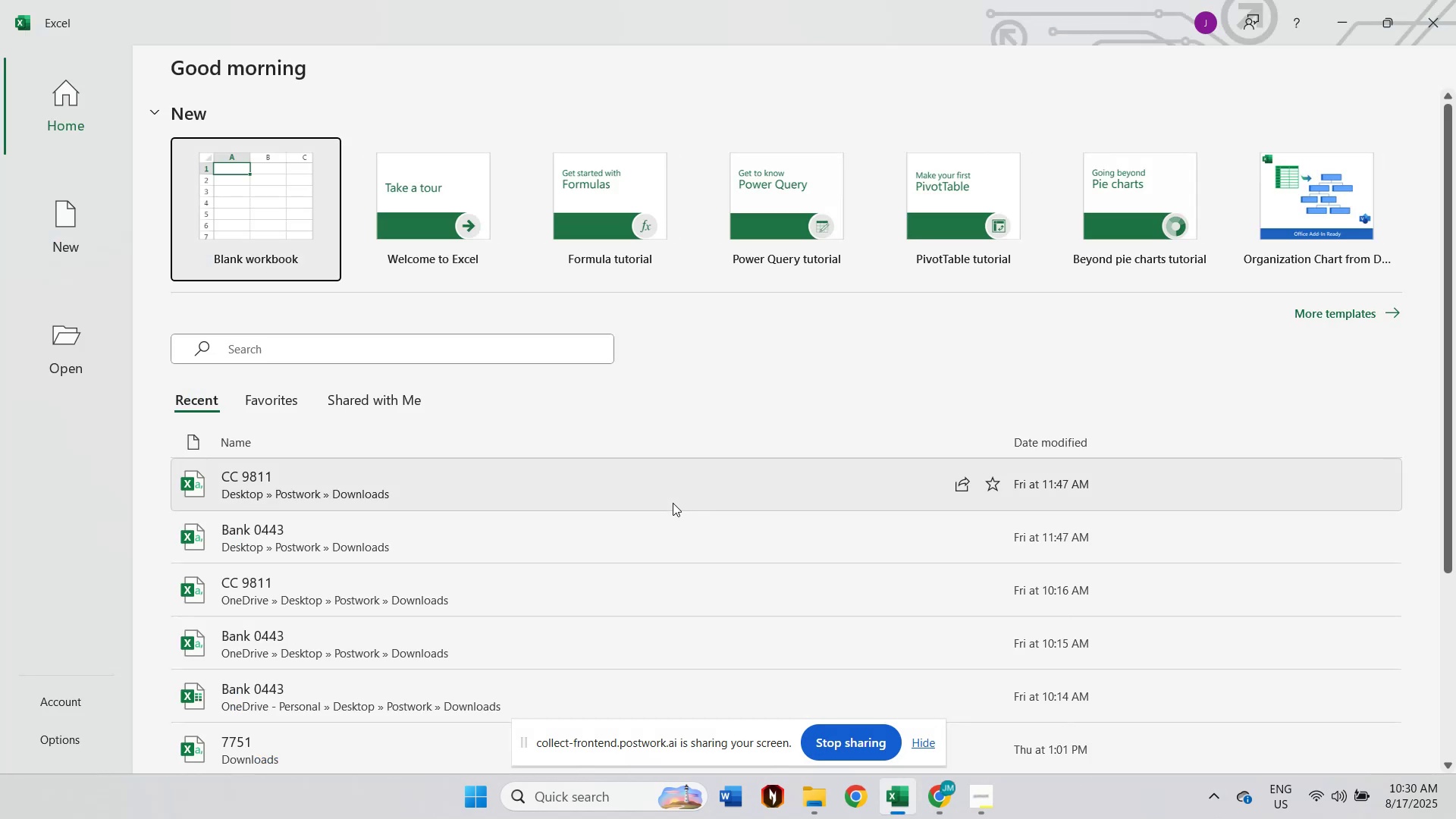 
left_click([301, 242])
 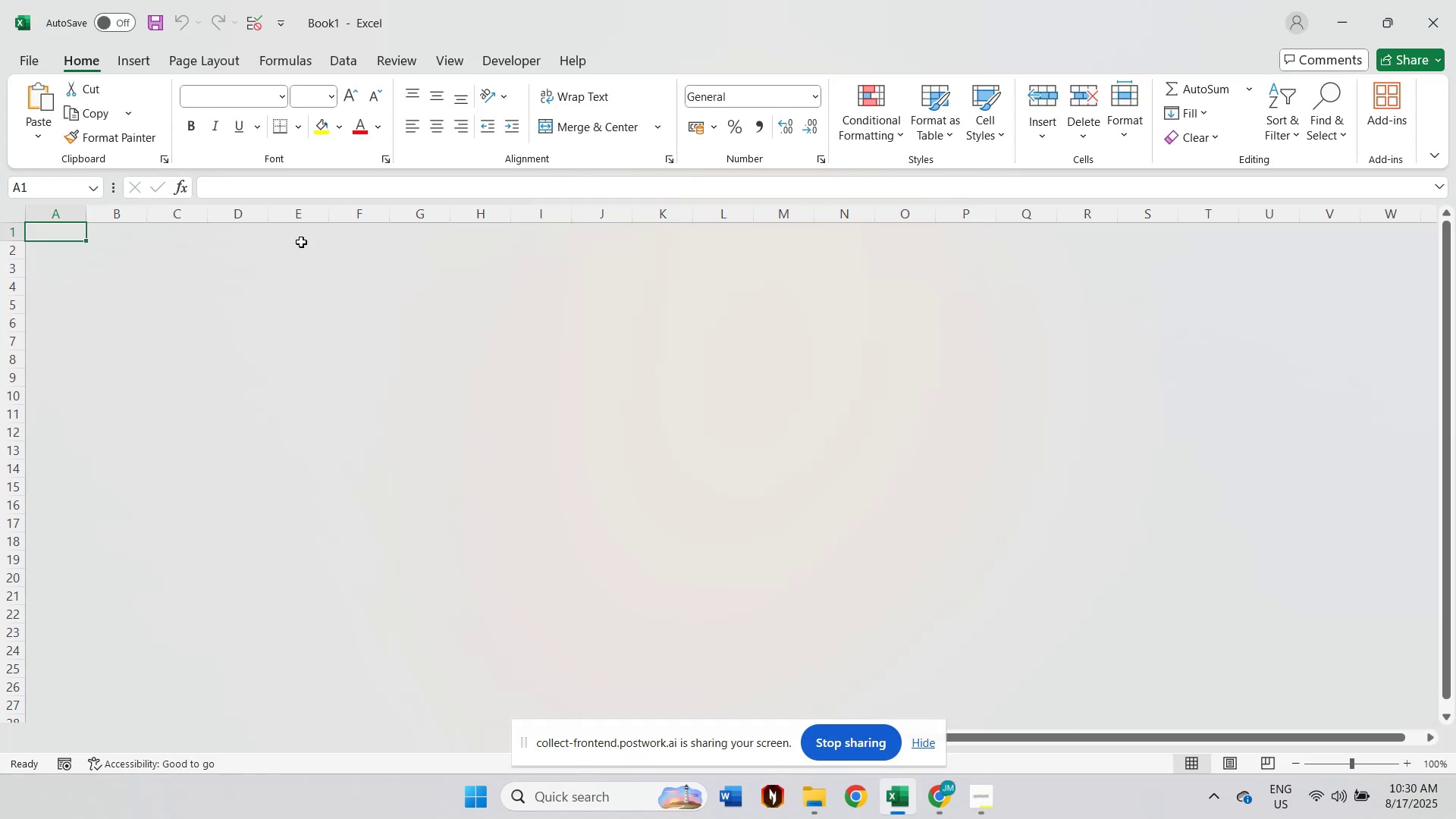 
key(Control+V)
 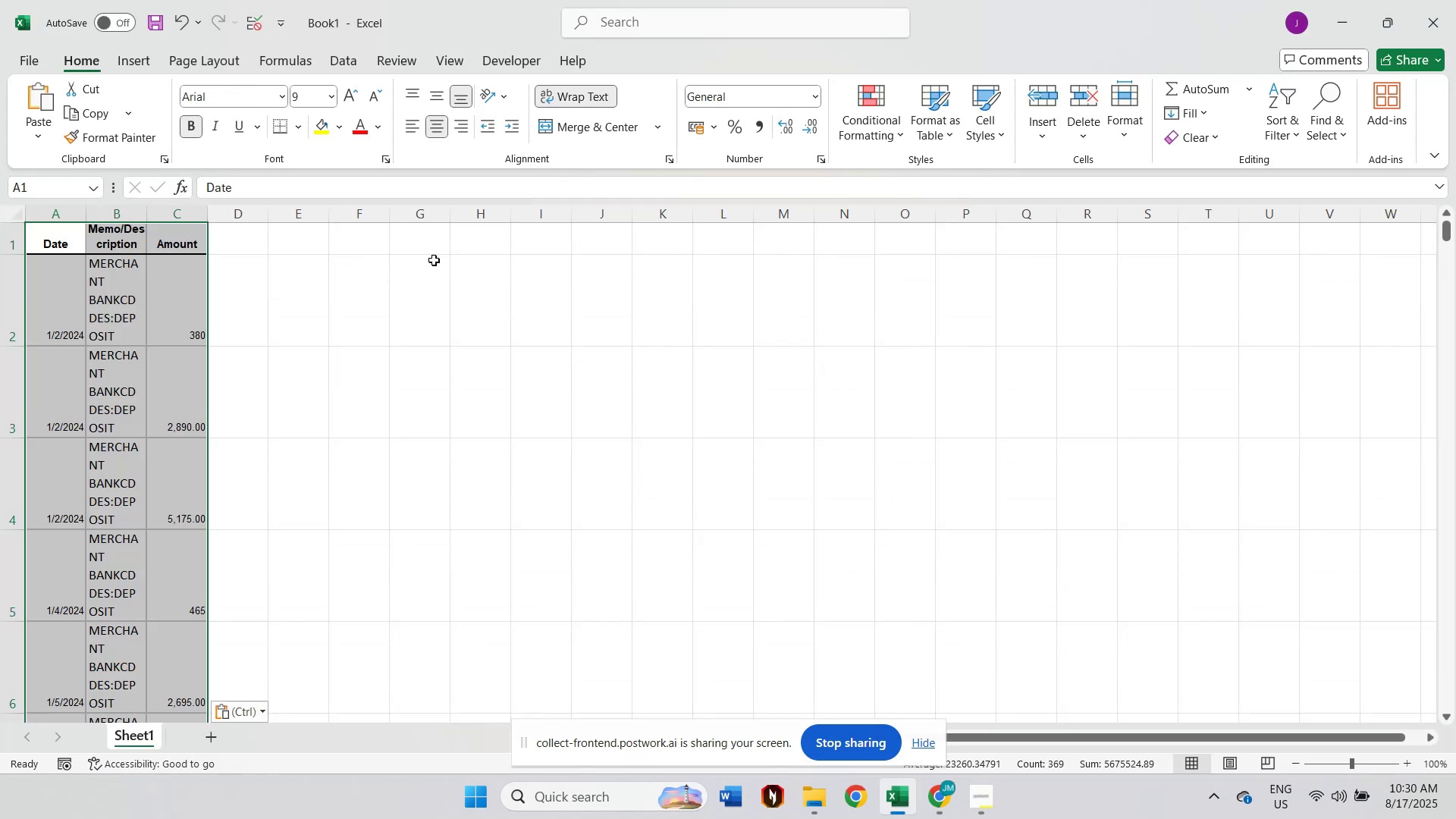 
left_click([572, 89])
 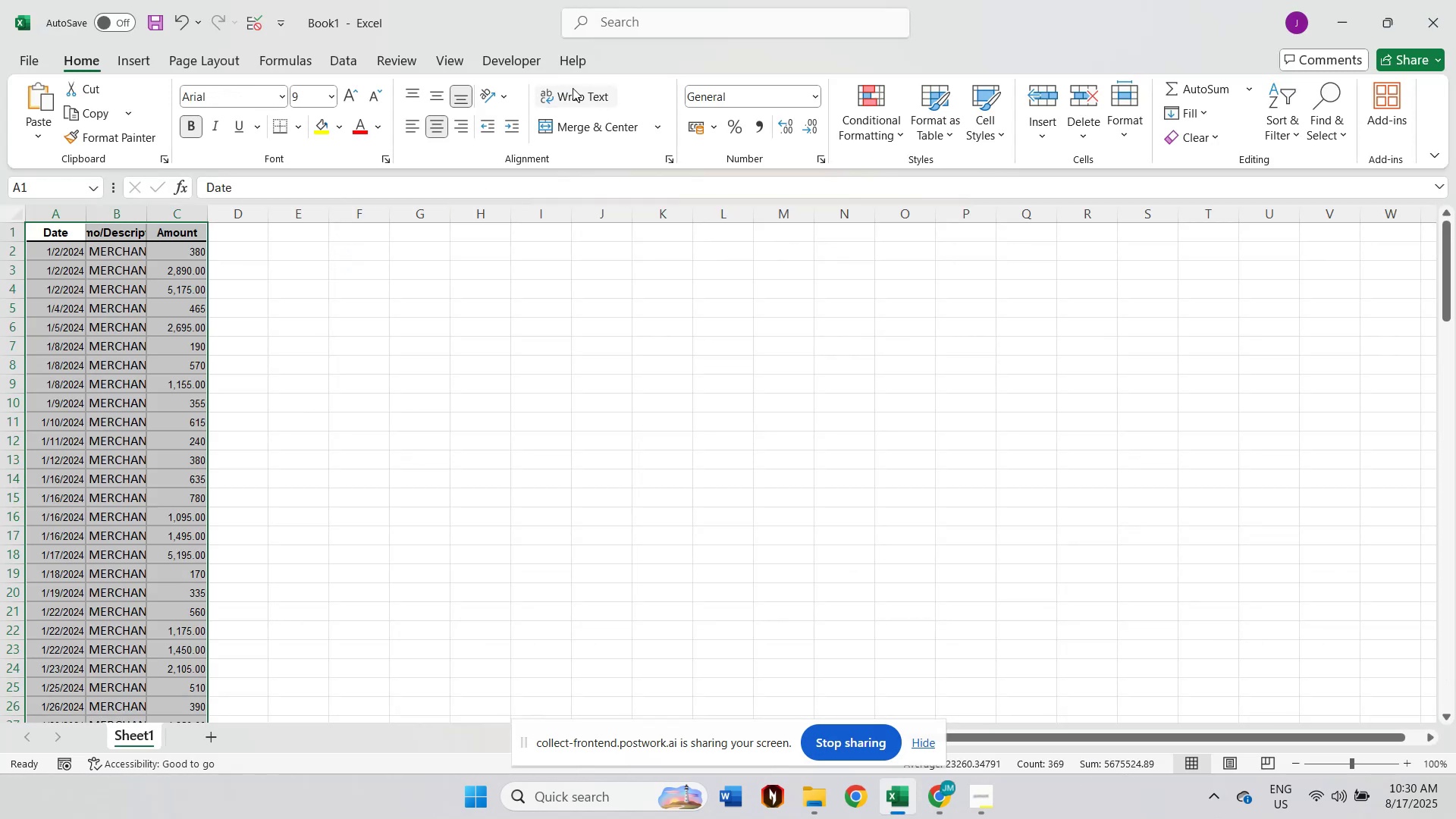 
key(Alt+AltLeft)
 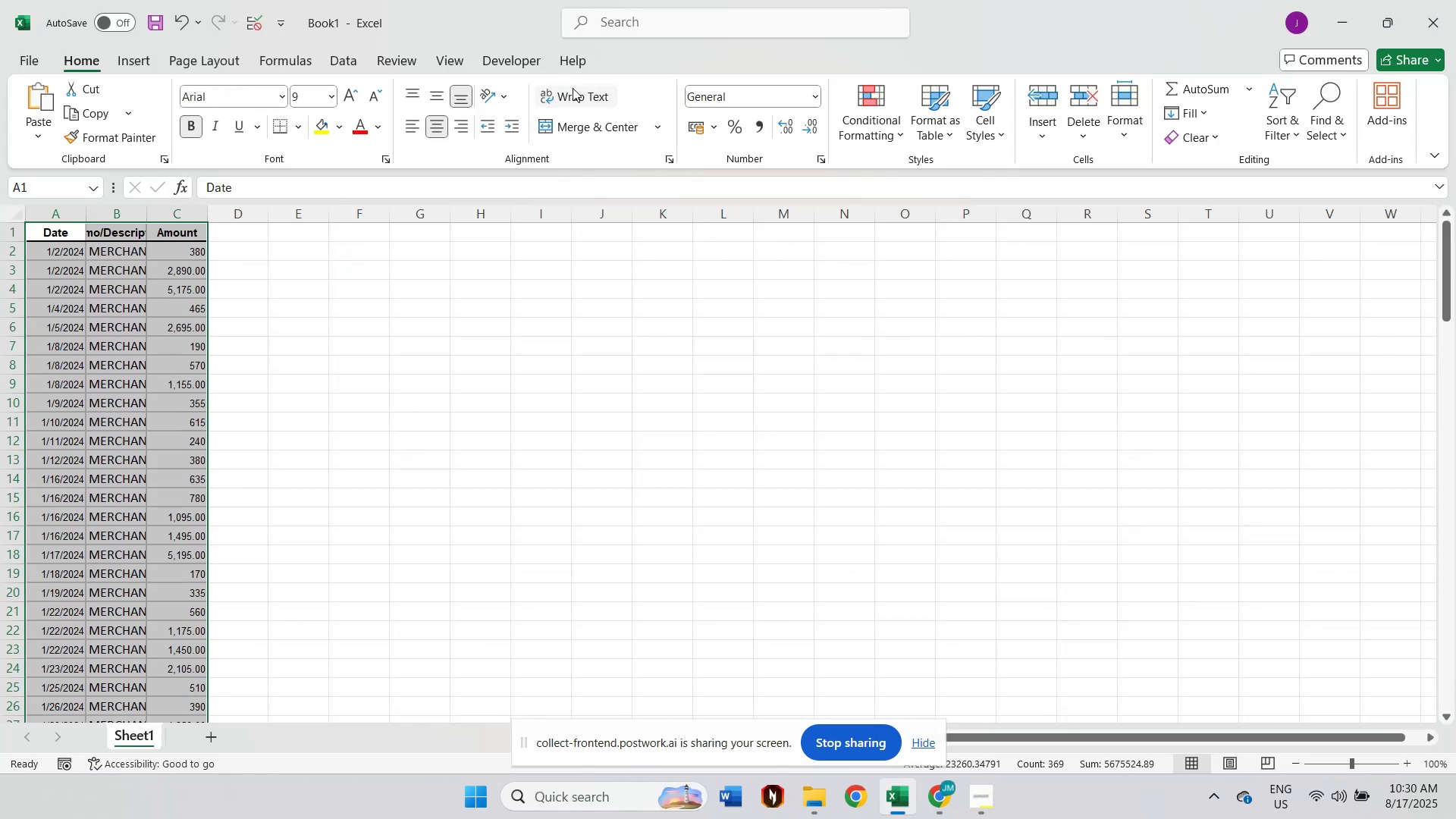 
type(oca)
 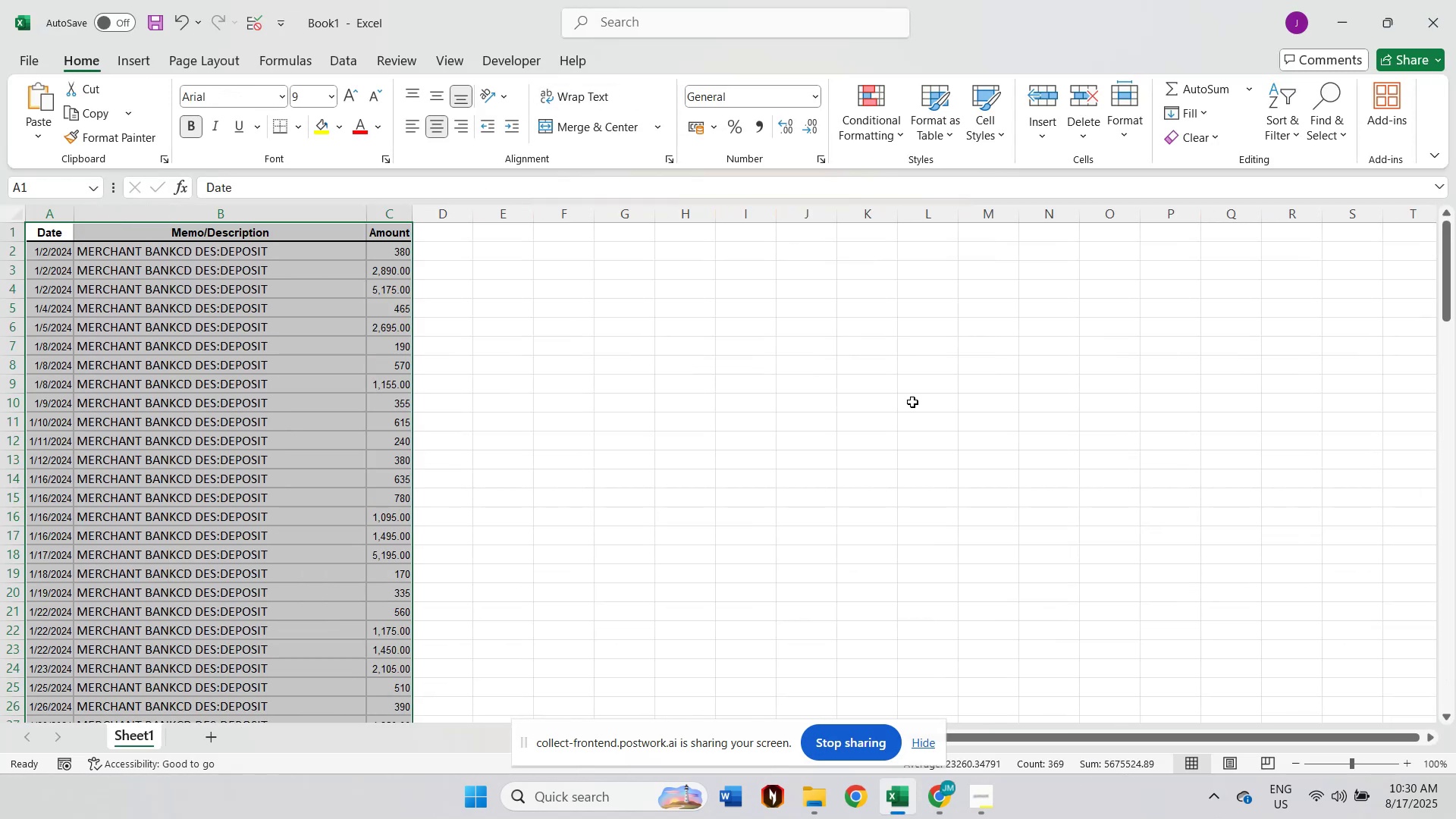 
key(Alt+AltLeft)
 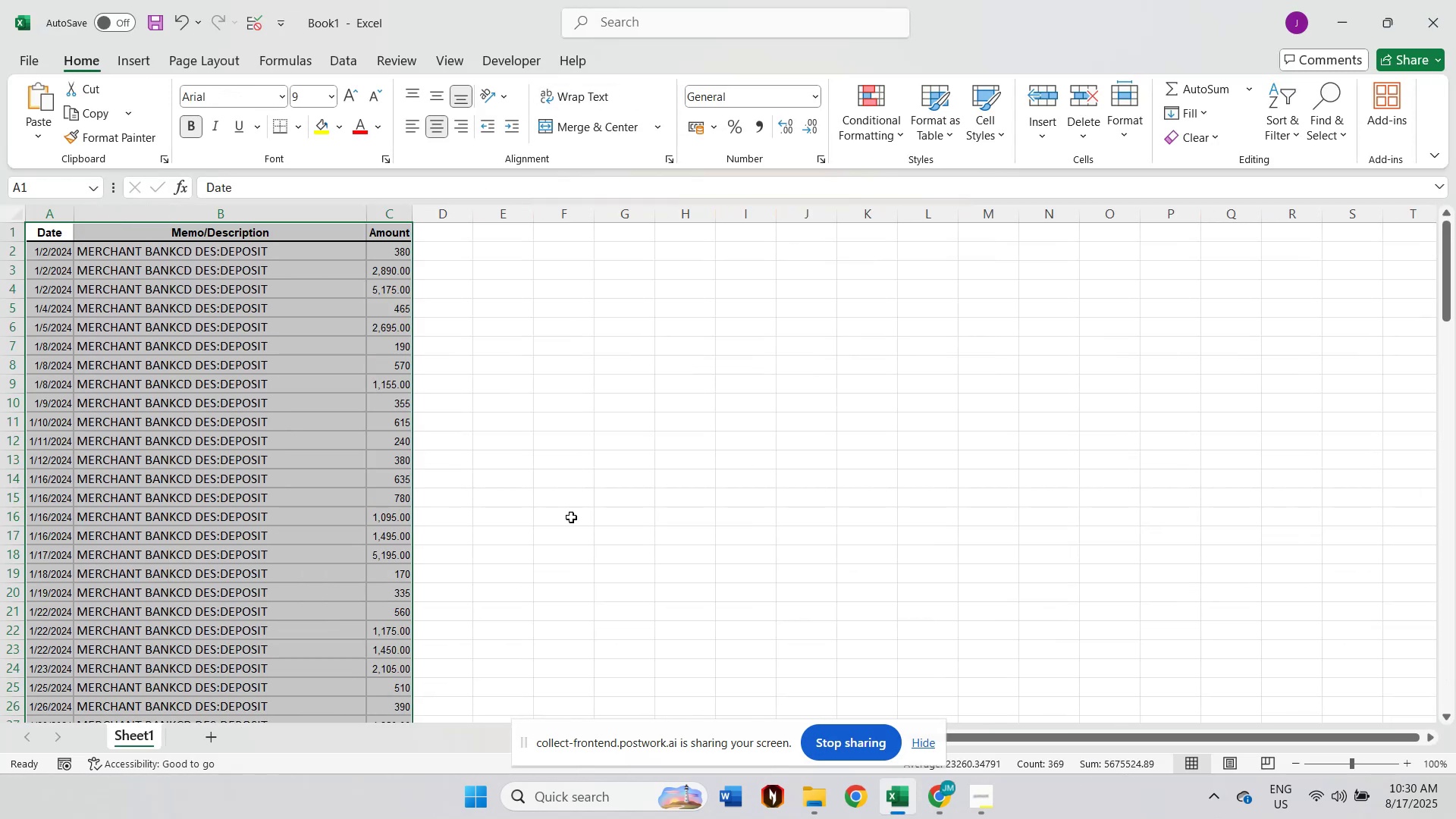 
key(Alt+Tab)
 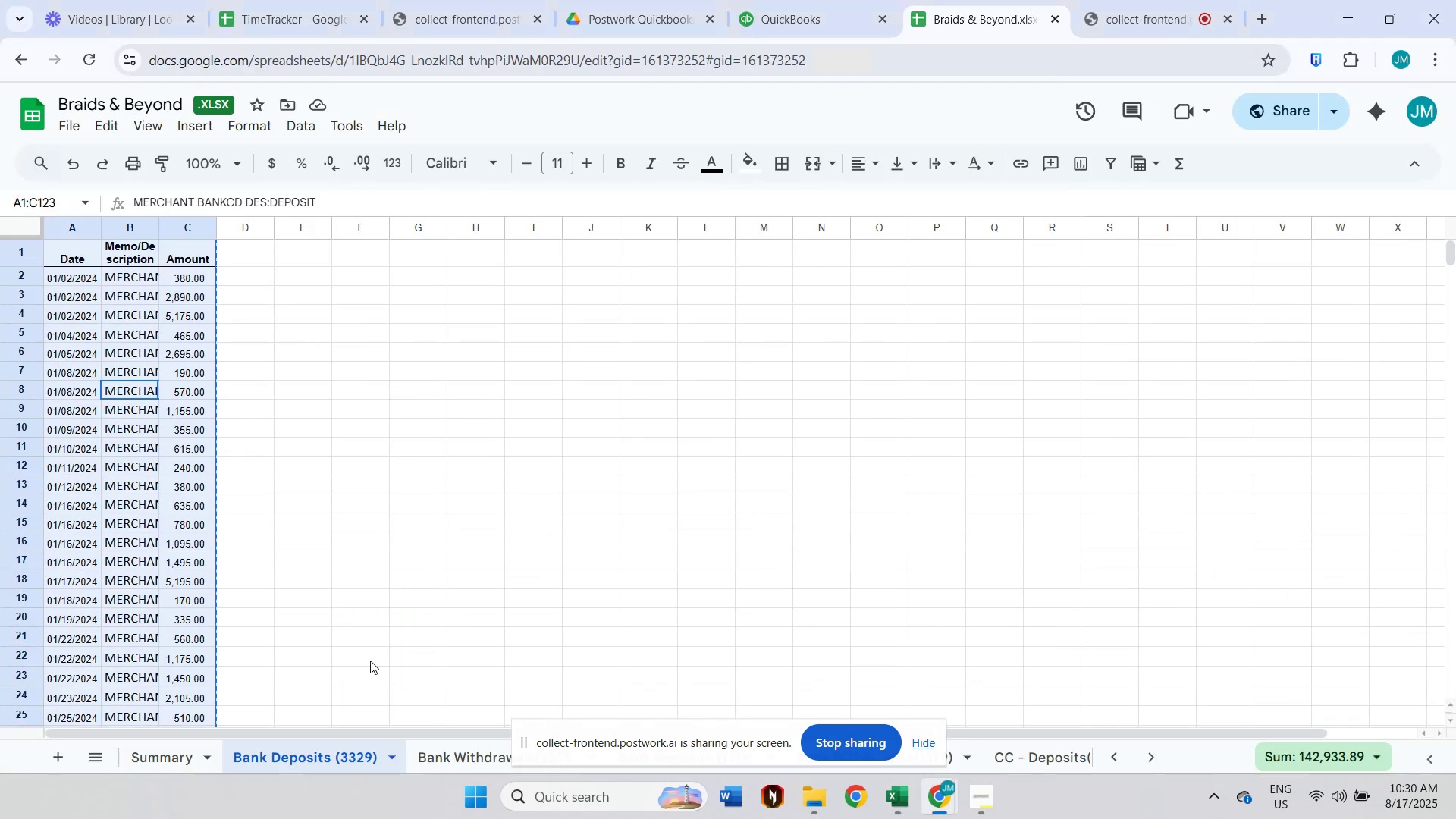 
scroll: coordinate [417, 663], scroll_direction: down, amount: 1.0
 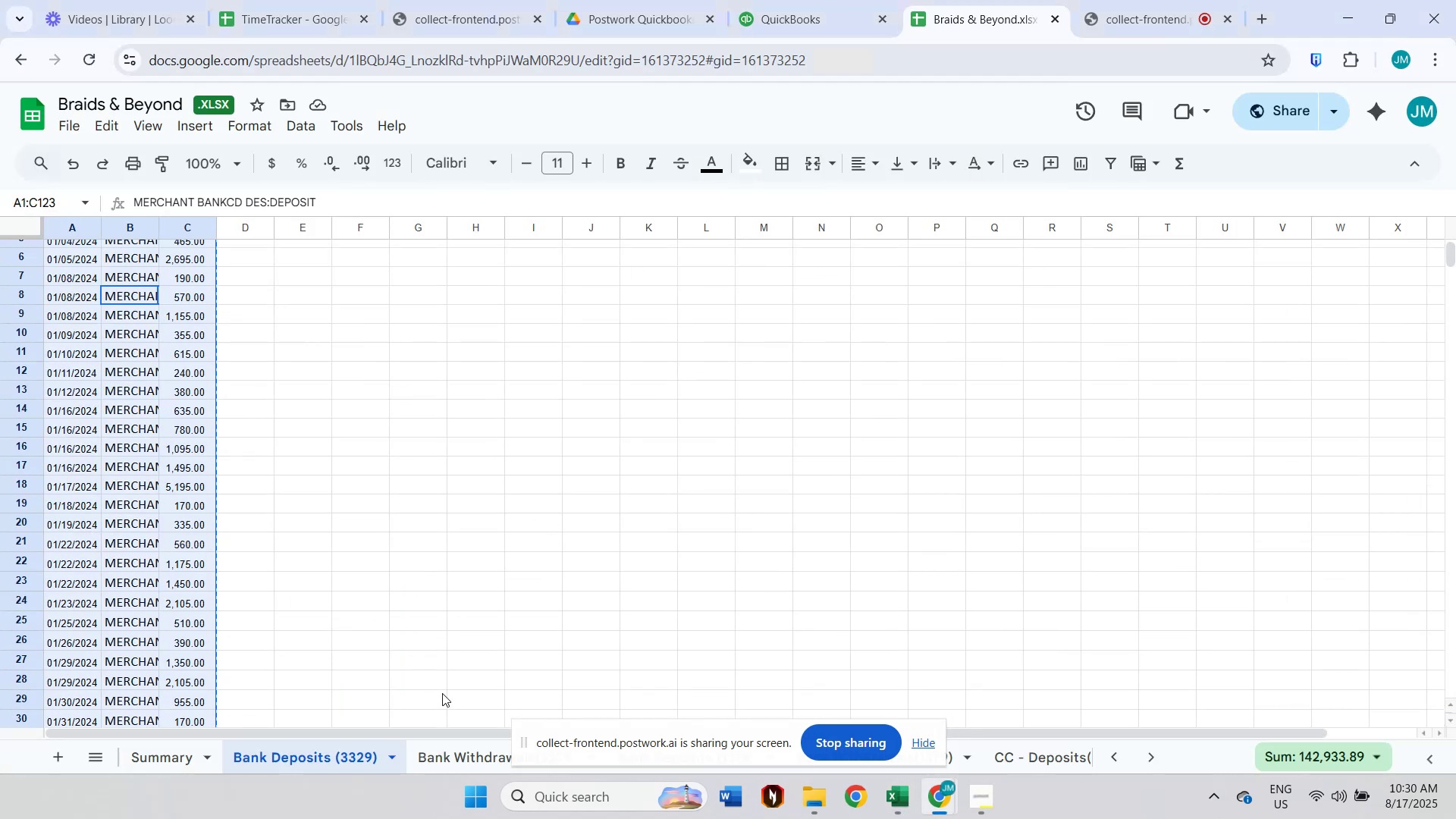 
scroll: coordinate [446, 682], scroll_direction: up, amount: 3.0
 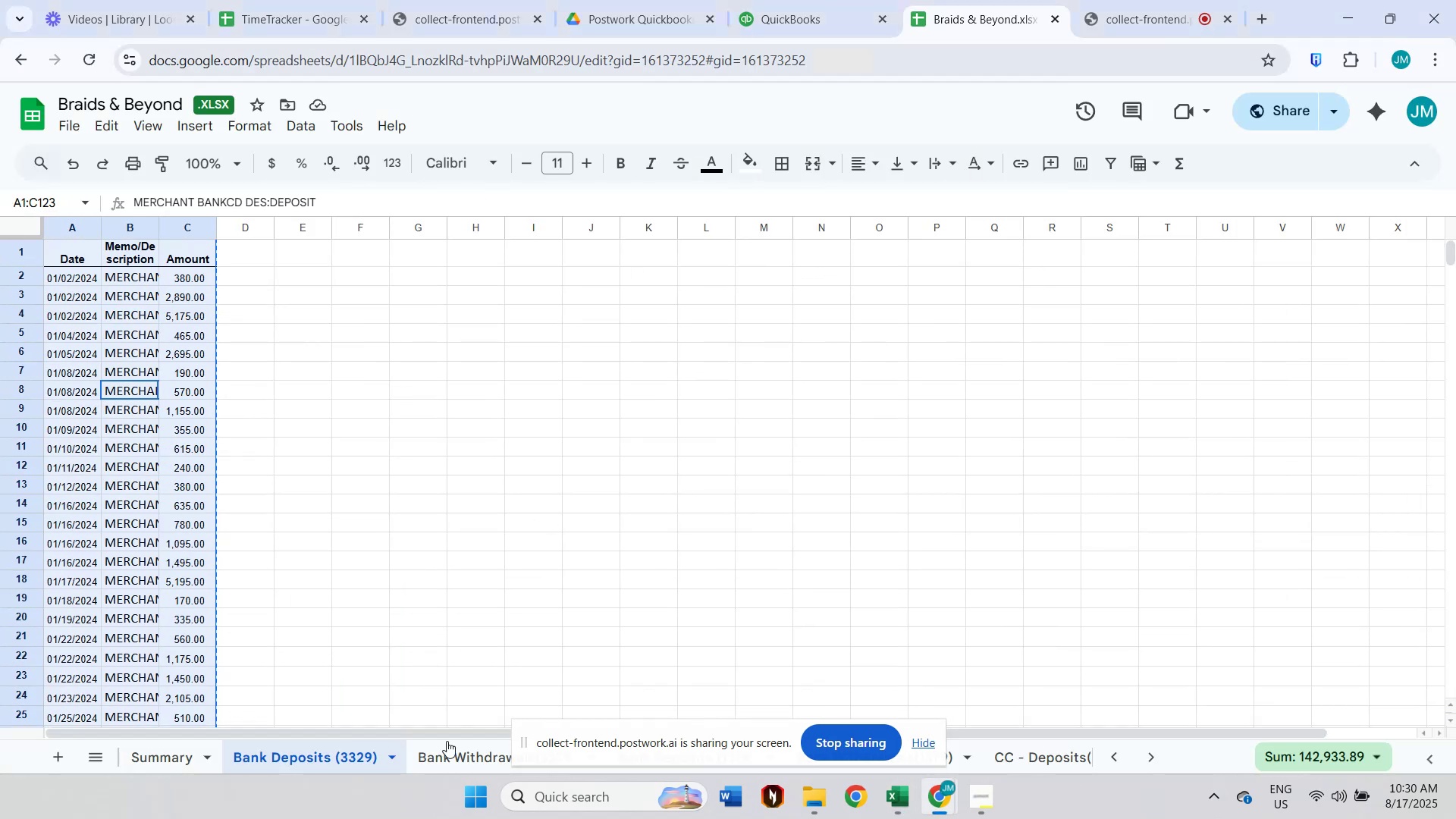 
left_click([447, 751])
 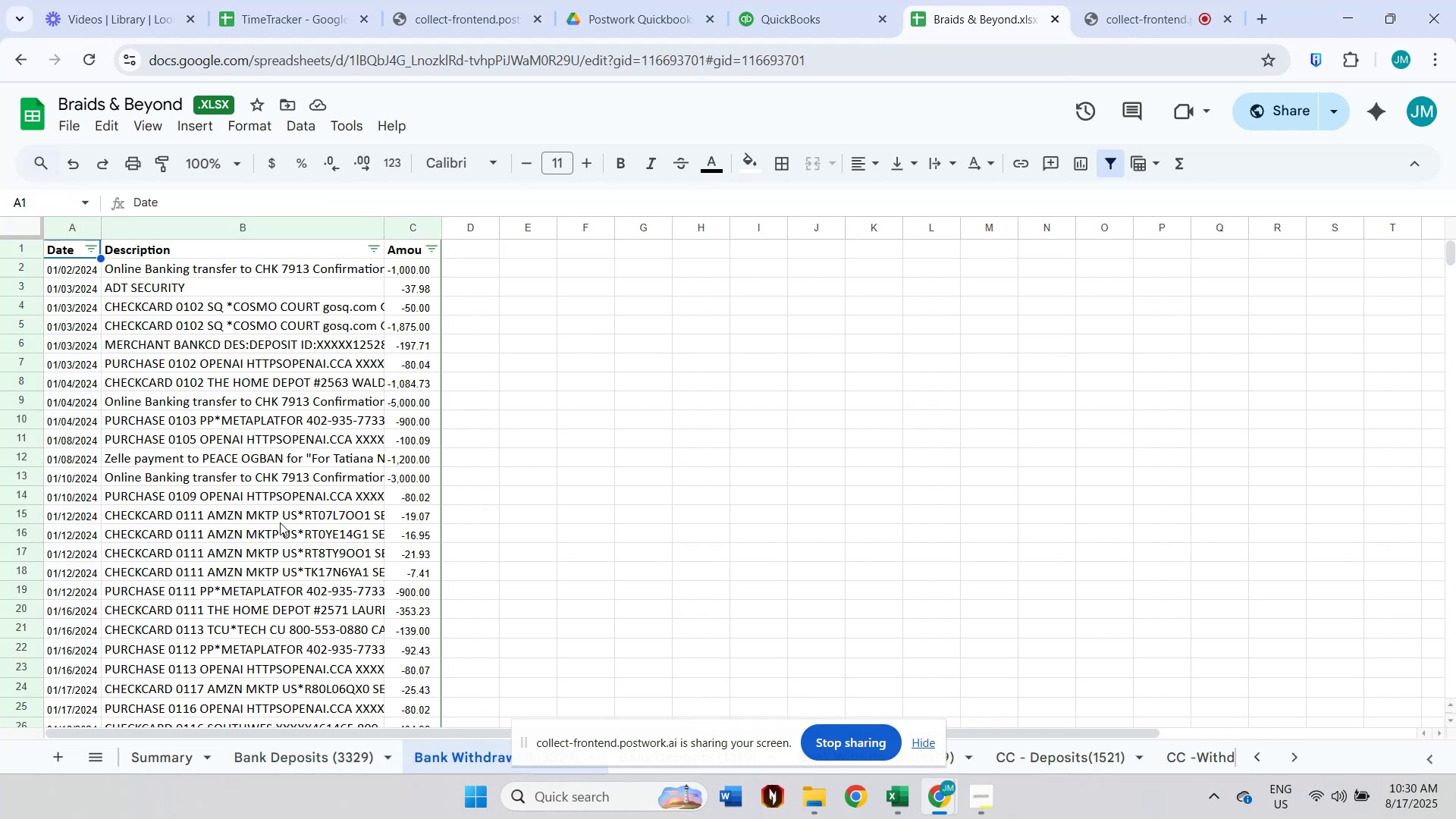 
left_click([254, 442])
 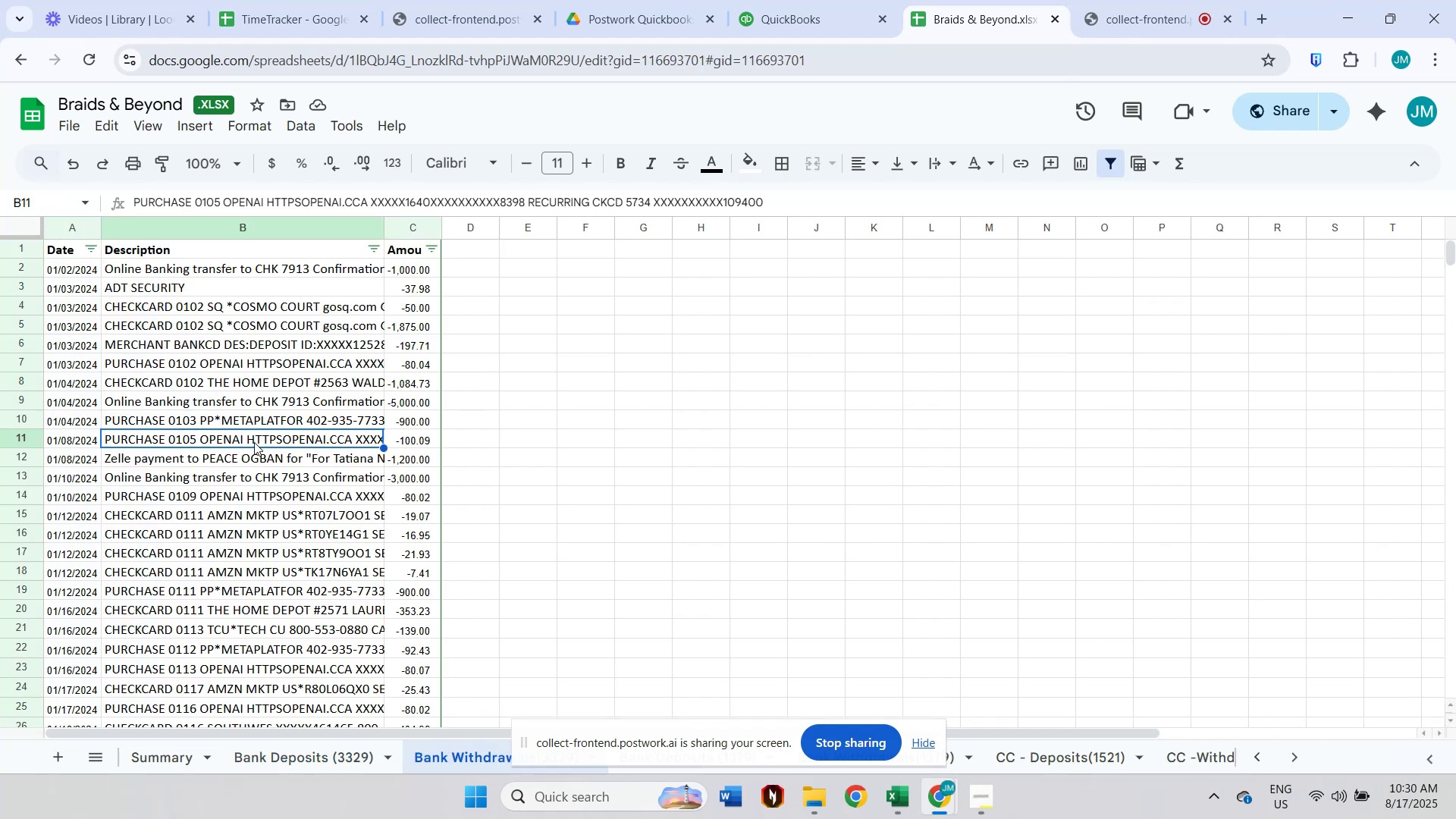 
key(Control+A)
 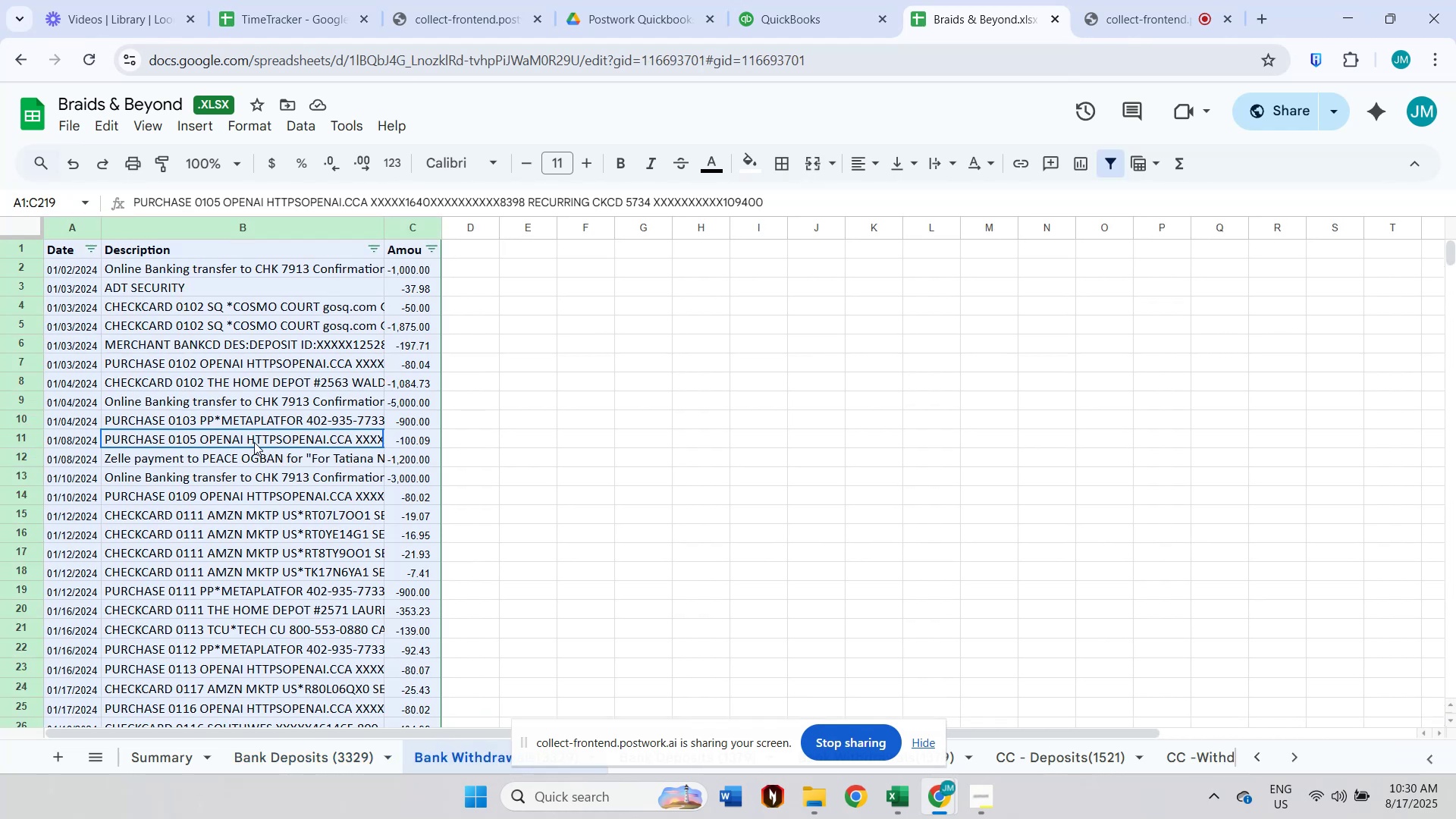 
key(Control+C)
 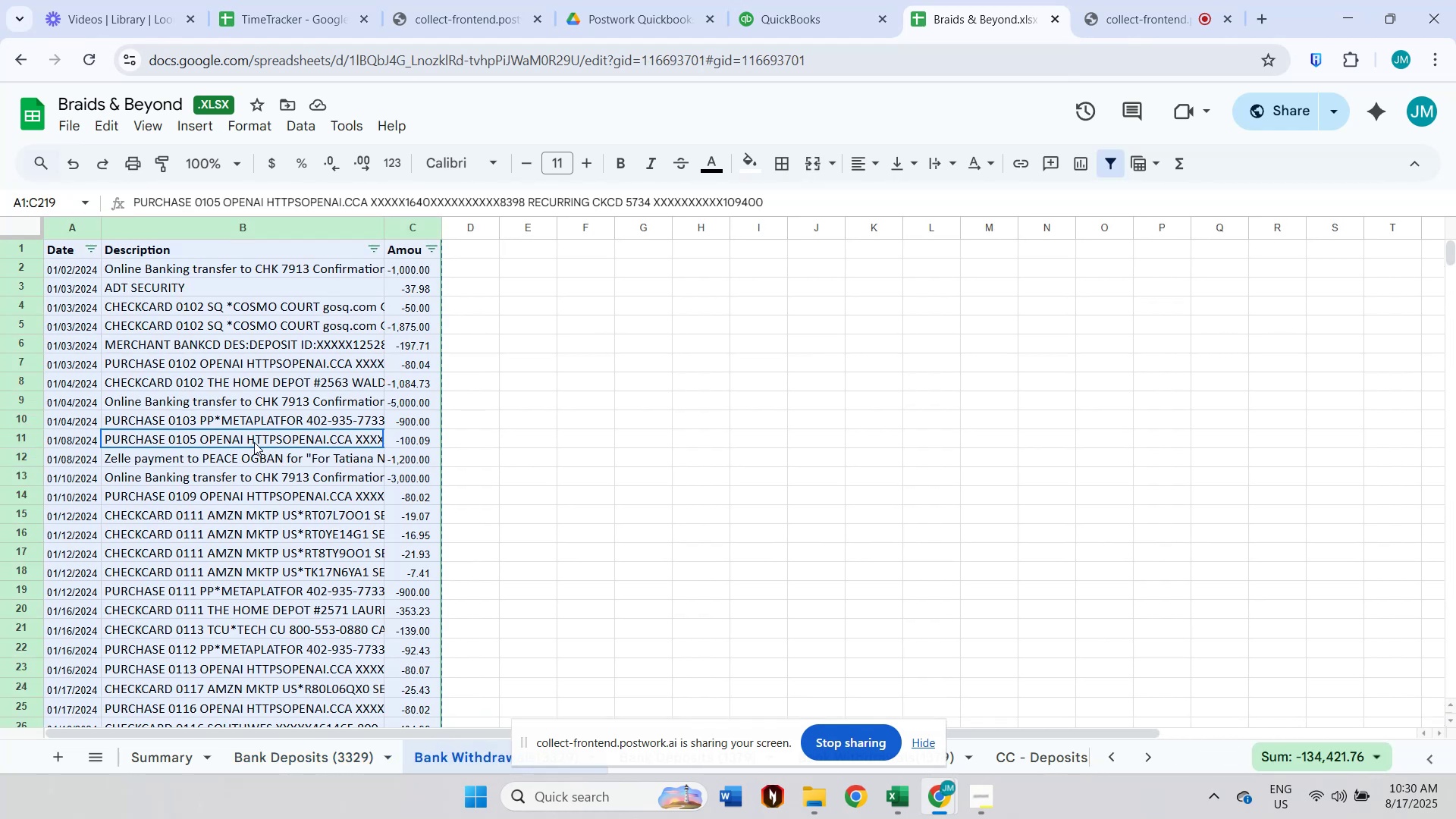 
key(Alt+AltLeft)
 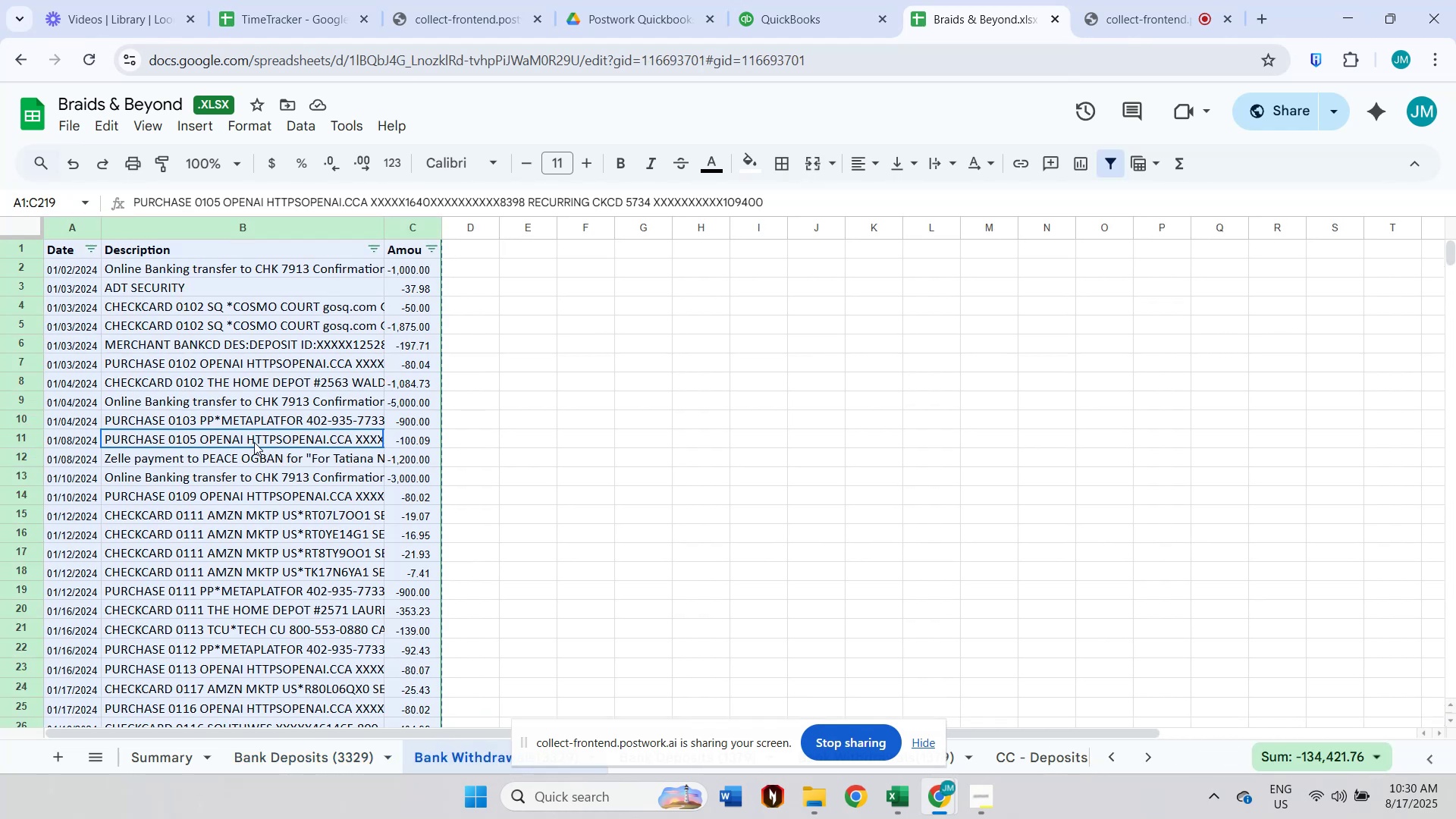 
key(Alt+Tab)
 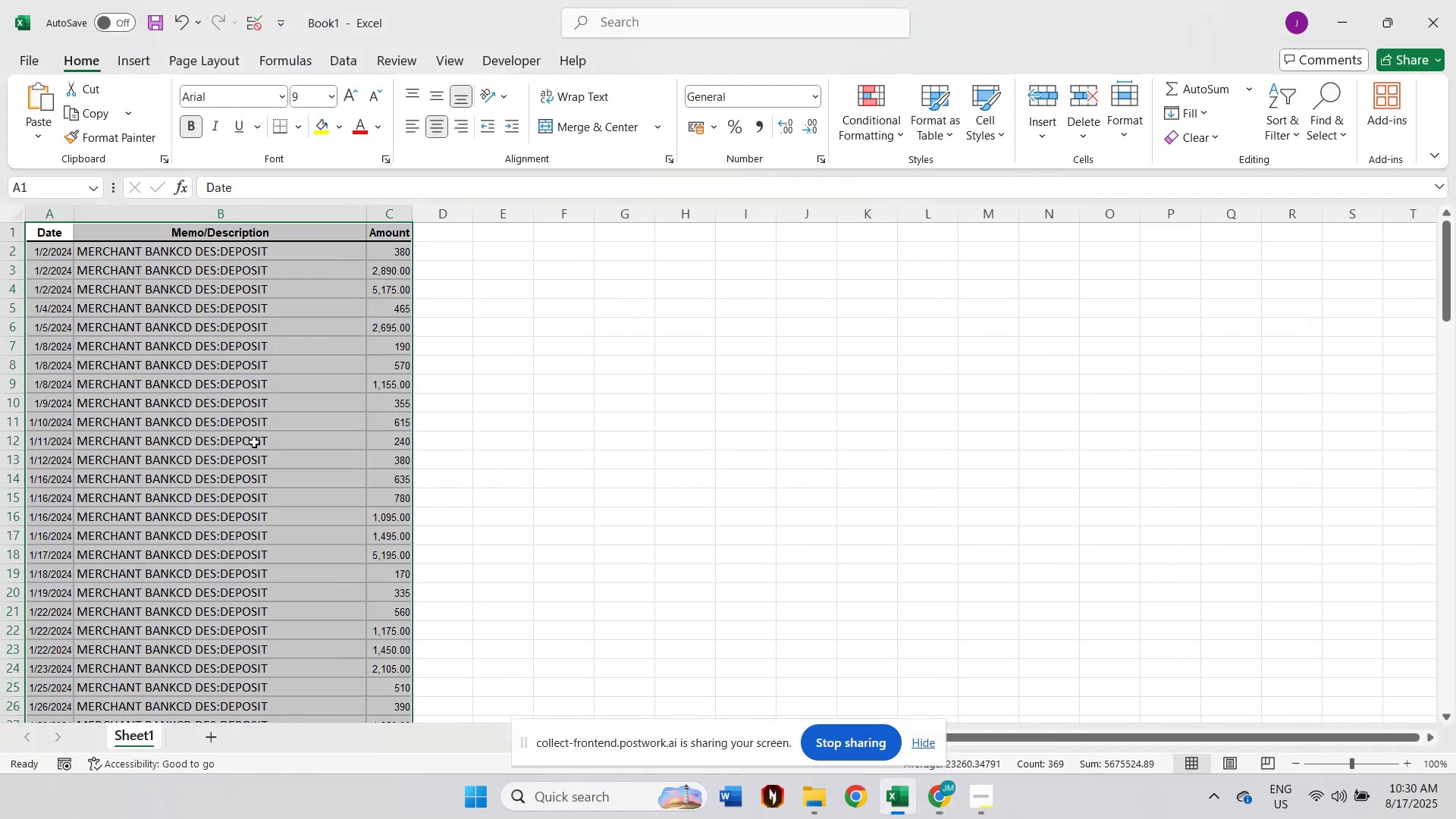 
scroll: coordinate [256, 461], scroll_direction: down, amount: 39.0
 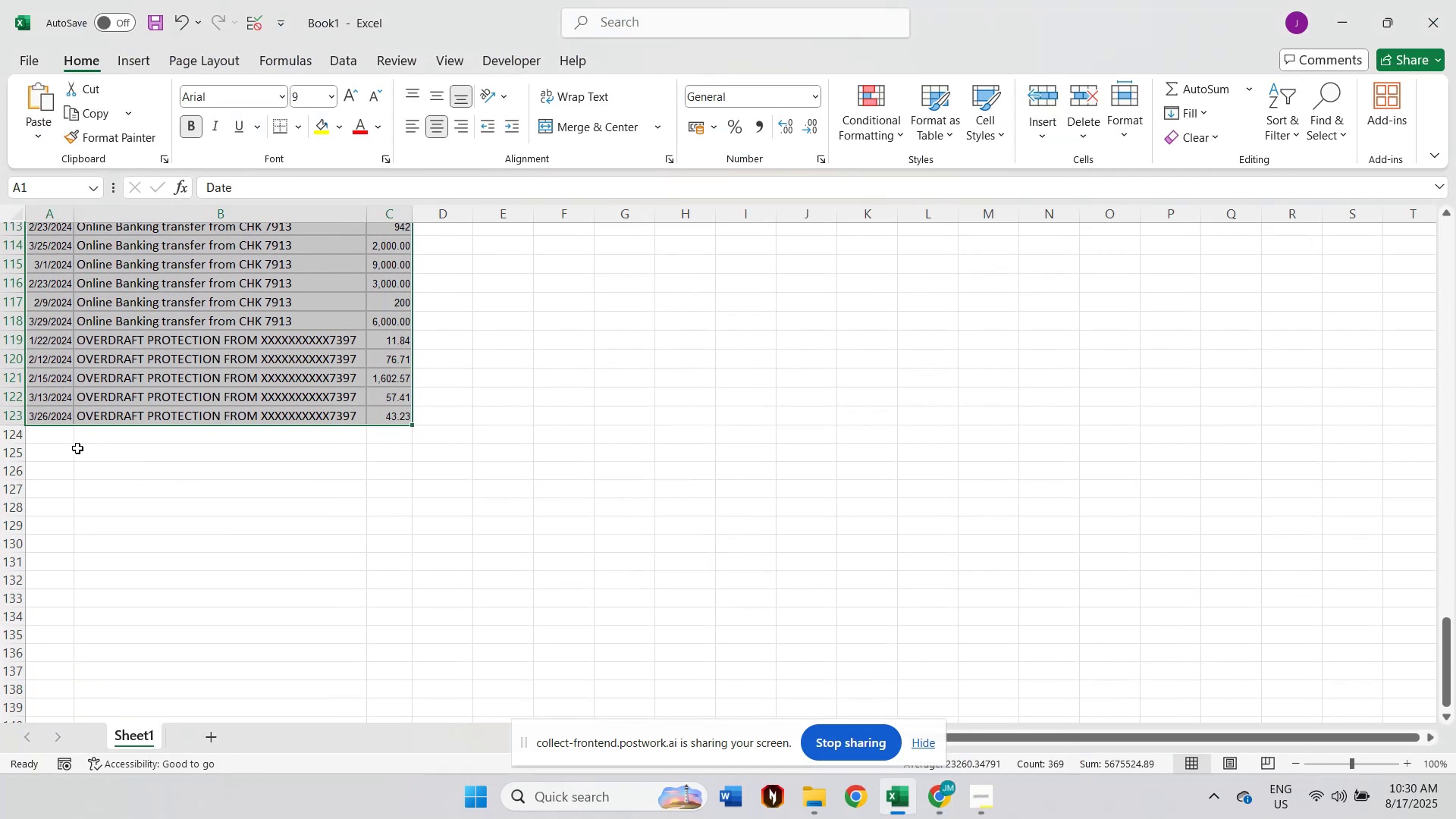 
left_click([56, 441])
 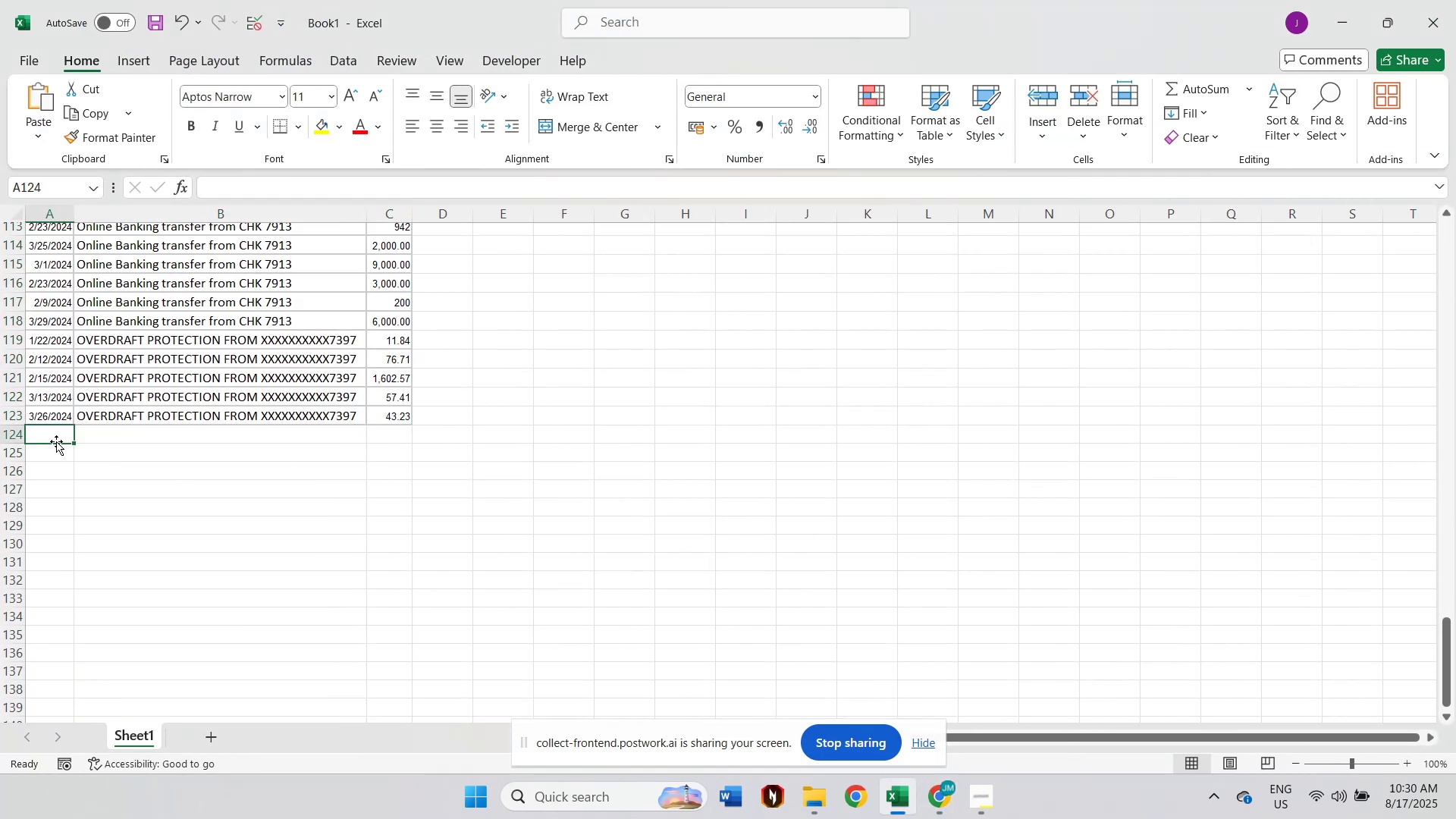 
key(Control+V)
 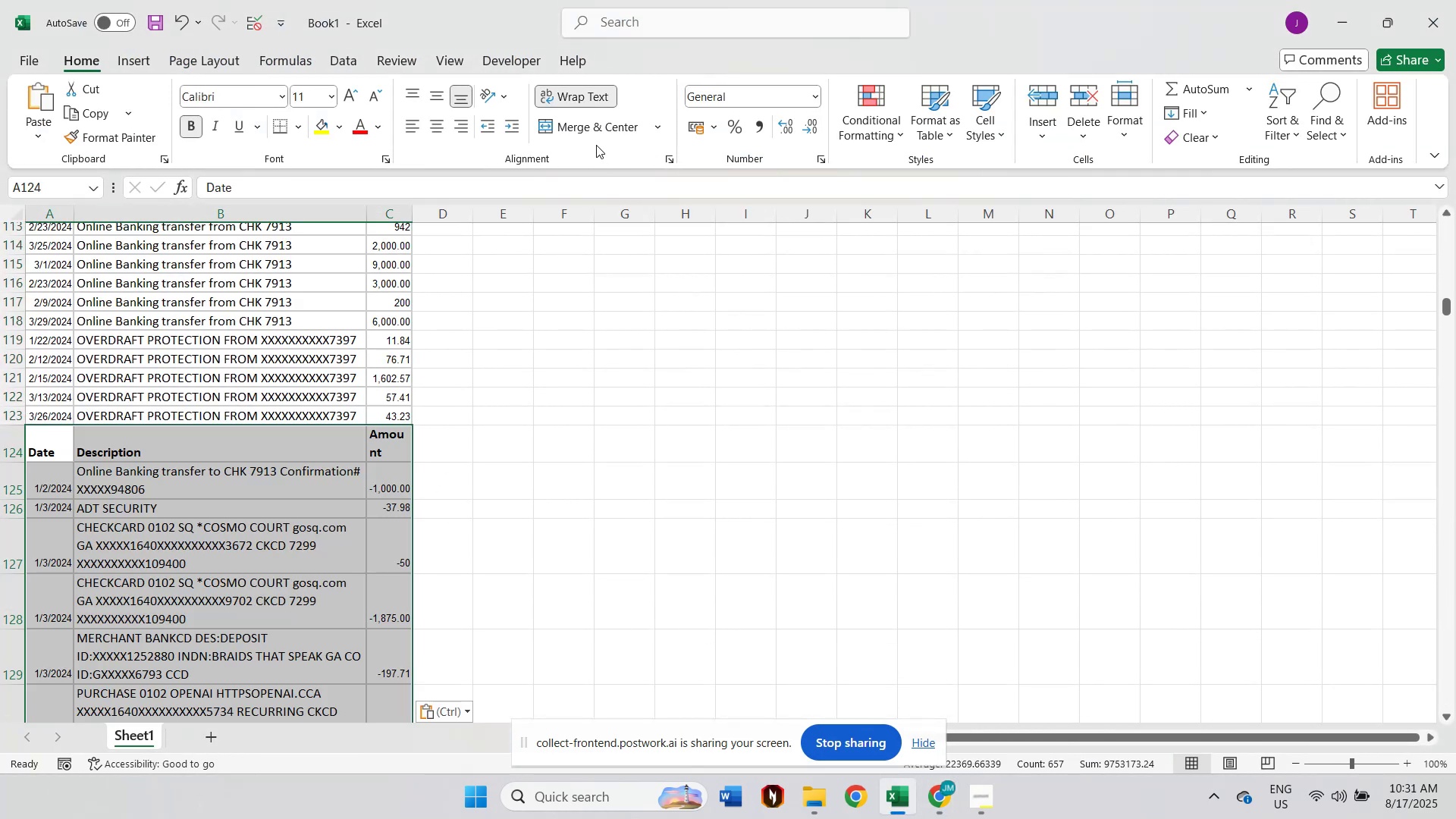 
left_click([591, 97])
 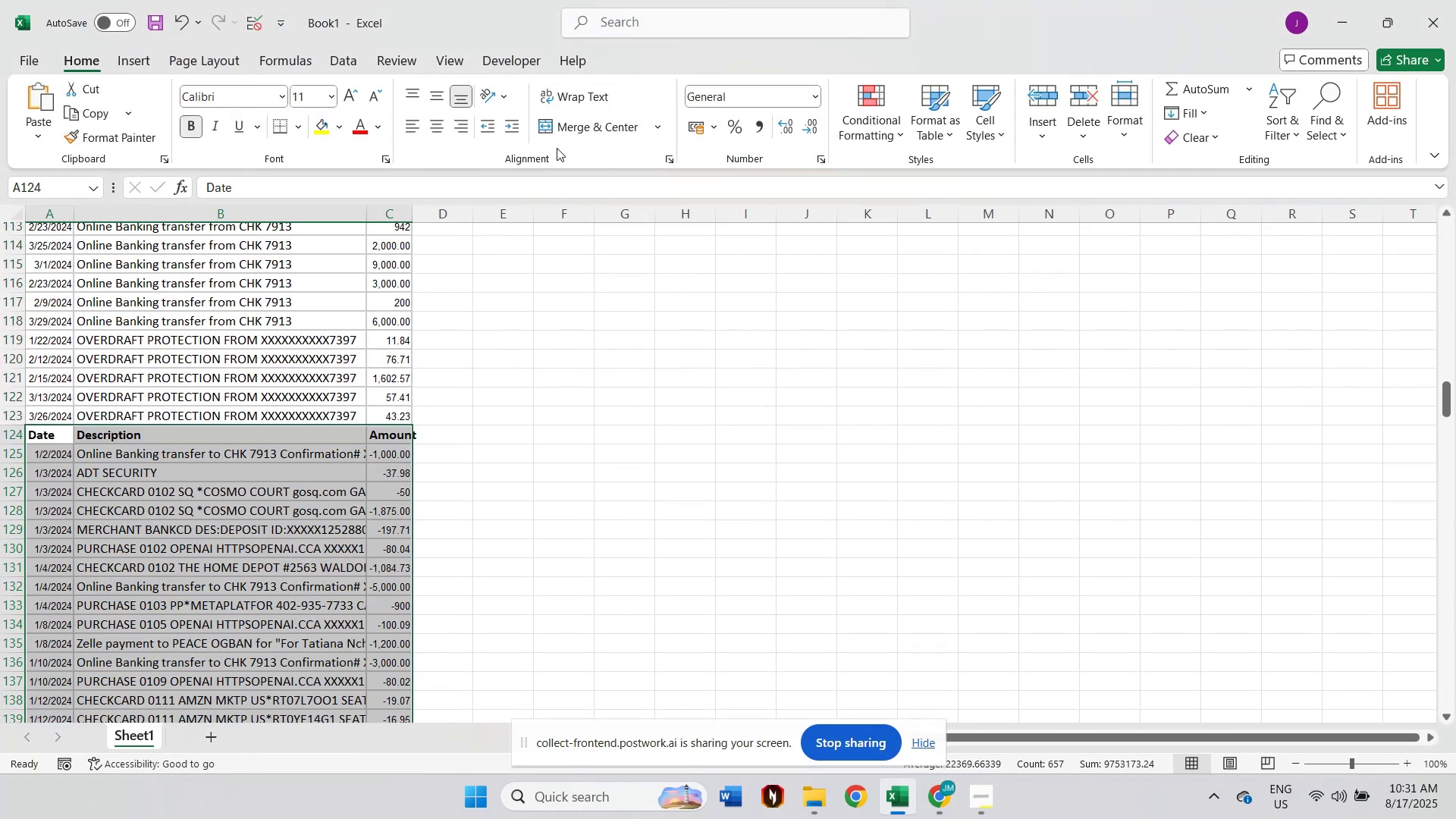 
left_click([374, 432])
 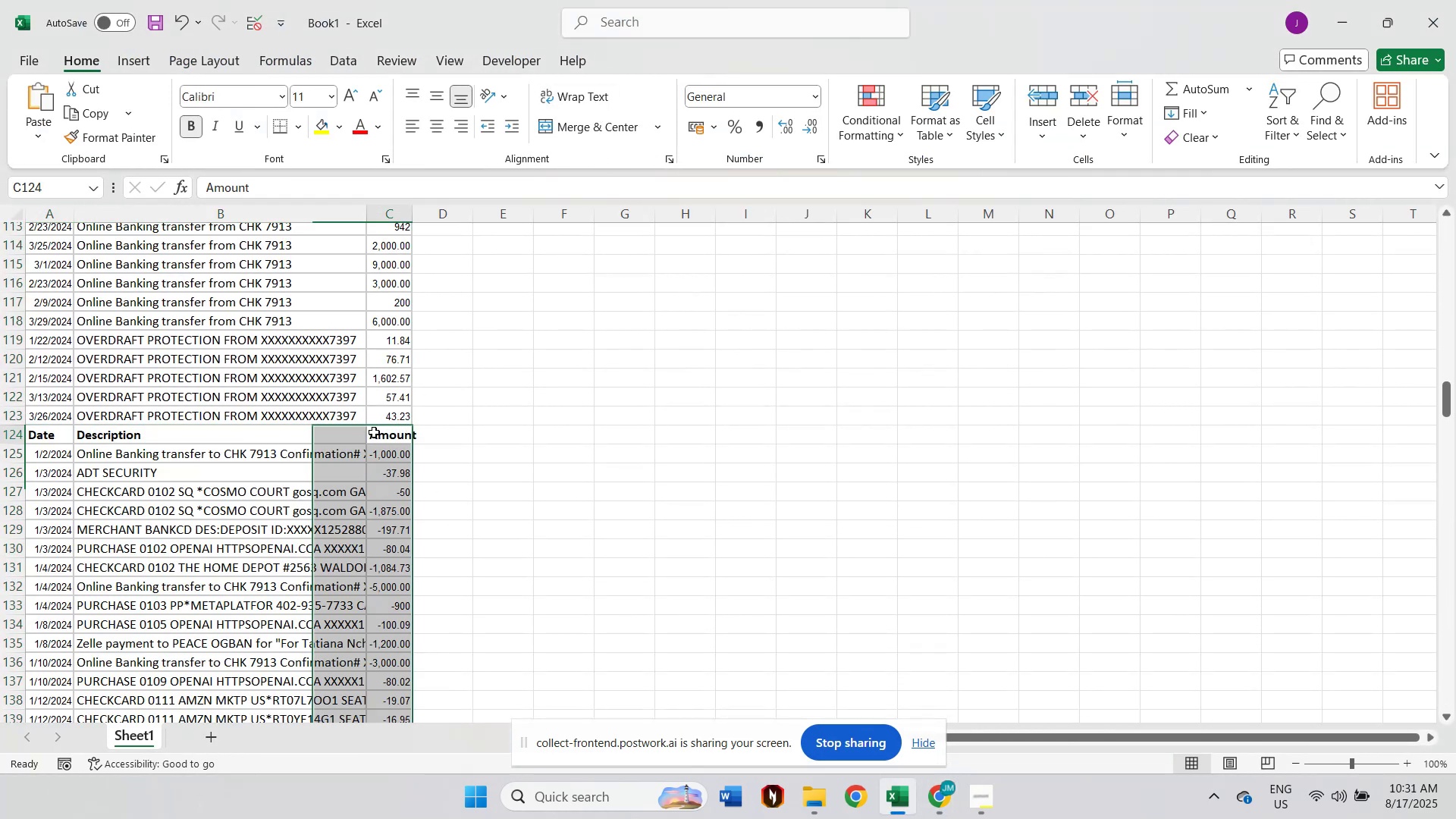 
key(Shift+ShiftLeft)
 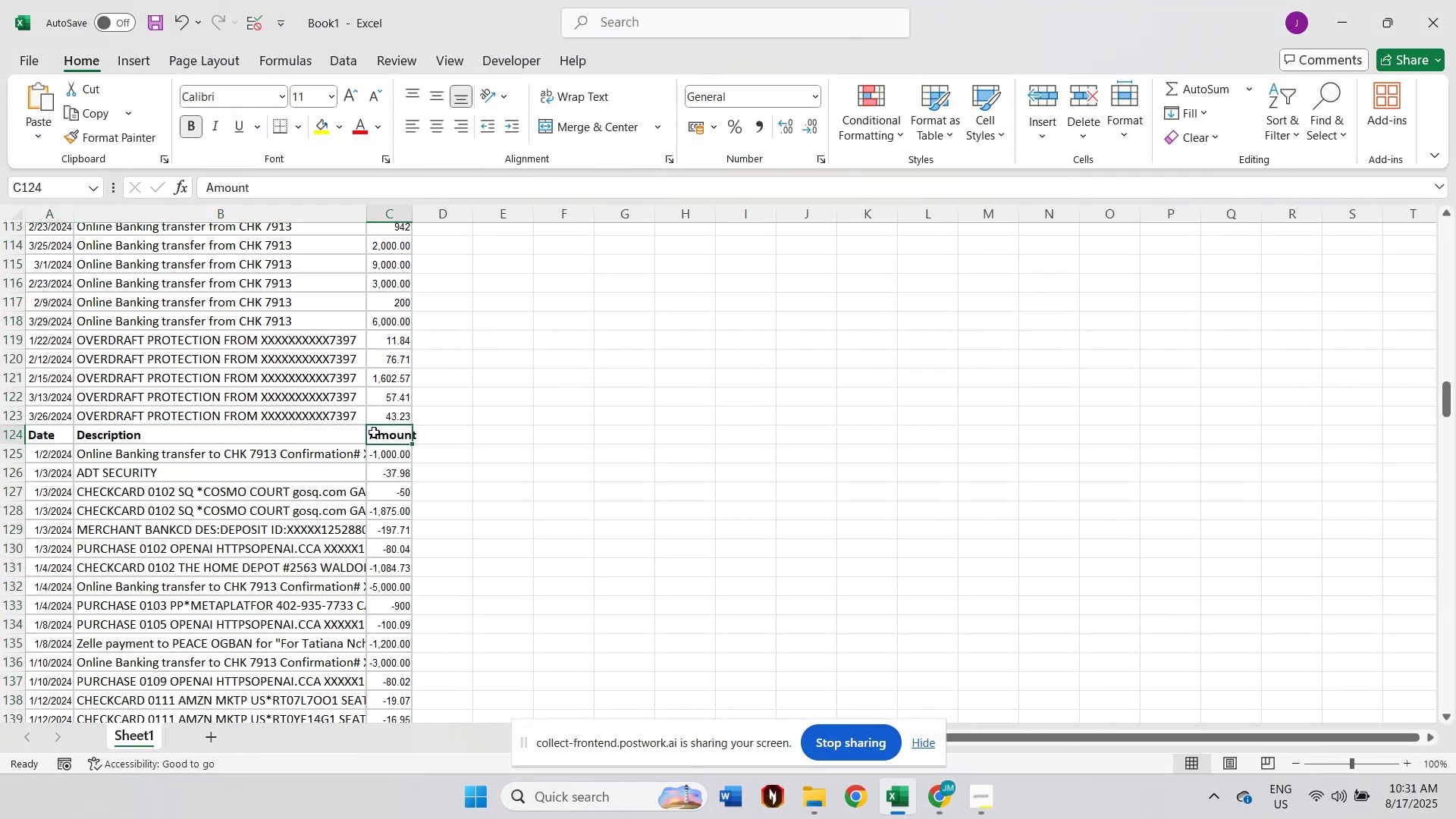 
key(Shift+Space)
 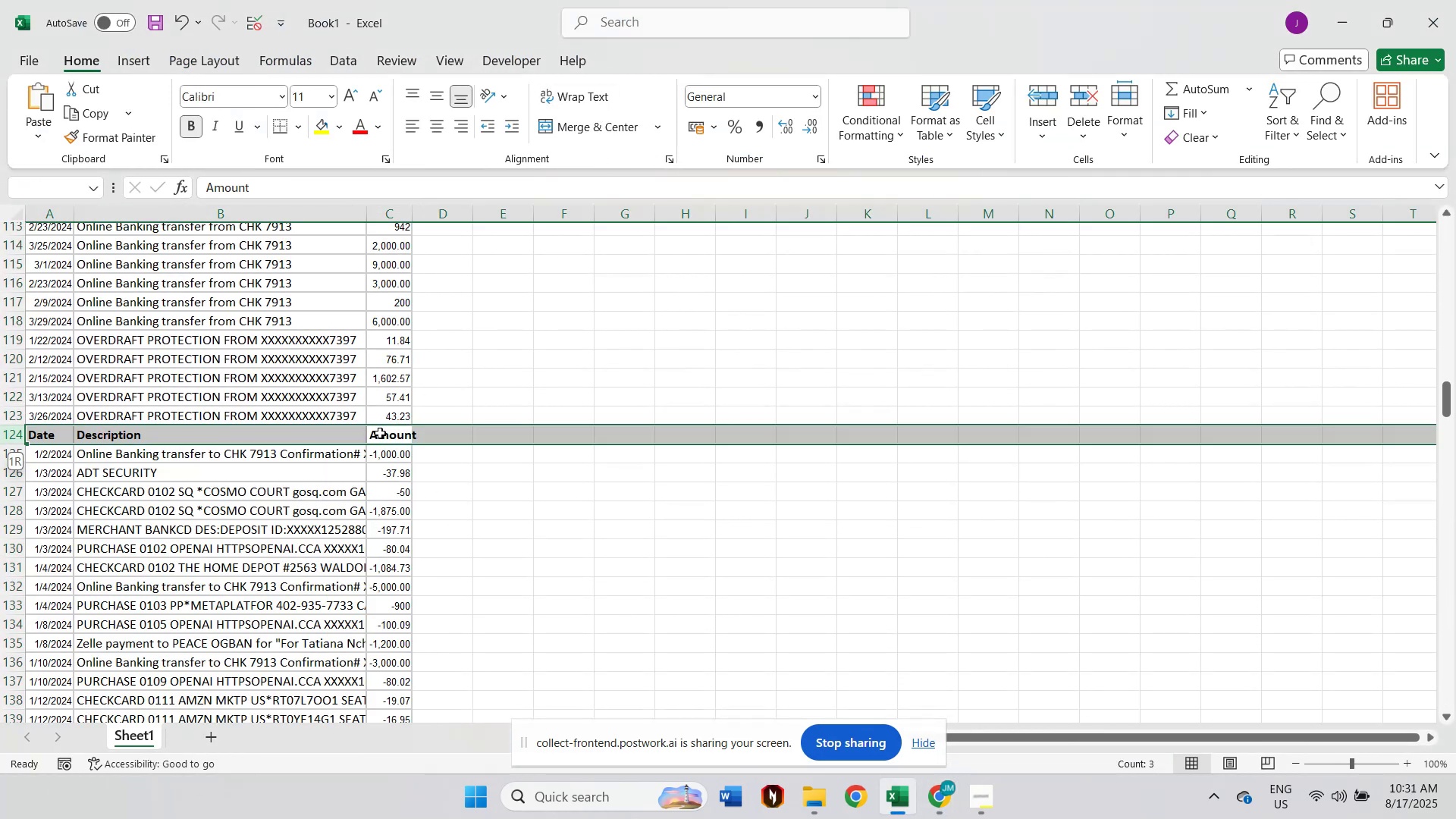 
right_click([380, 433])
 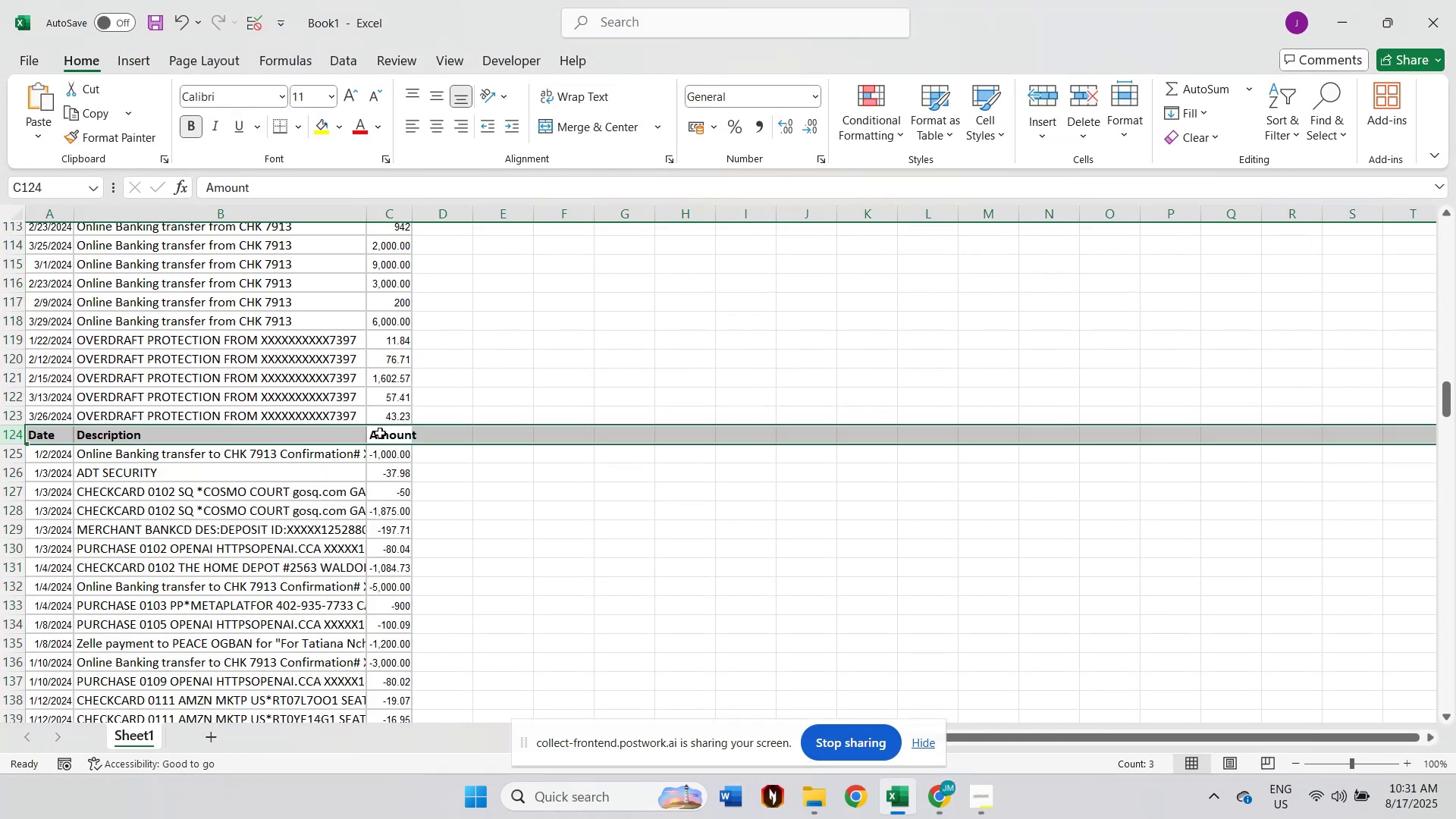 
key(D)
 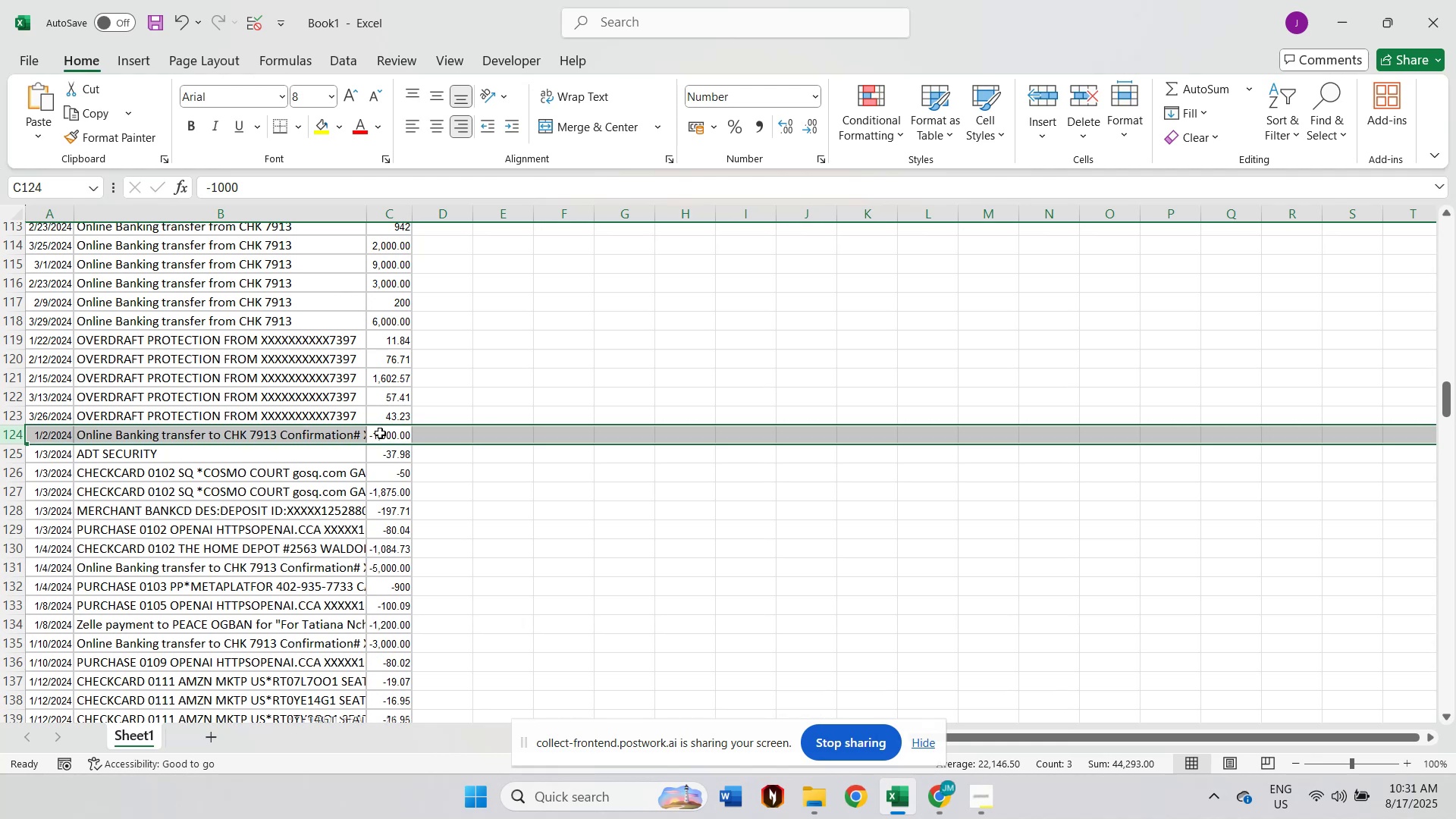 
key(Control+A)
 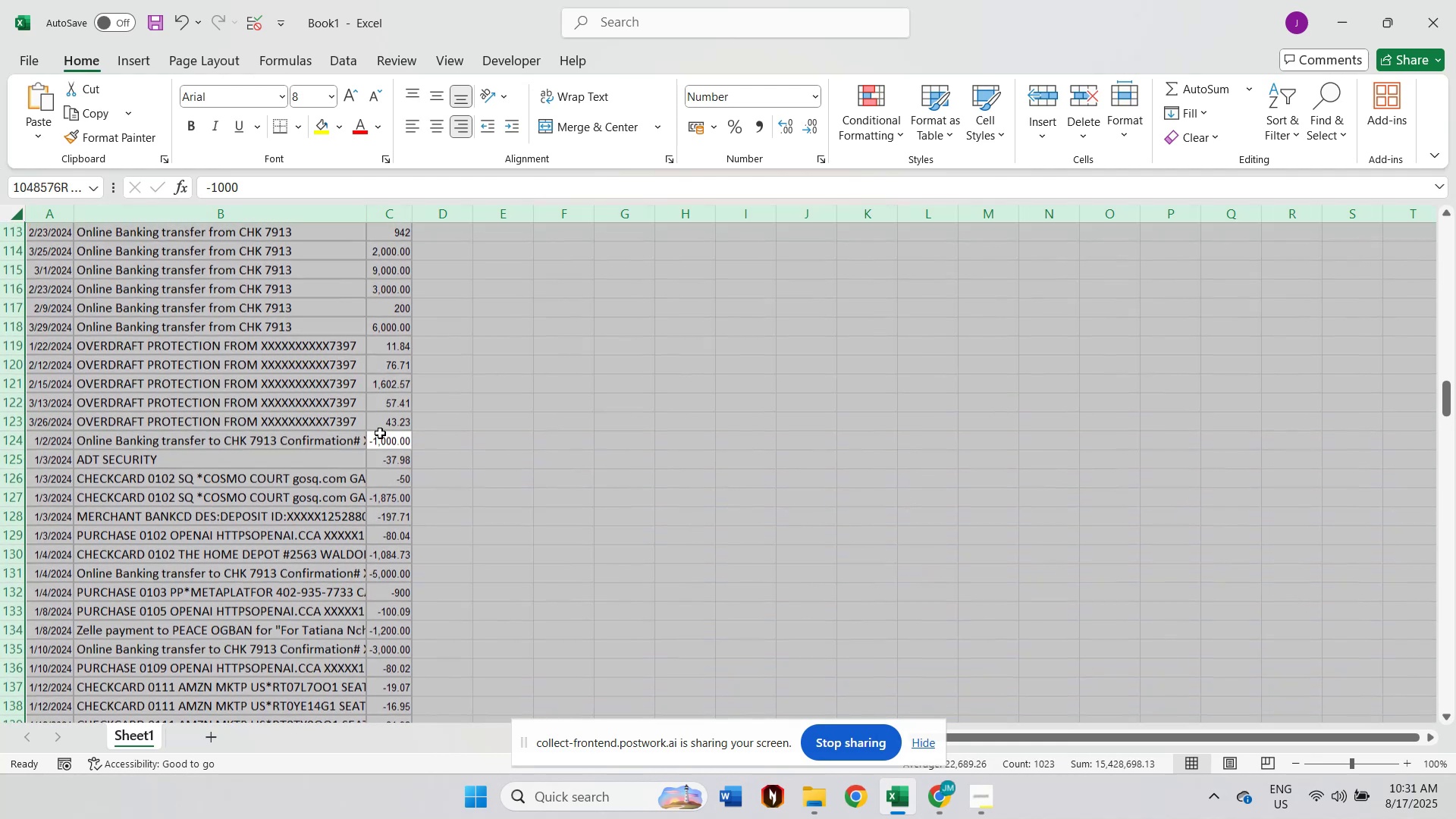 
key(Alt+AltLeft)
 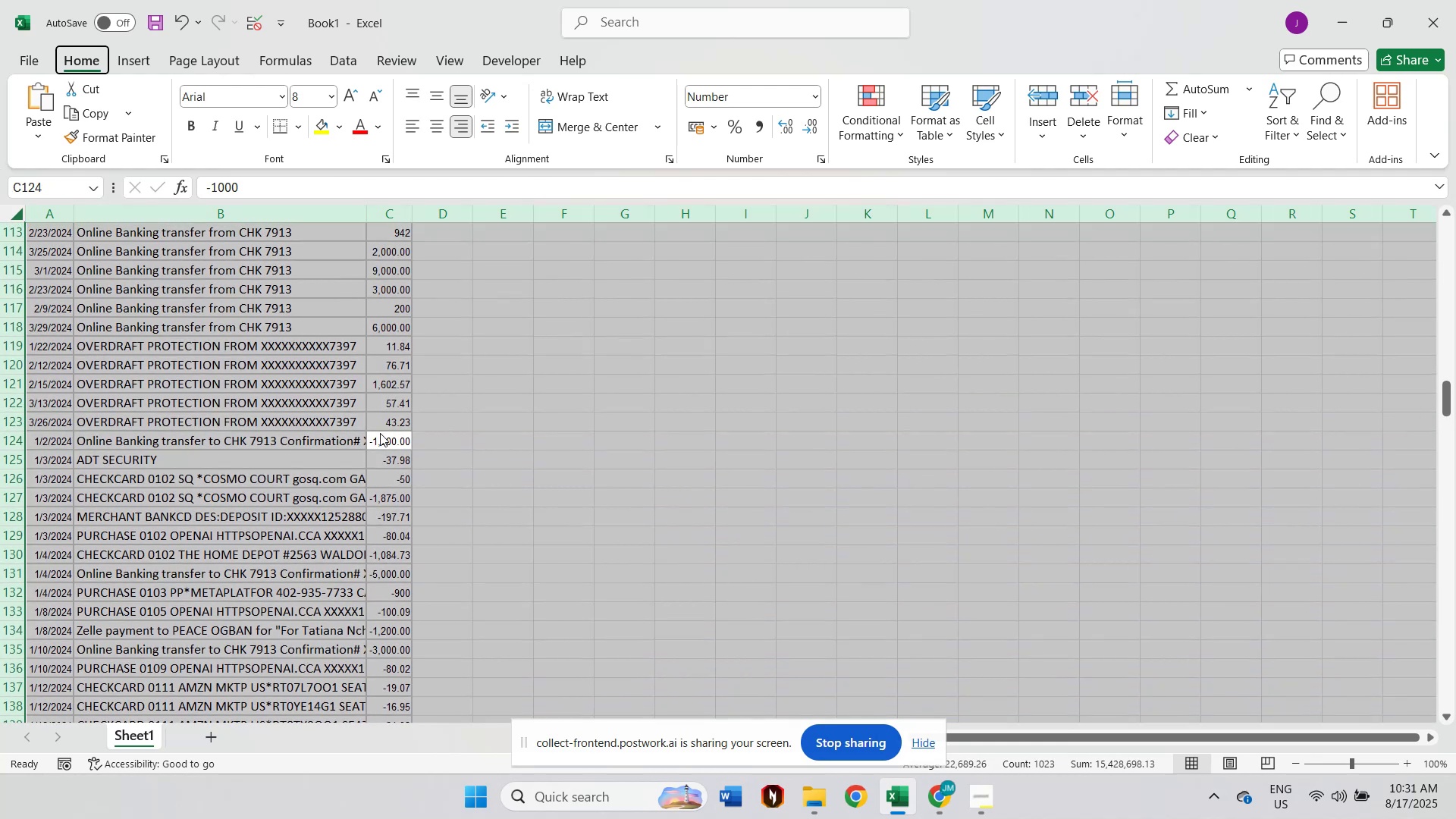 
type(oca)
 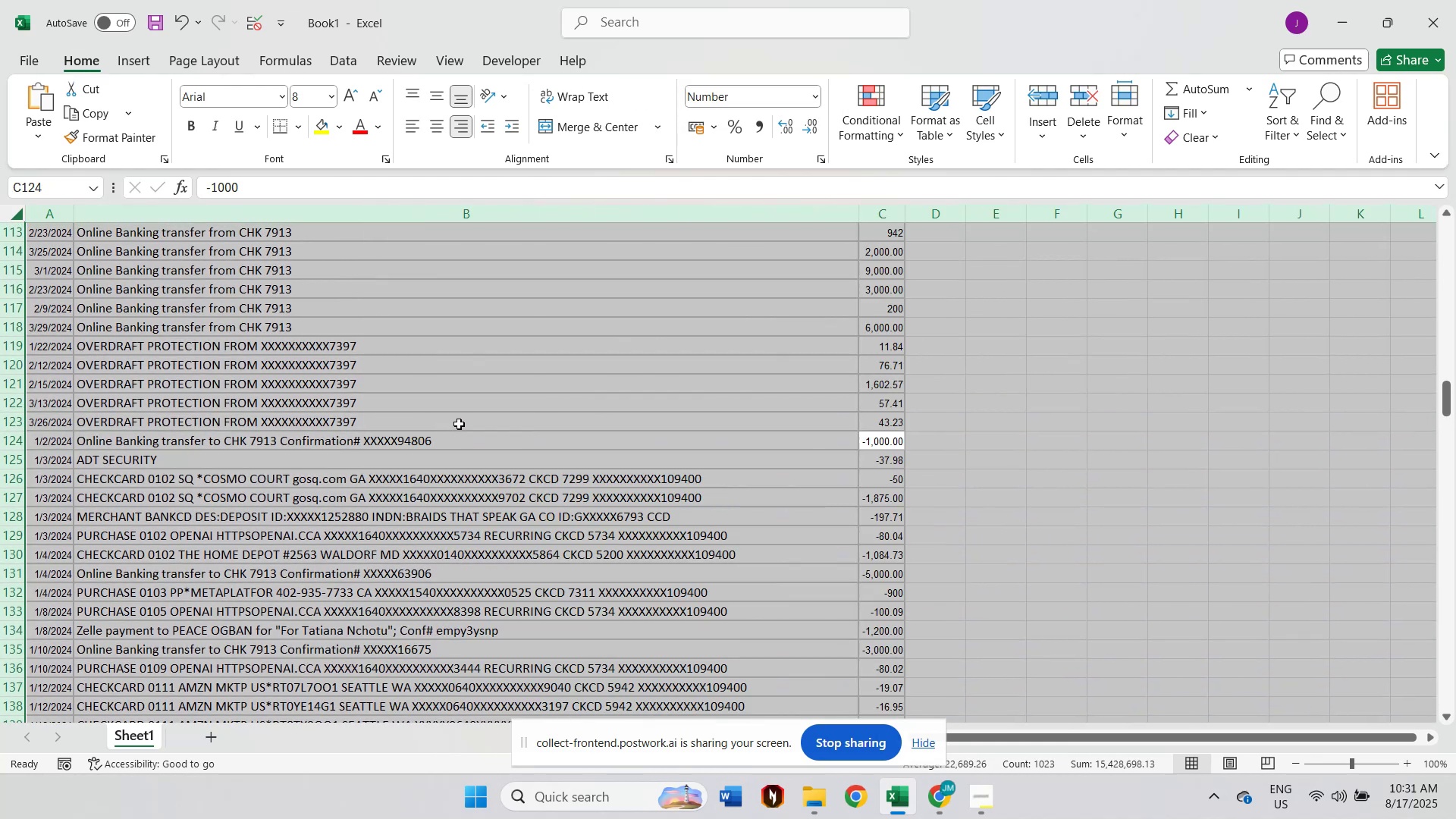 
scroll: coordinate [460, 423], scroll_direction: up, amount: 16.0
 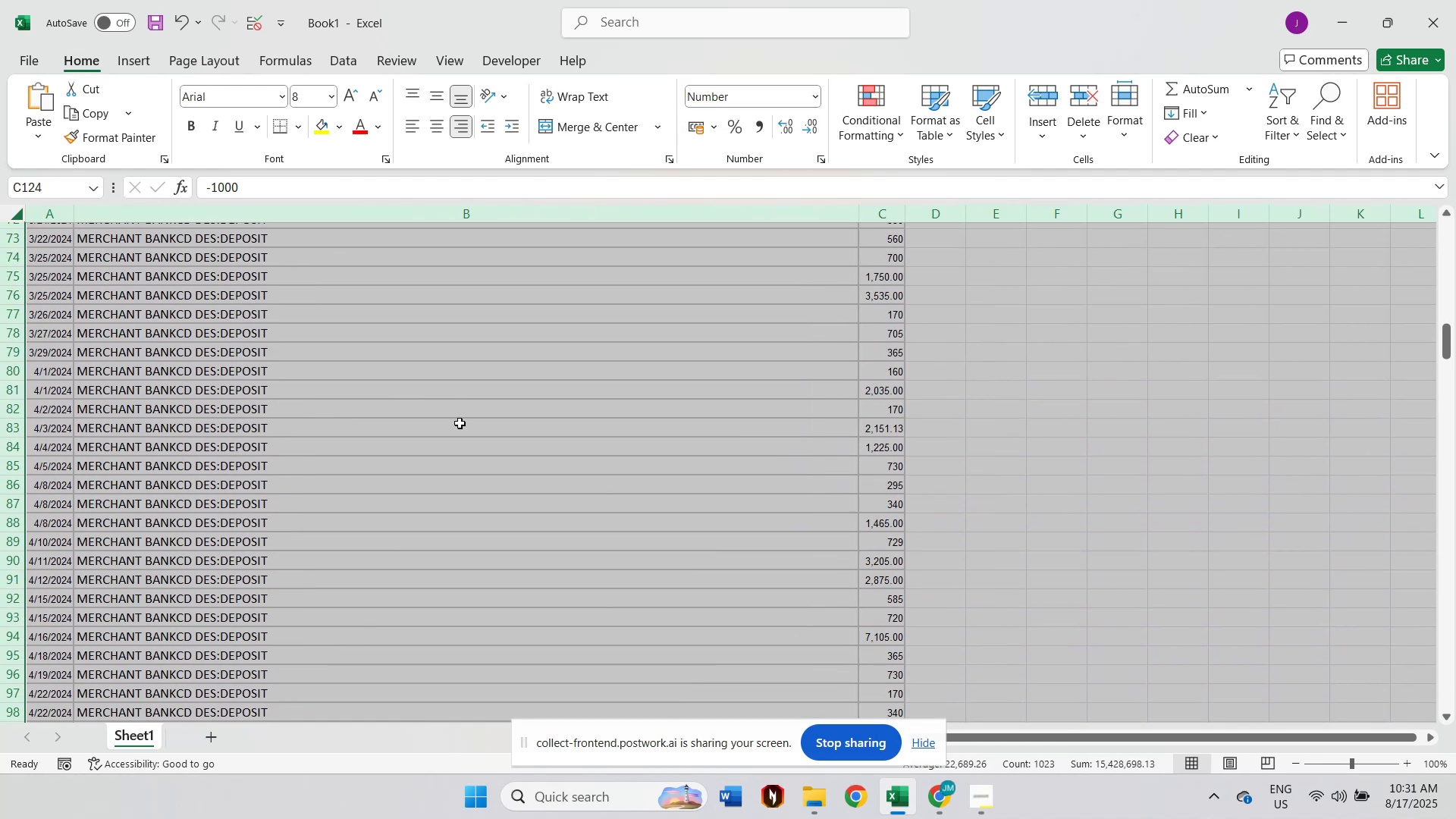 
key(Alt+AltLeft)
 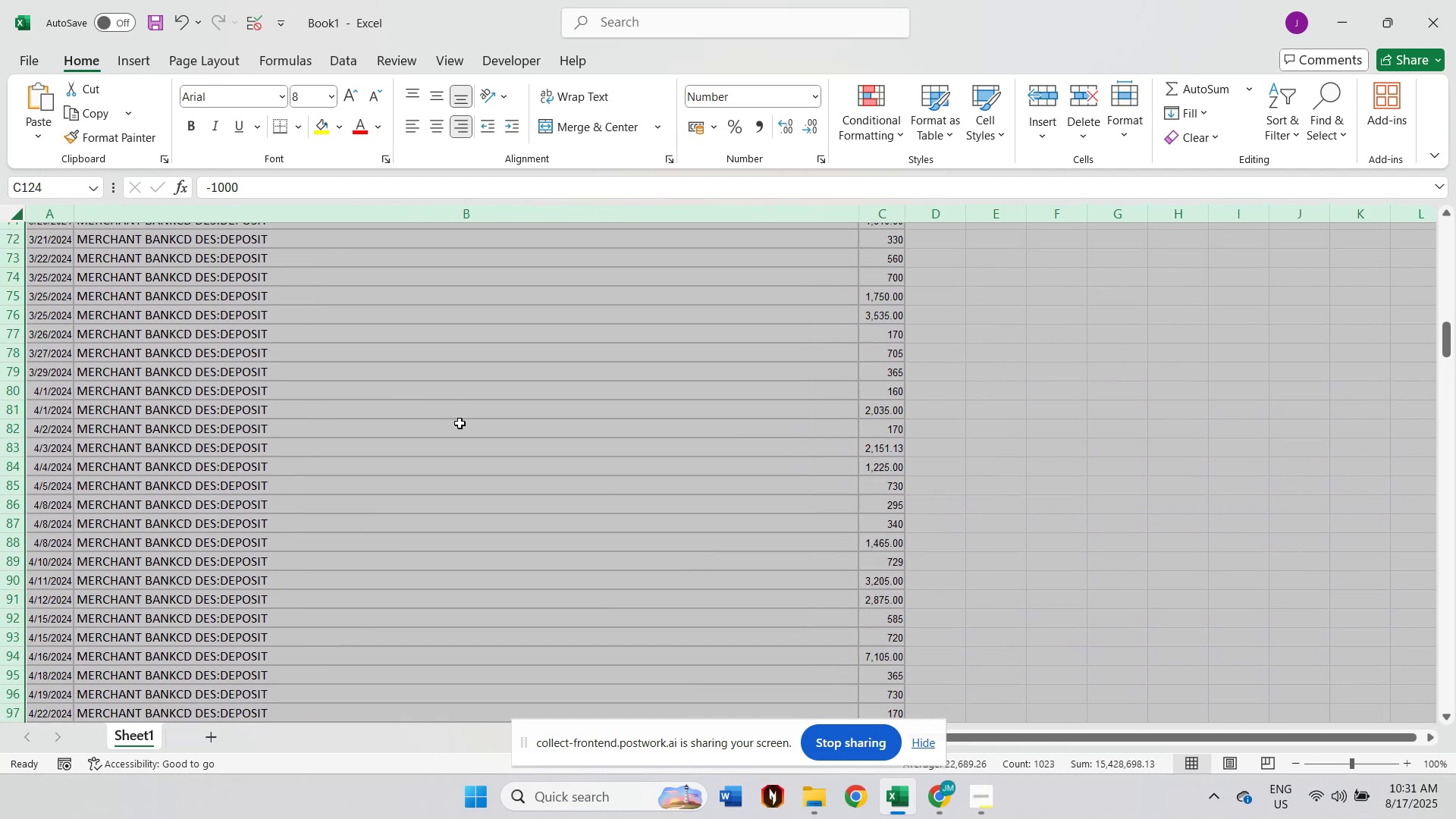 
key(Alt+Tab)
 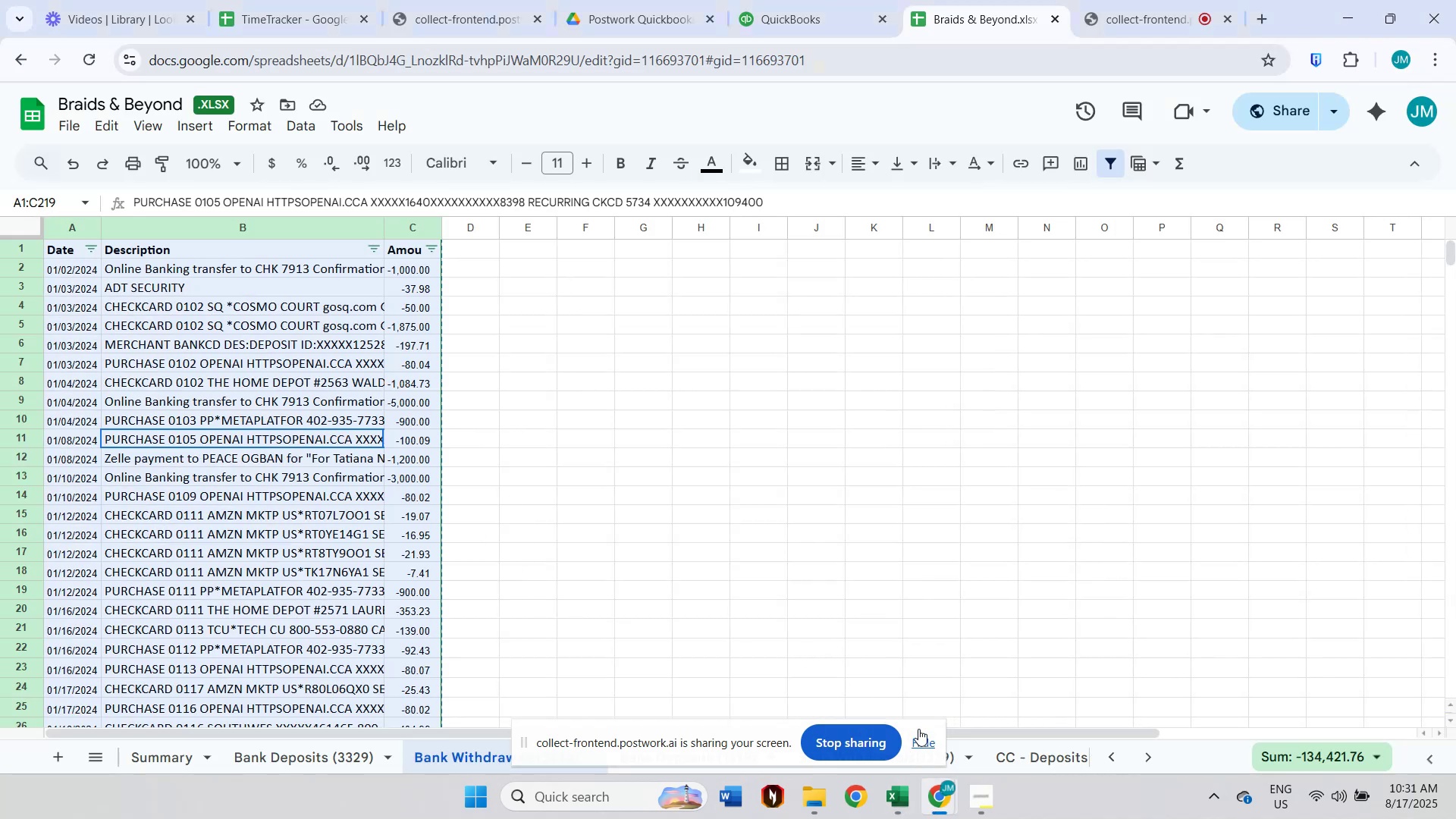 
left_click_drag(start_coordinate=[736, 746], to_coordinate=[711, 75])
 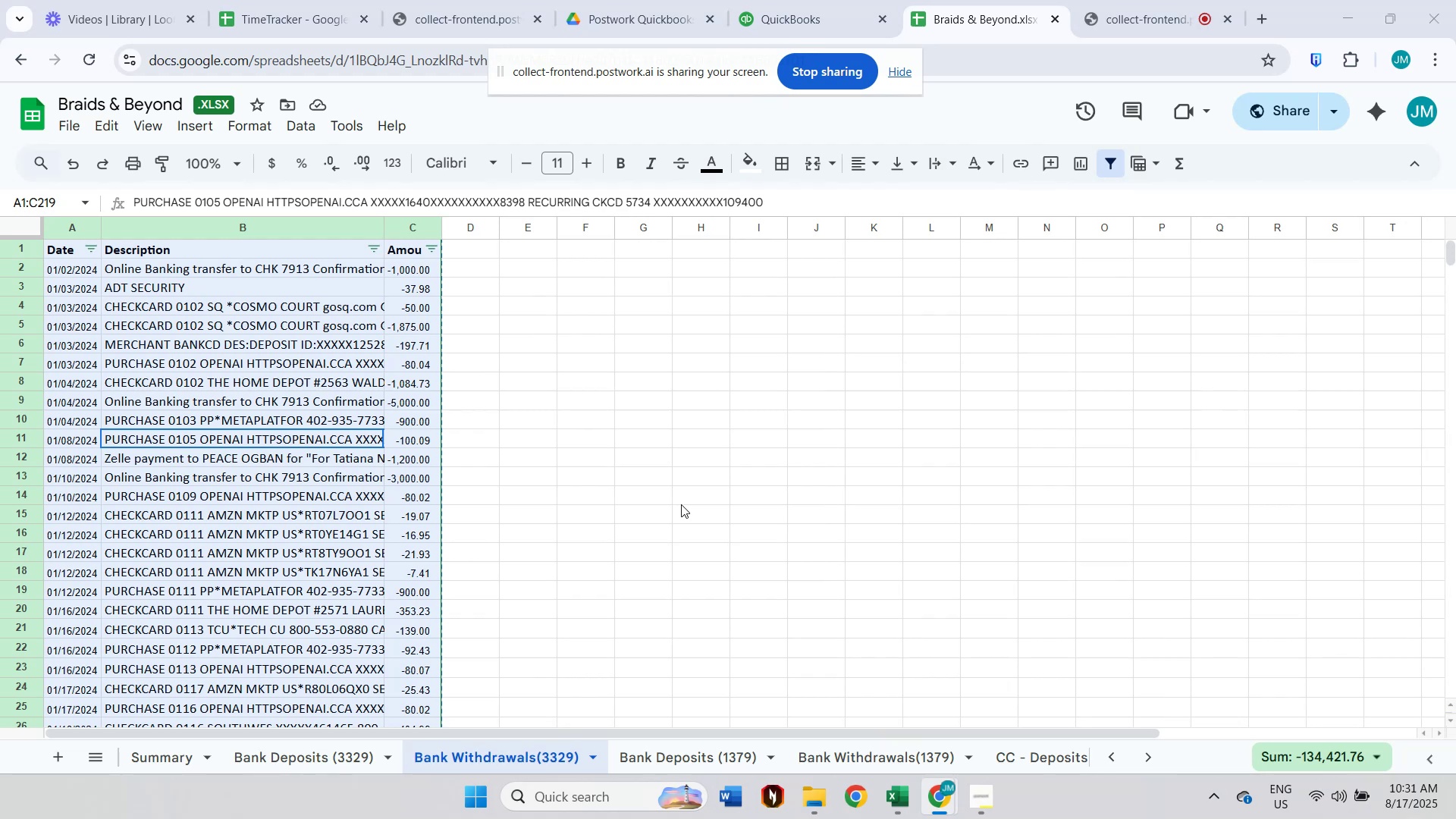 
left_click([680, 512])
 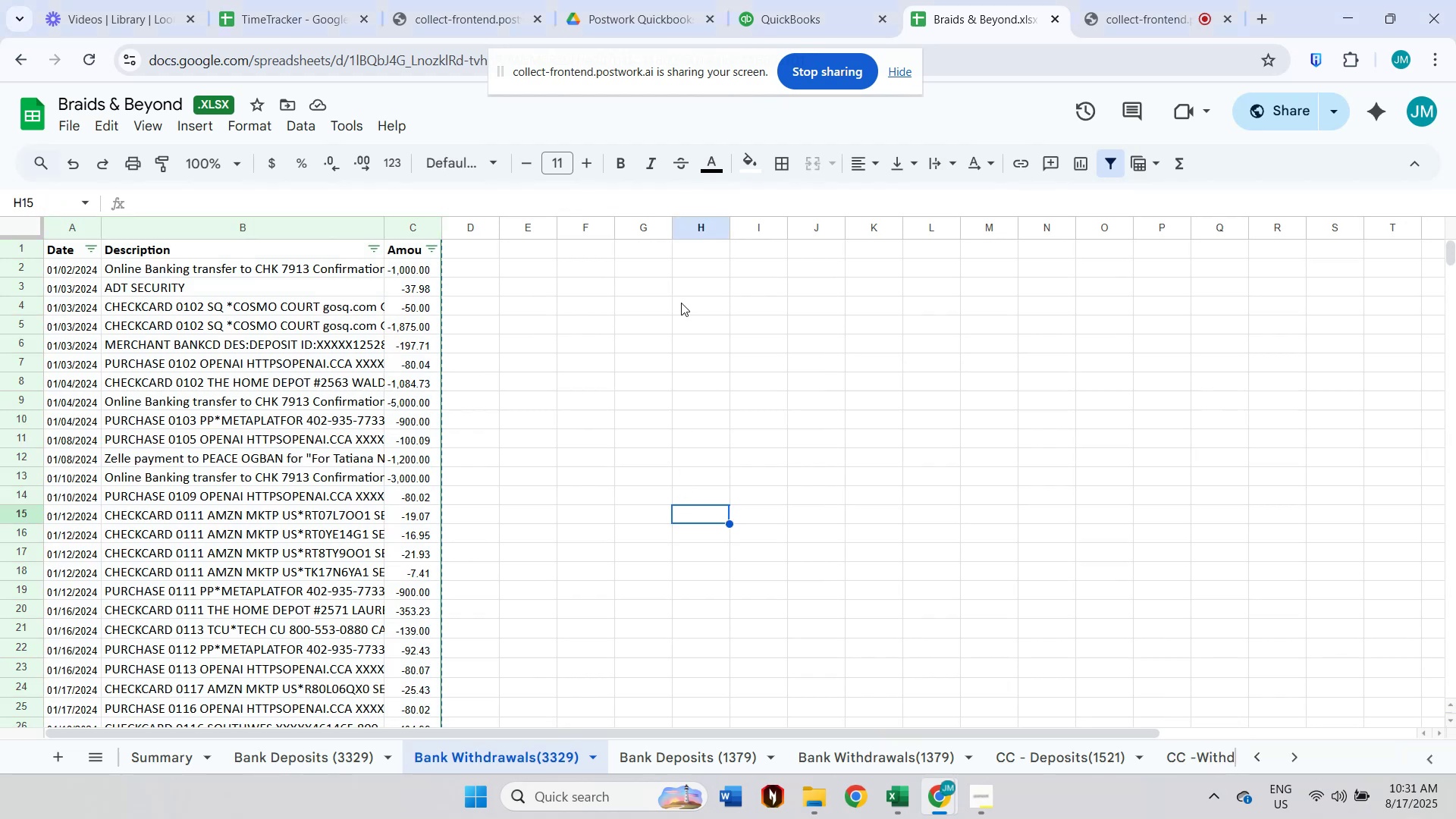 
left_click_drag(start_coordinate=[643, 78], to_coordinate=[403, 78])
 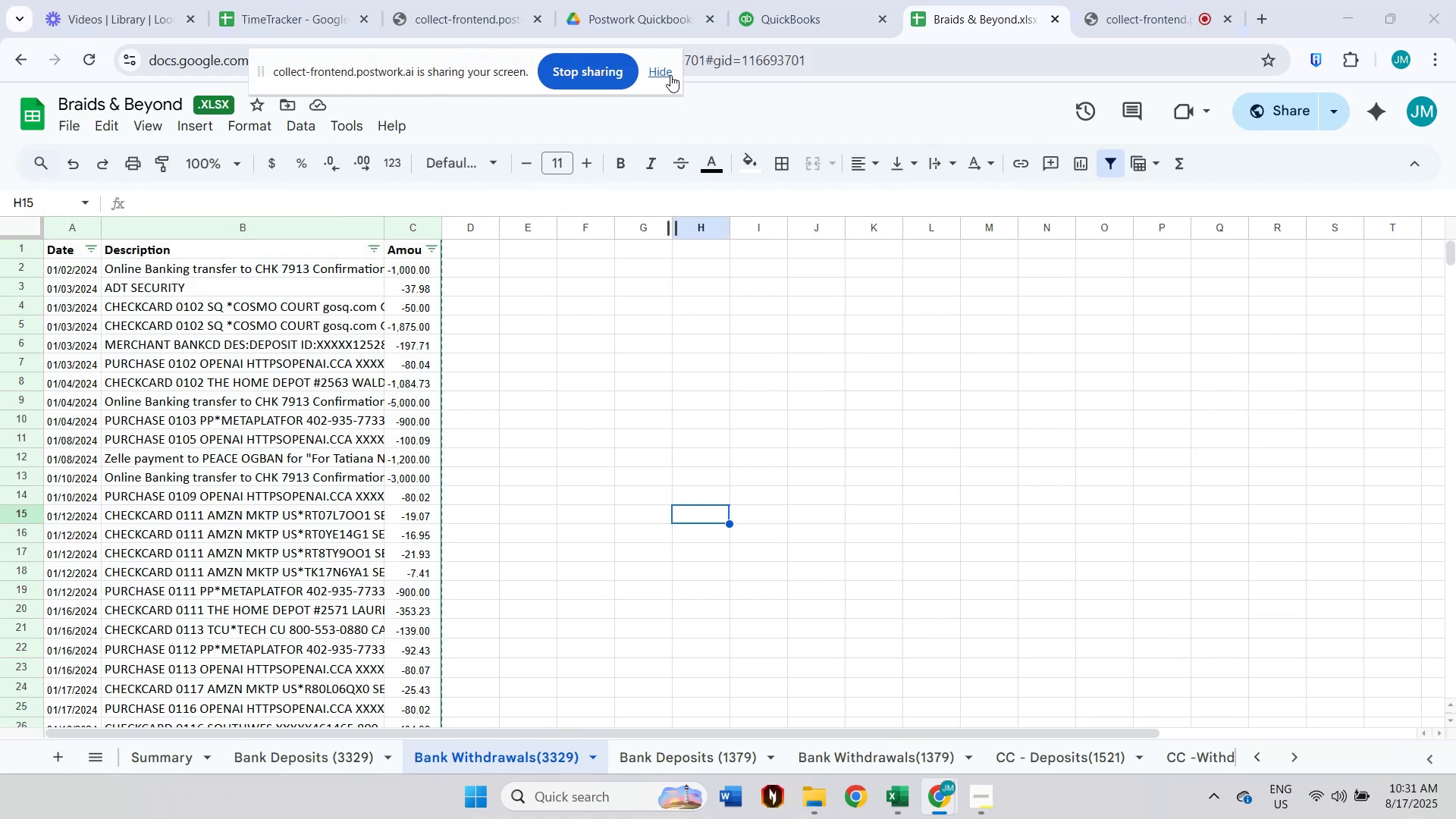 
left_click([667, 75])
 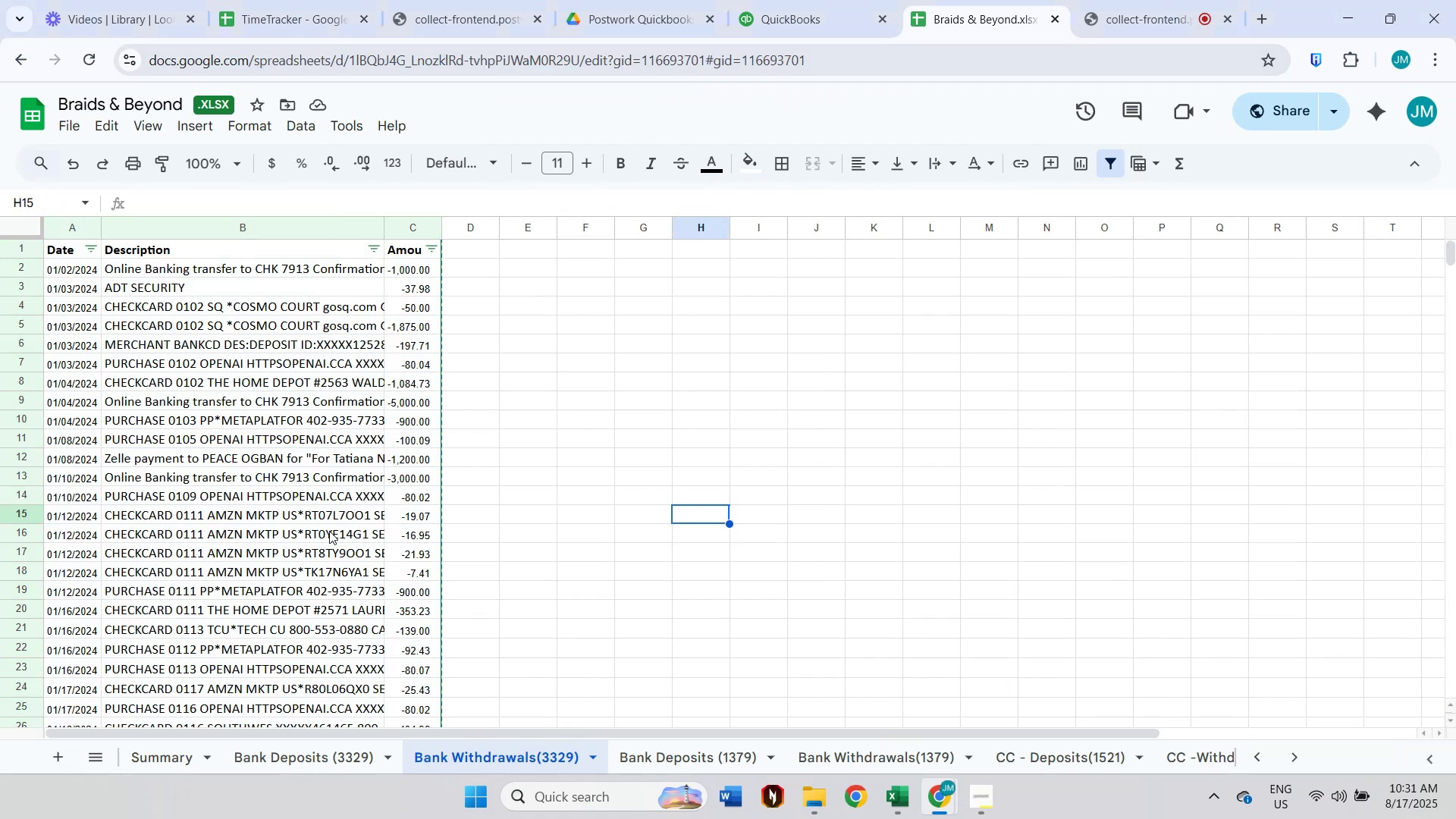 
wait(6.6)
 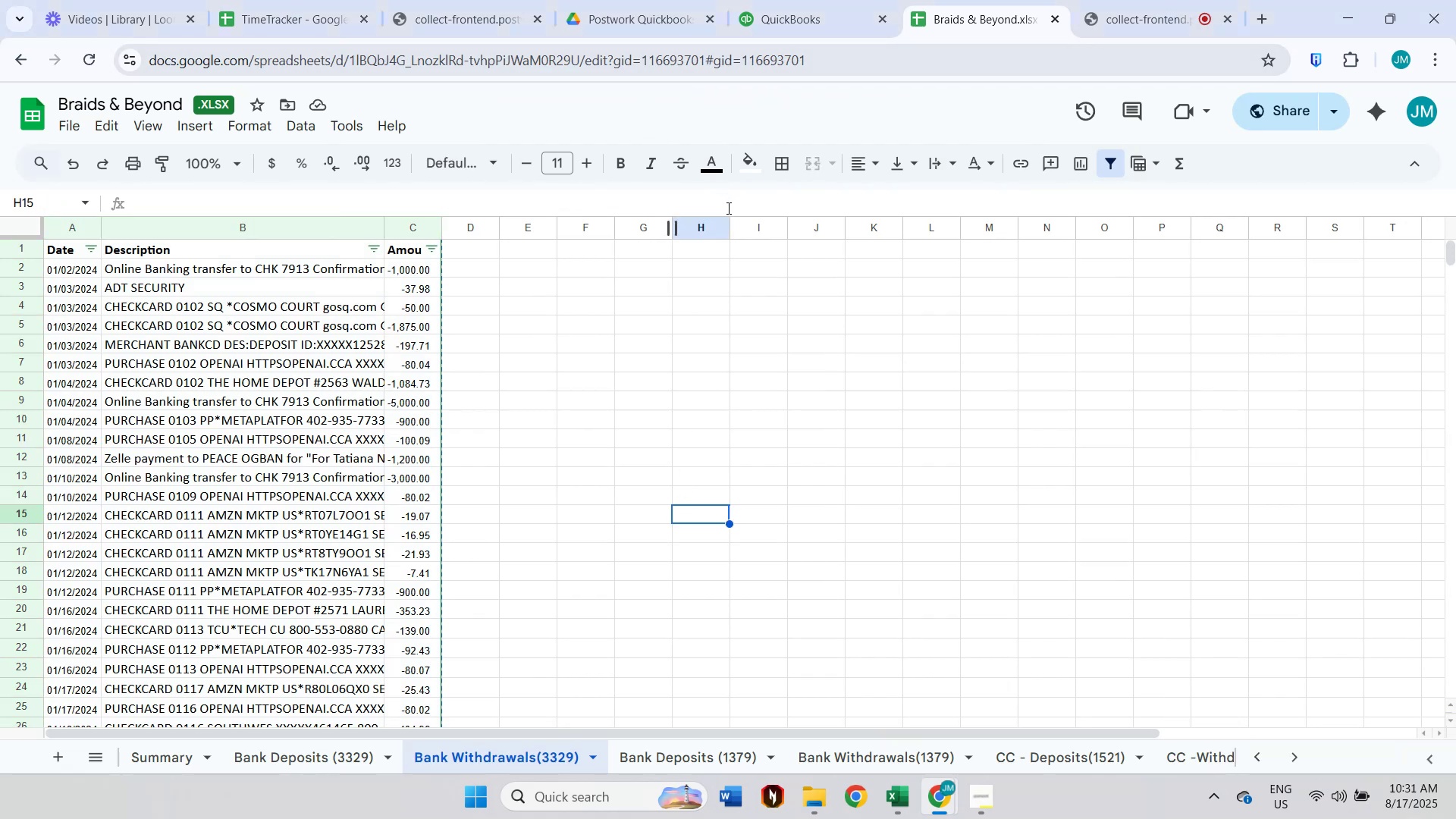 
left_click([1145, 21])
 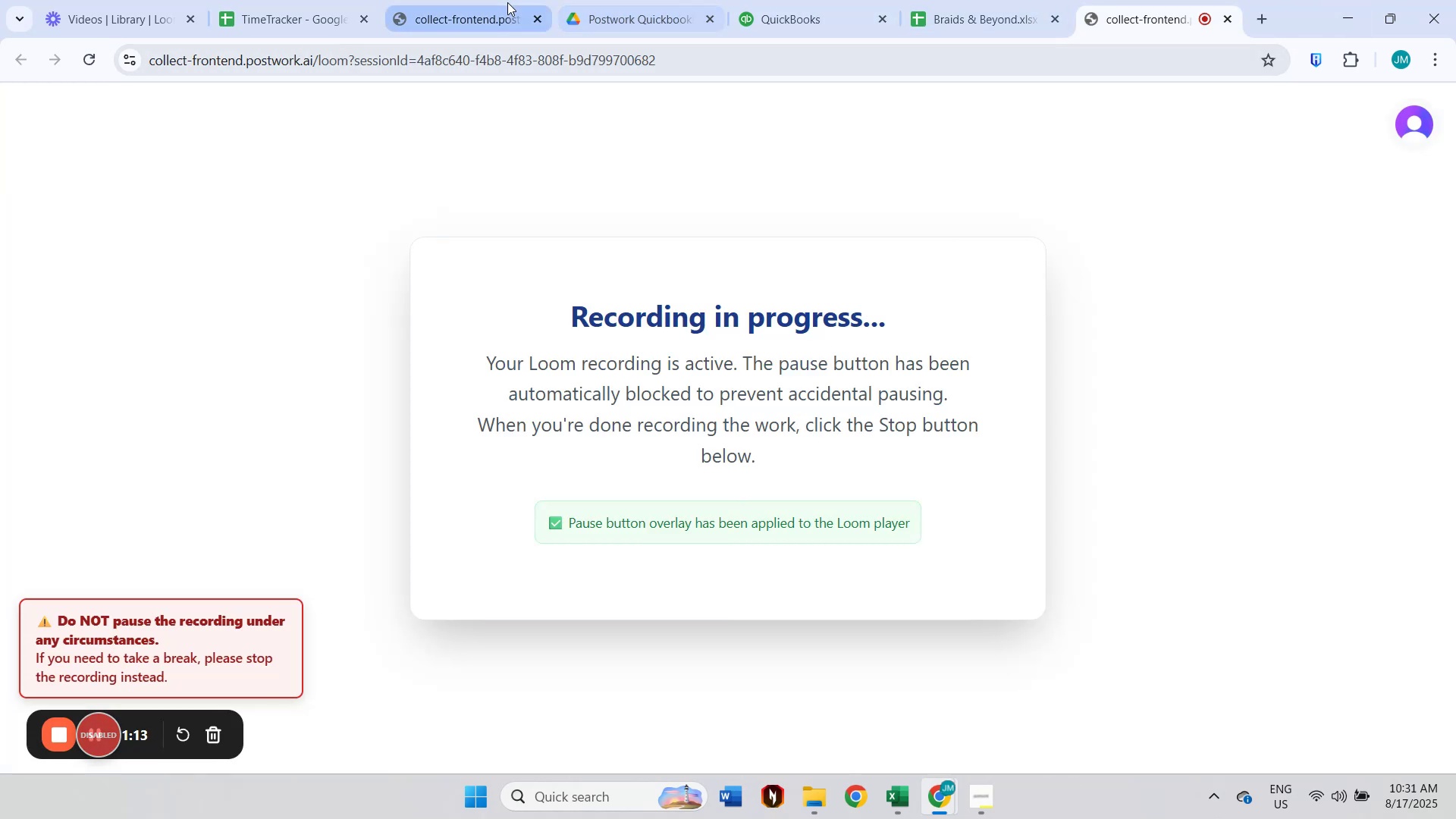 
left_click([957, 2])
 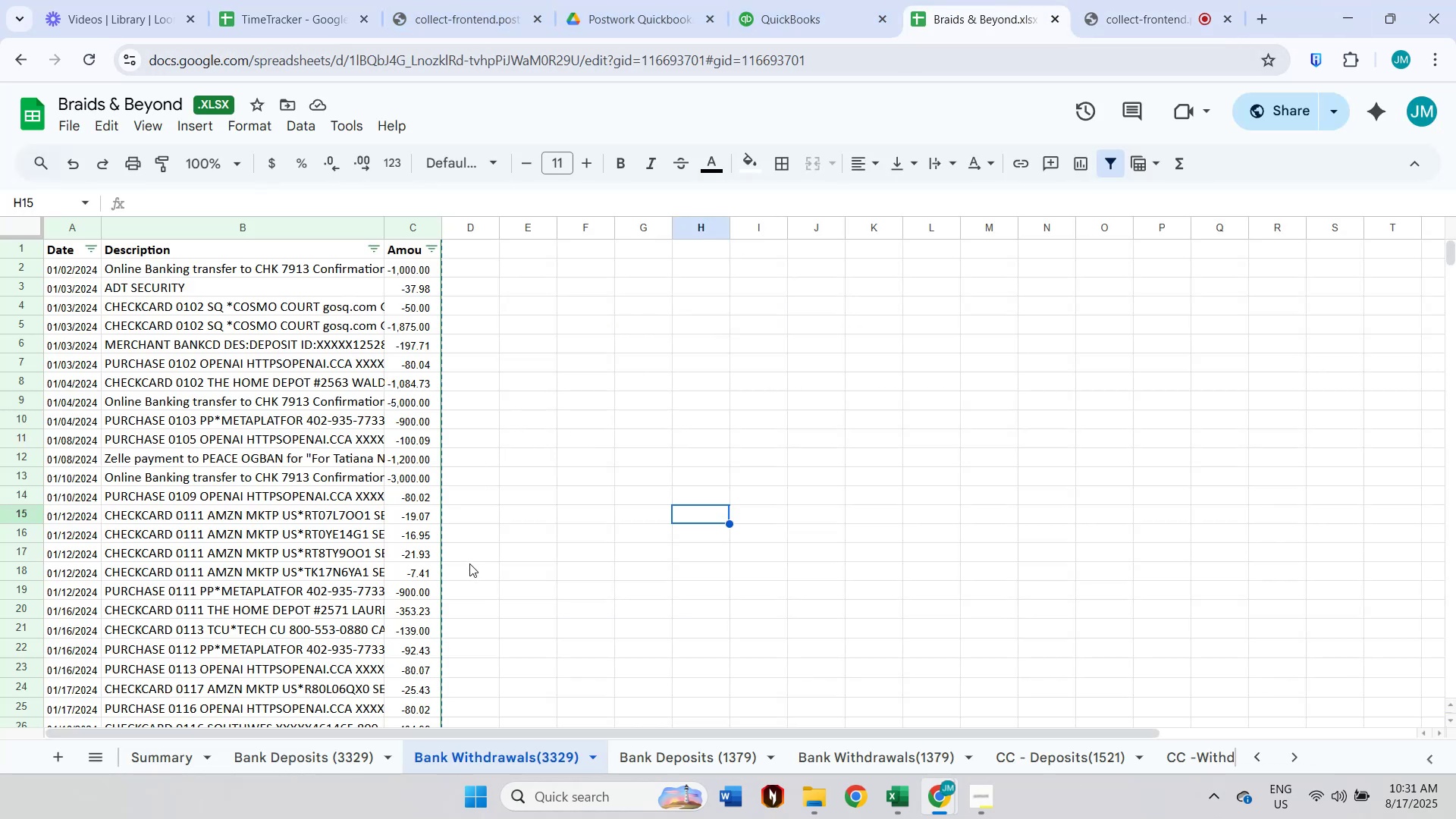 
scroll: coordinate [554, 463], scroll_direction: down, amount: 3.0
 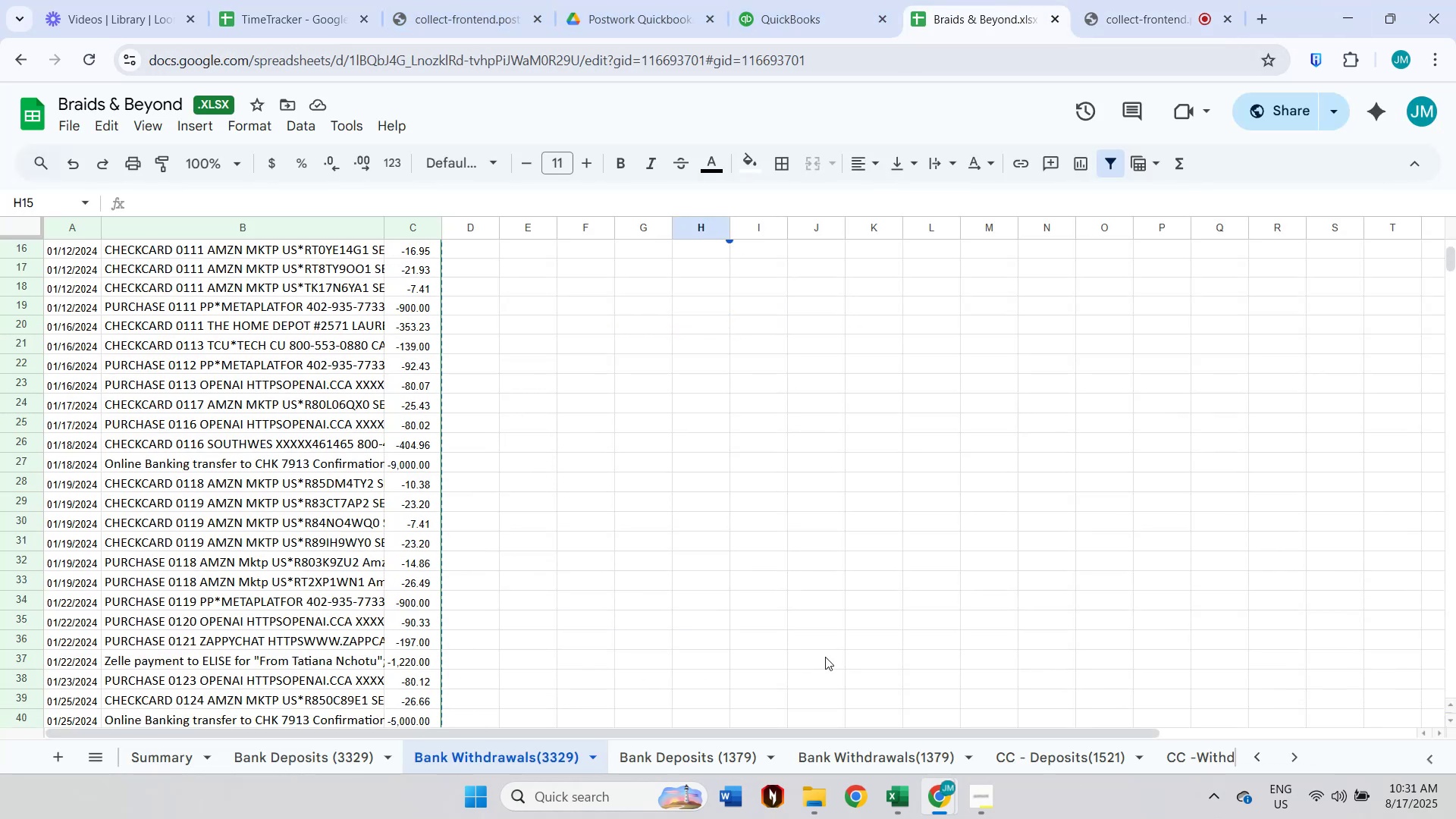 
left_click([893, 790])
 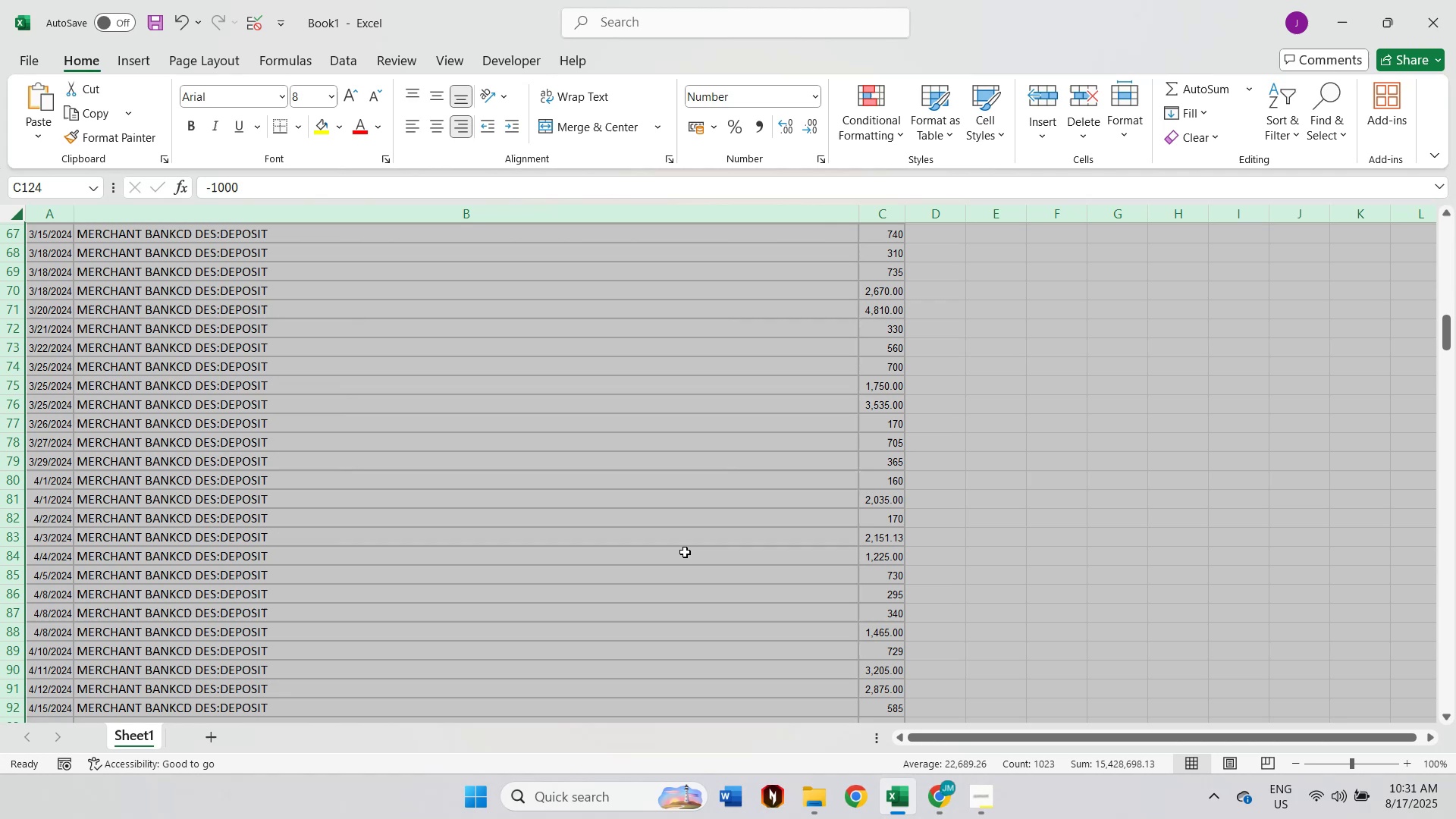 
left_click([650, 474])
 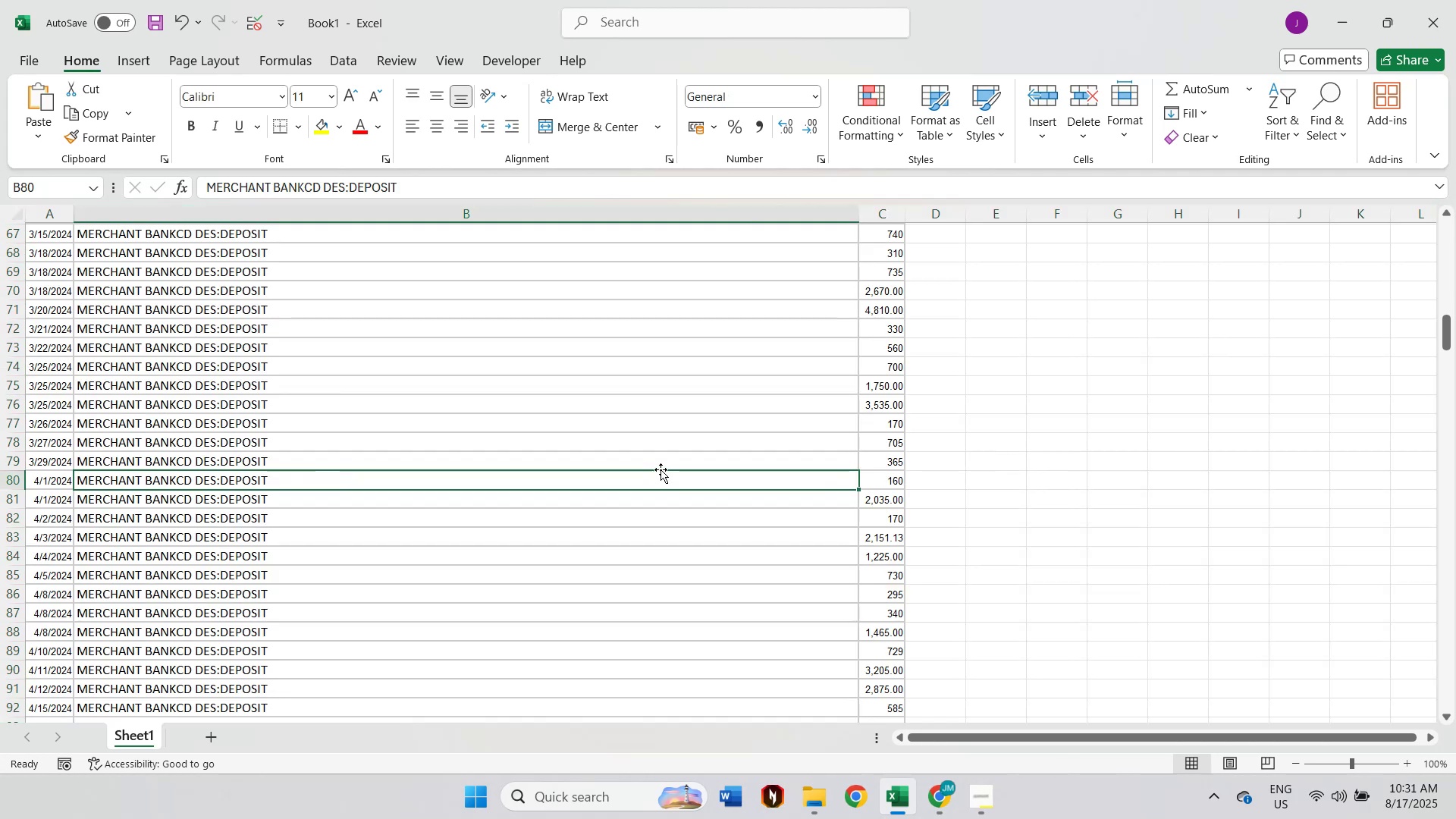 
scroll: coordinate [739, 441], scroll_direction: up, amount: 31.0
 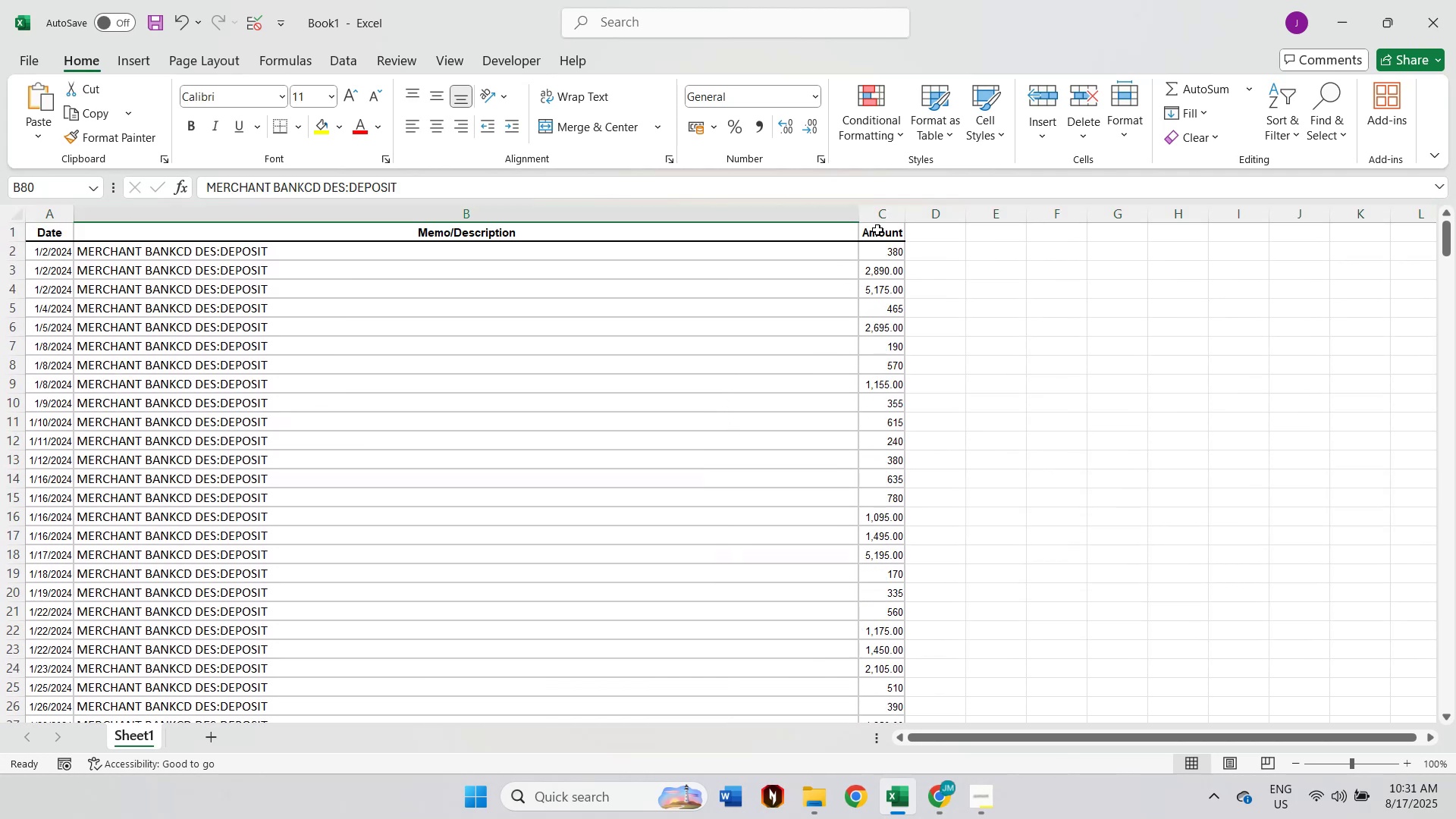 
left_click([886, 219])
 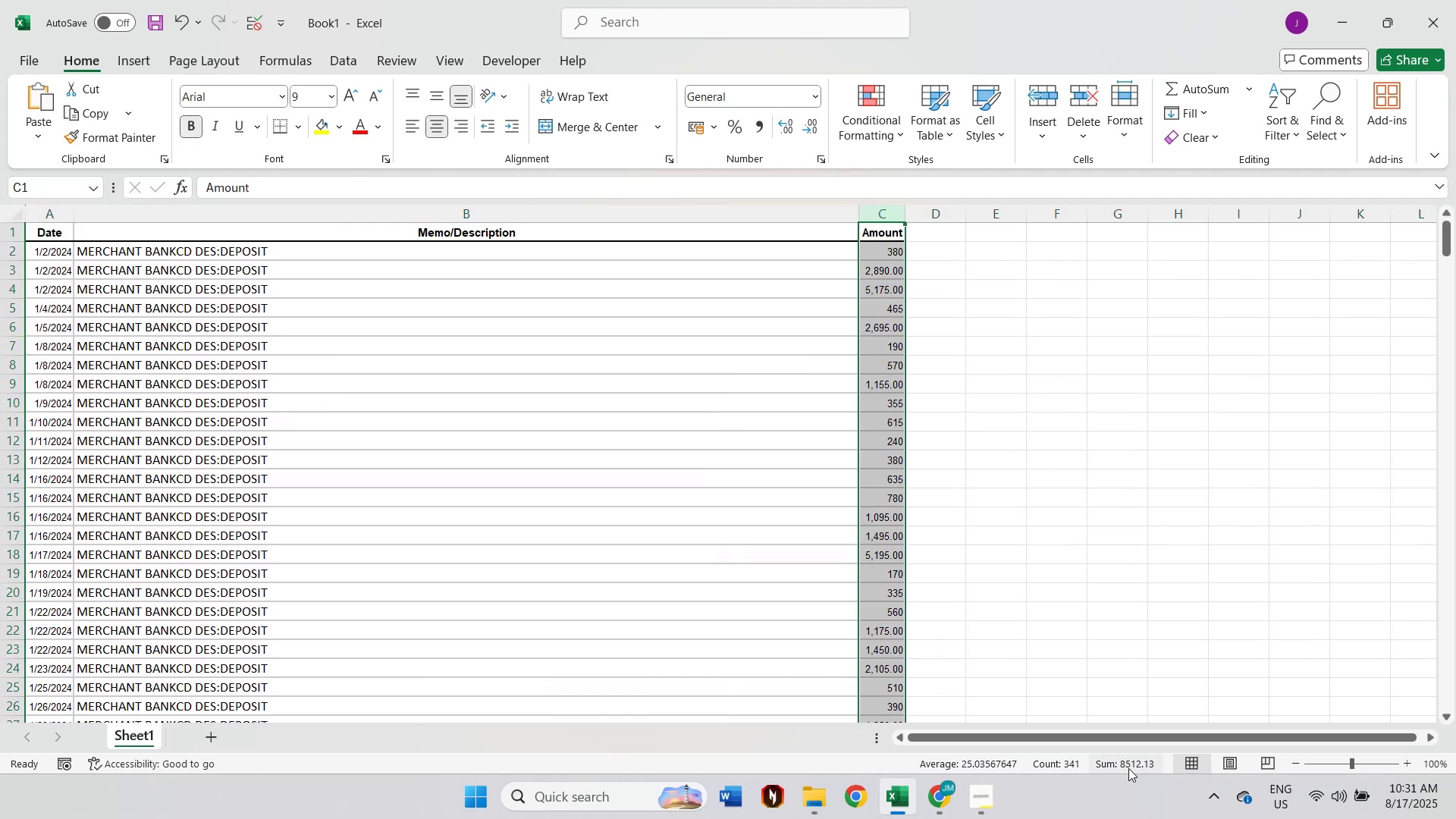 
key(Alt+AltLeft)
 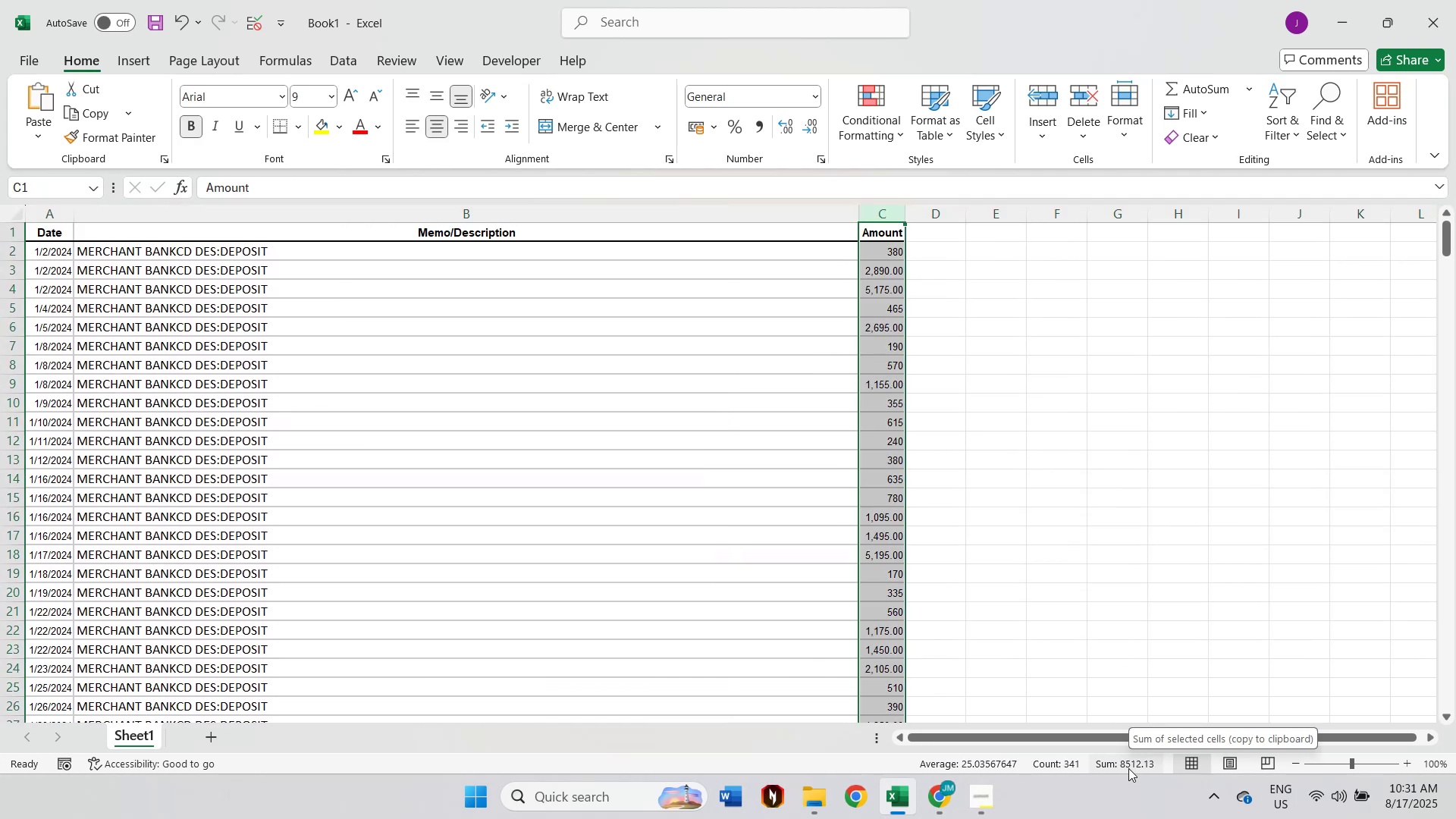 
key(Alt+Tab)
 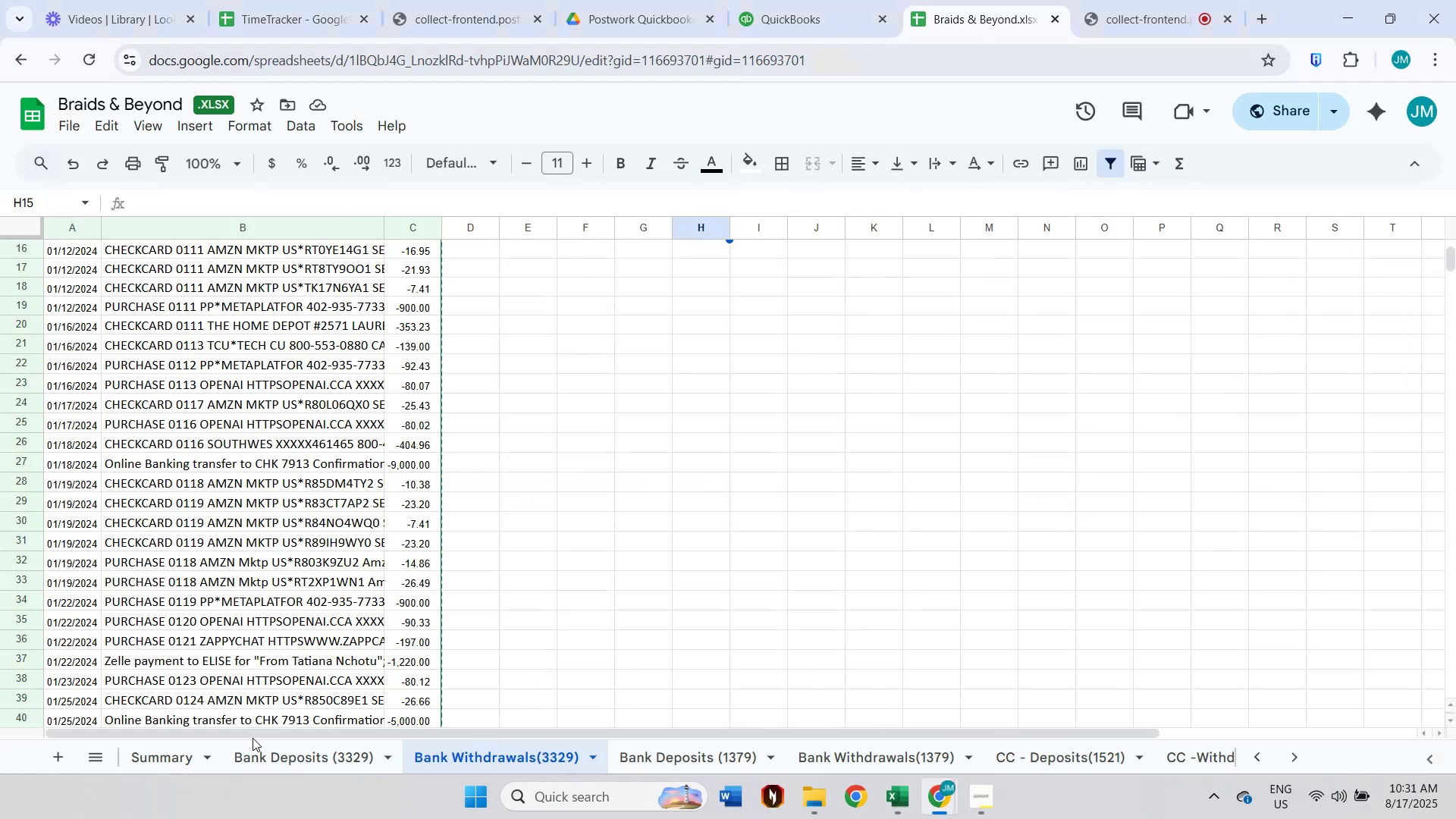 
left_click([191, 763])
 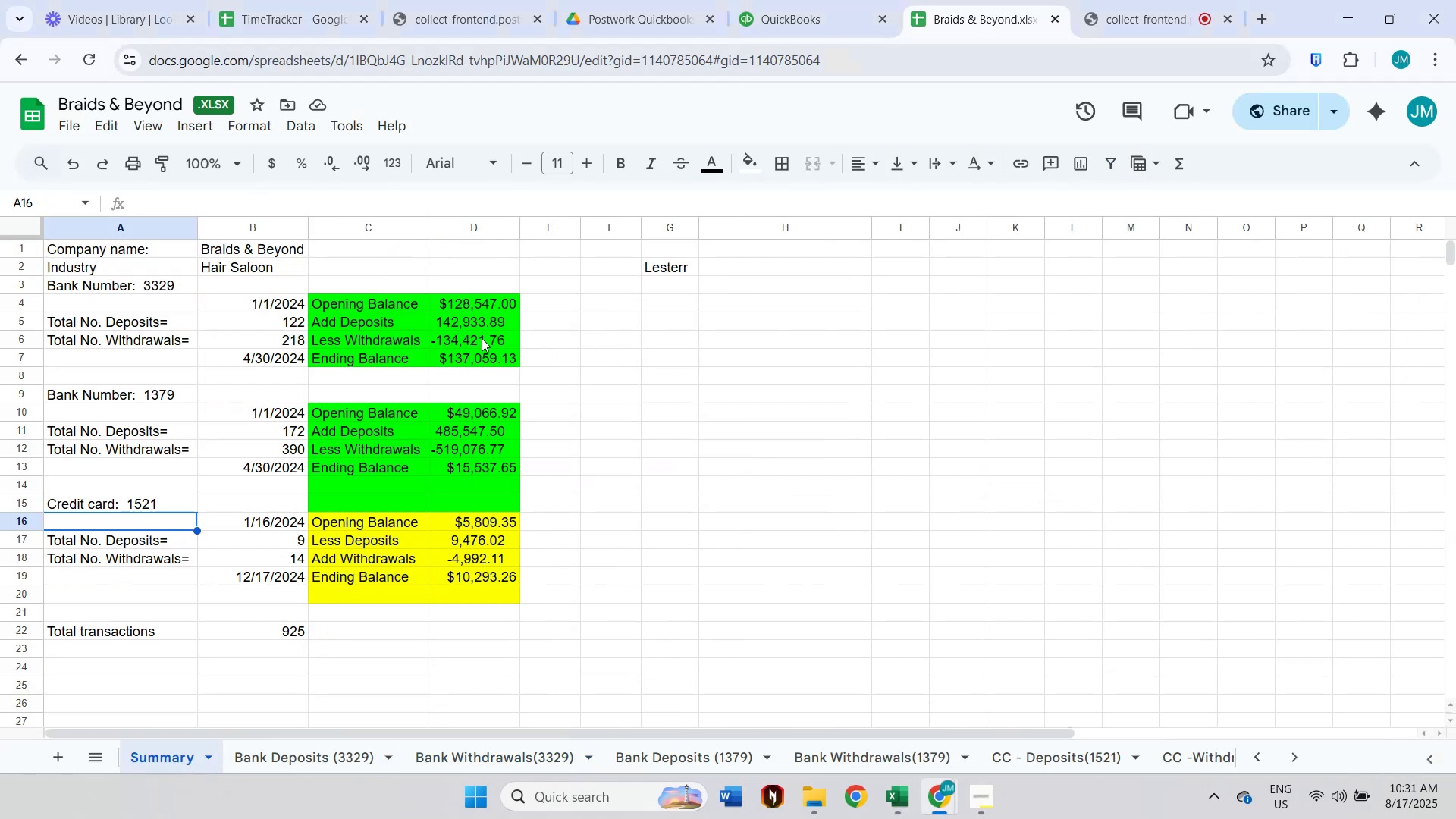 
left_click_drag(start_coordinate=[482, 328], to_coordinate=[484, 340])
 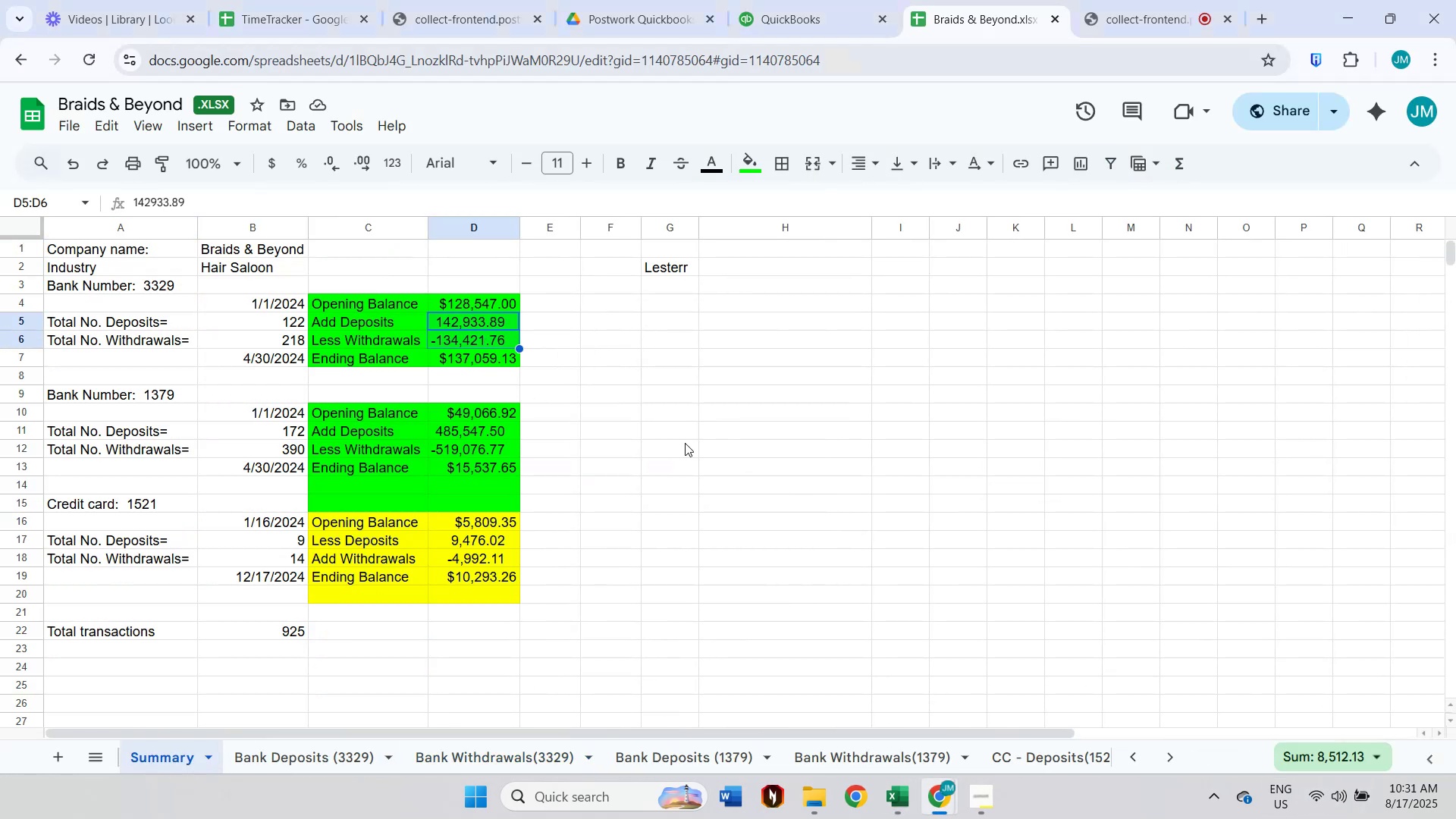 
key(Alt+AltLeft)
 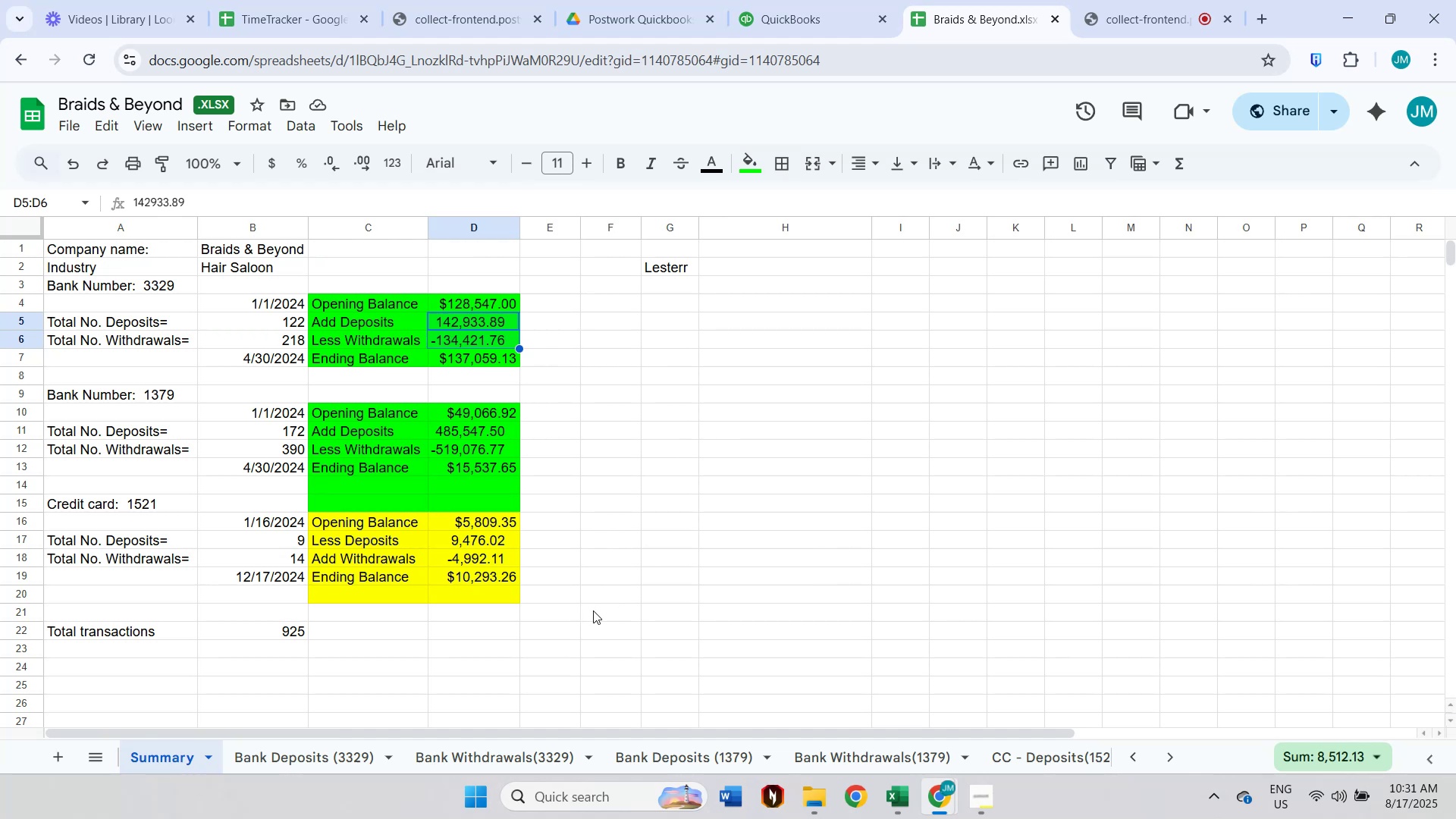 
key(Alt+Tab)
 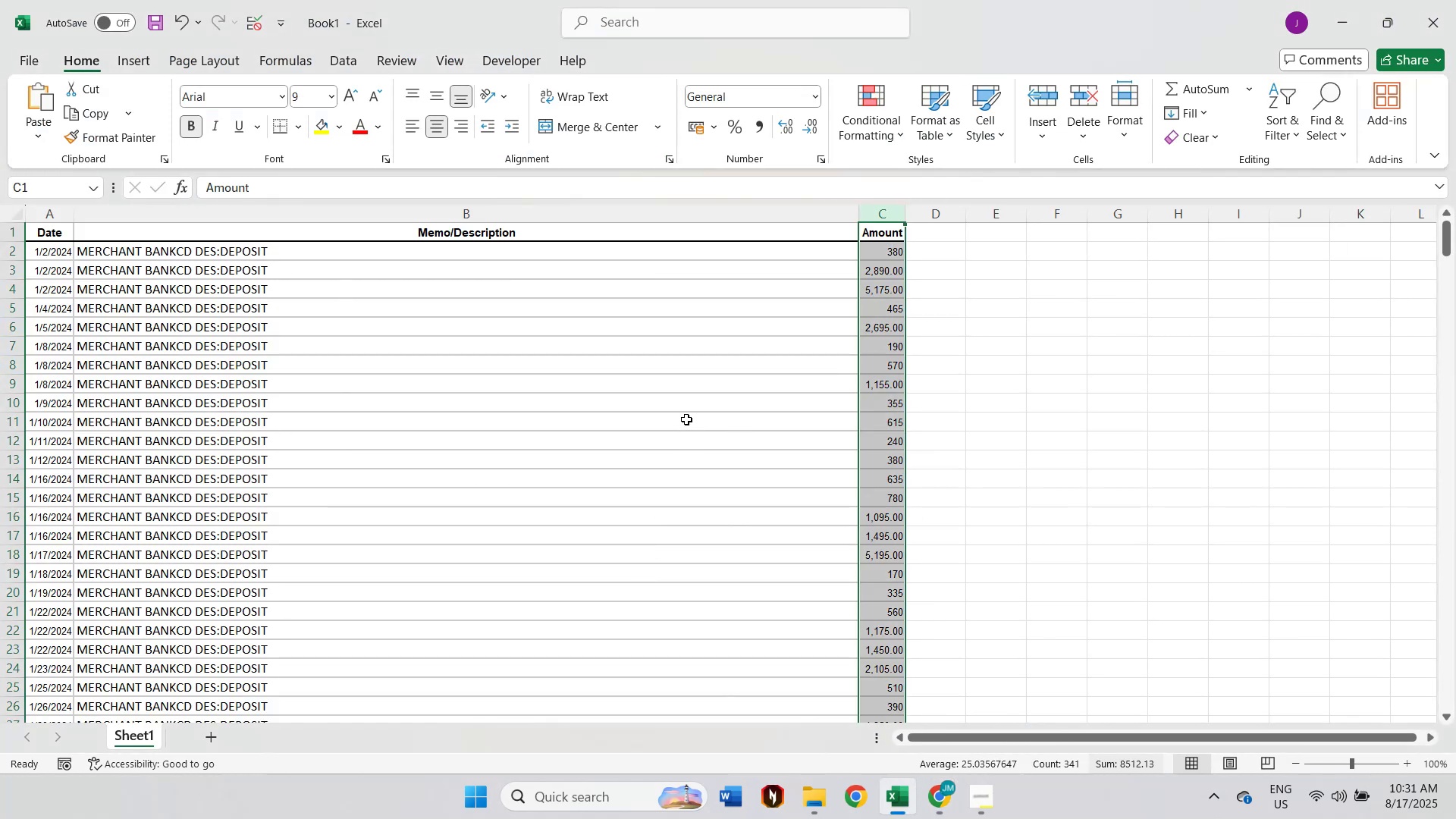 
key(Alt+AltLeft)
 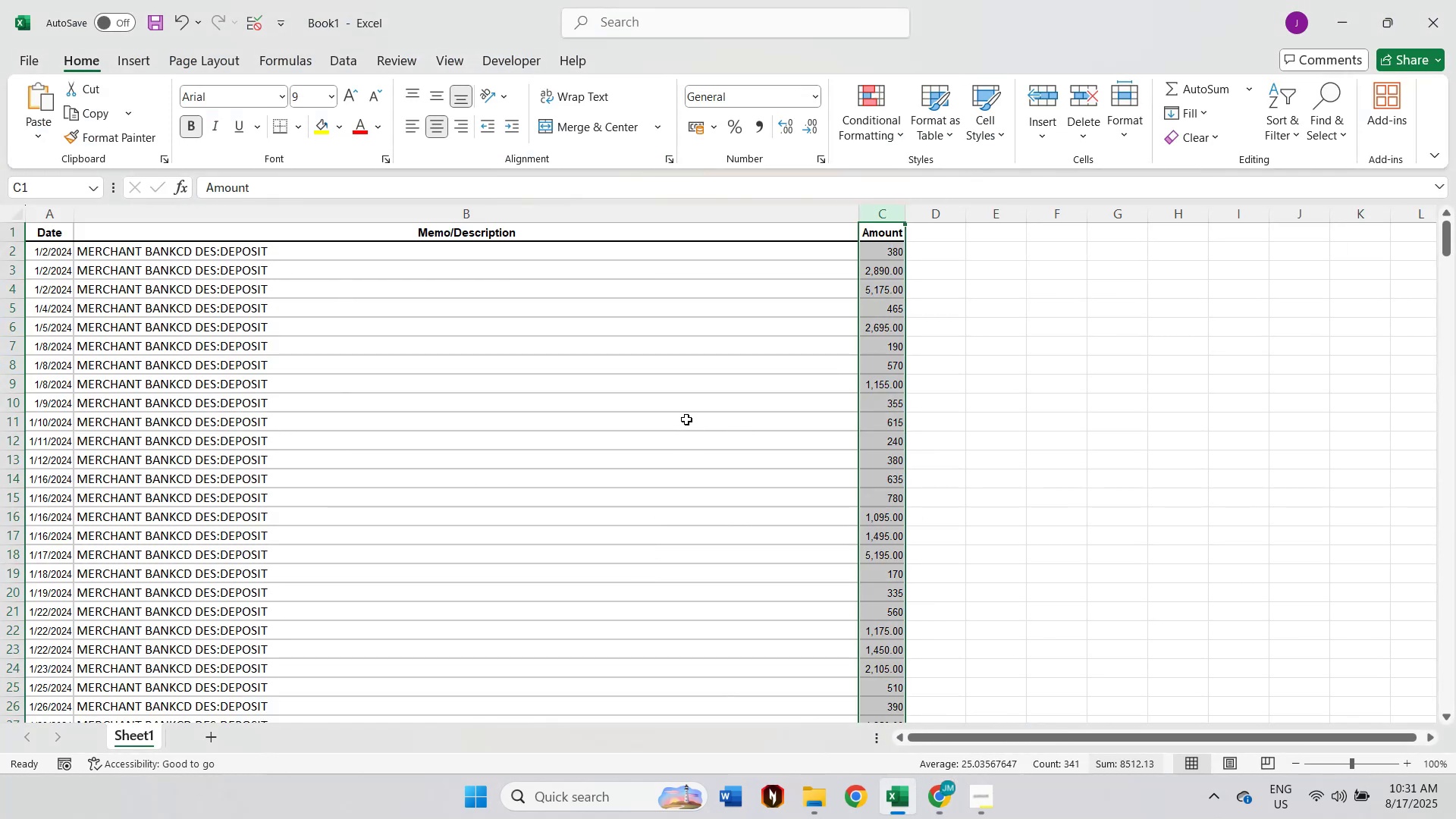 
key(Alt+Tab)
 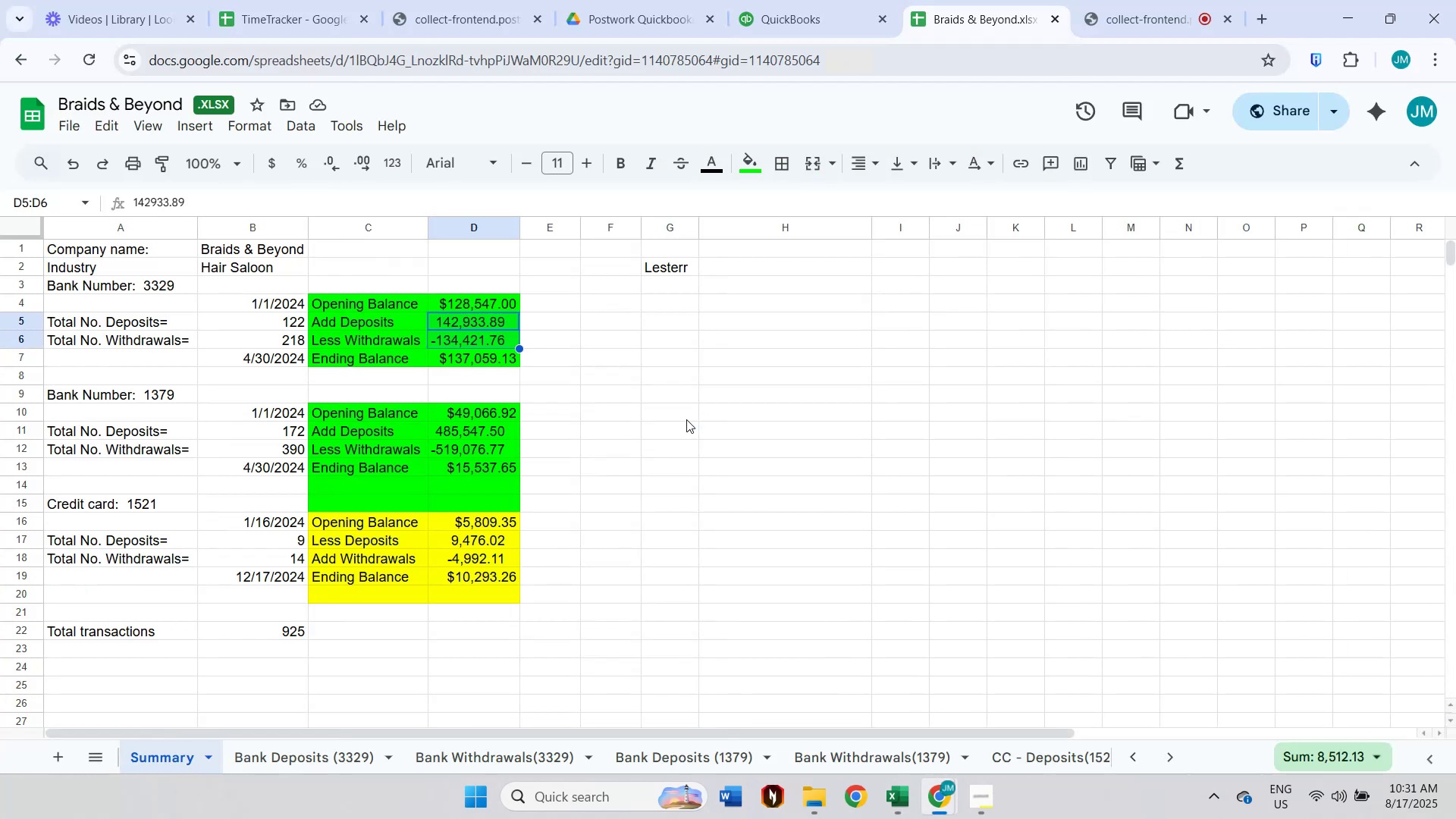 
key(Alt+AltLeft)
 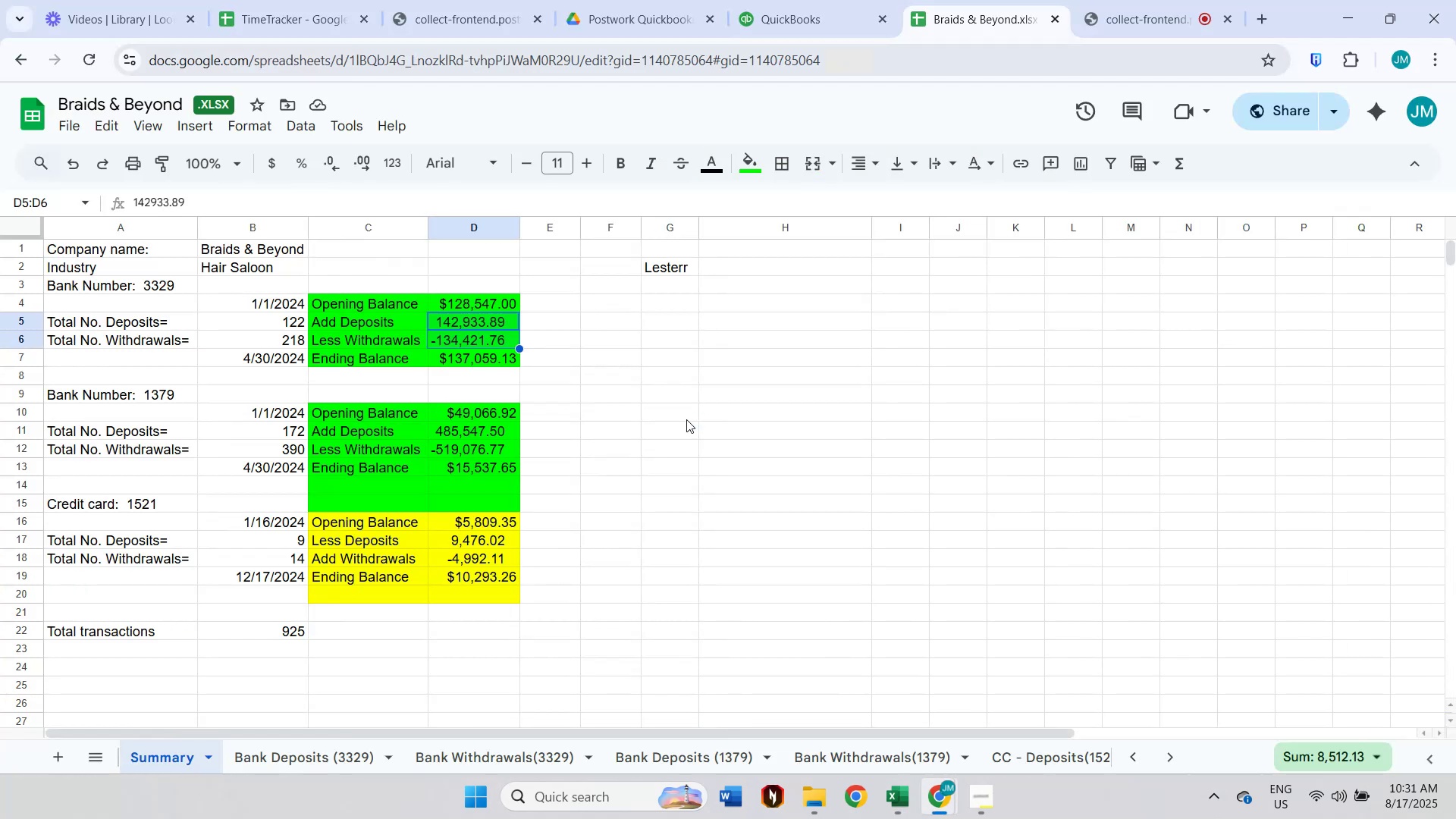 
key(Tab)
type([F12]Bank 3329)
 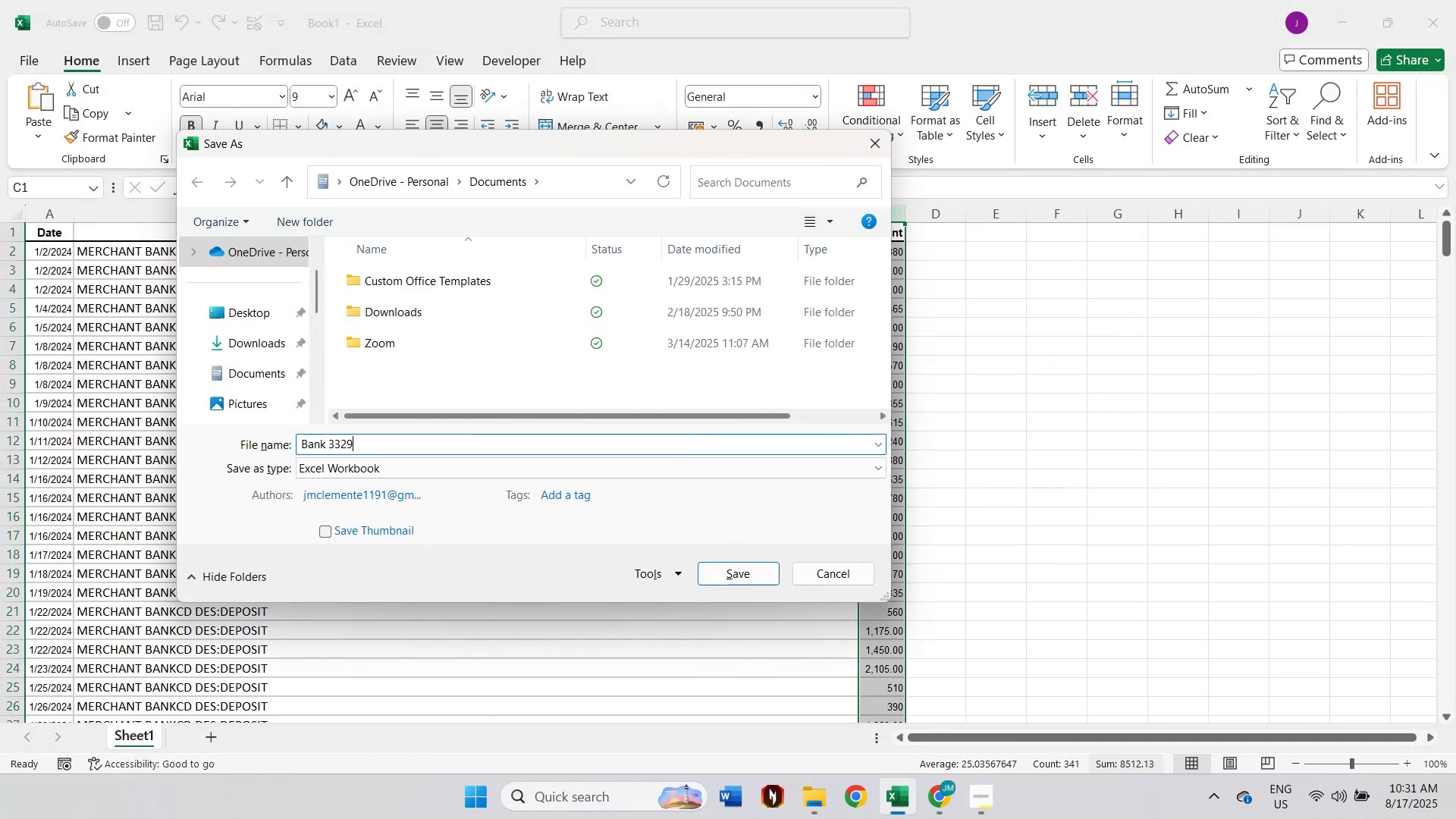 
left_click([454, 467])
 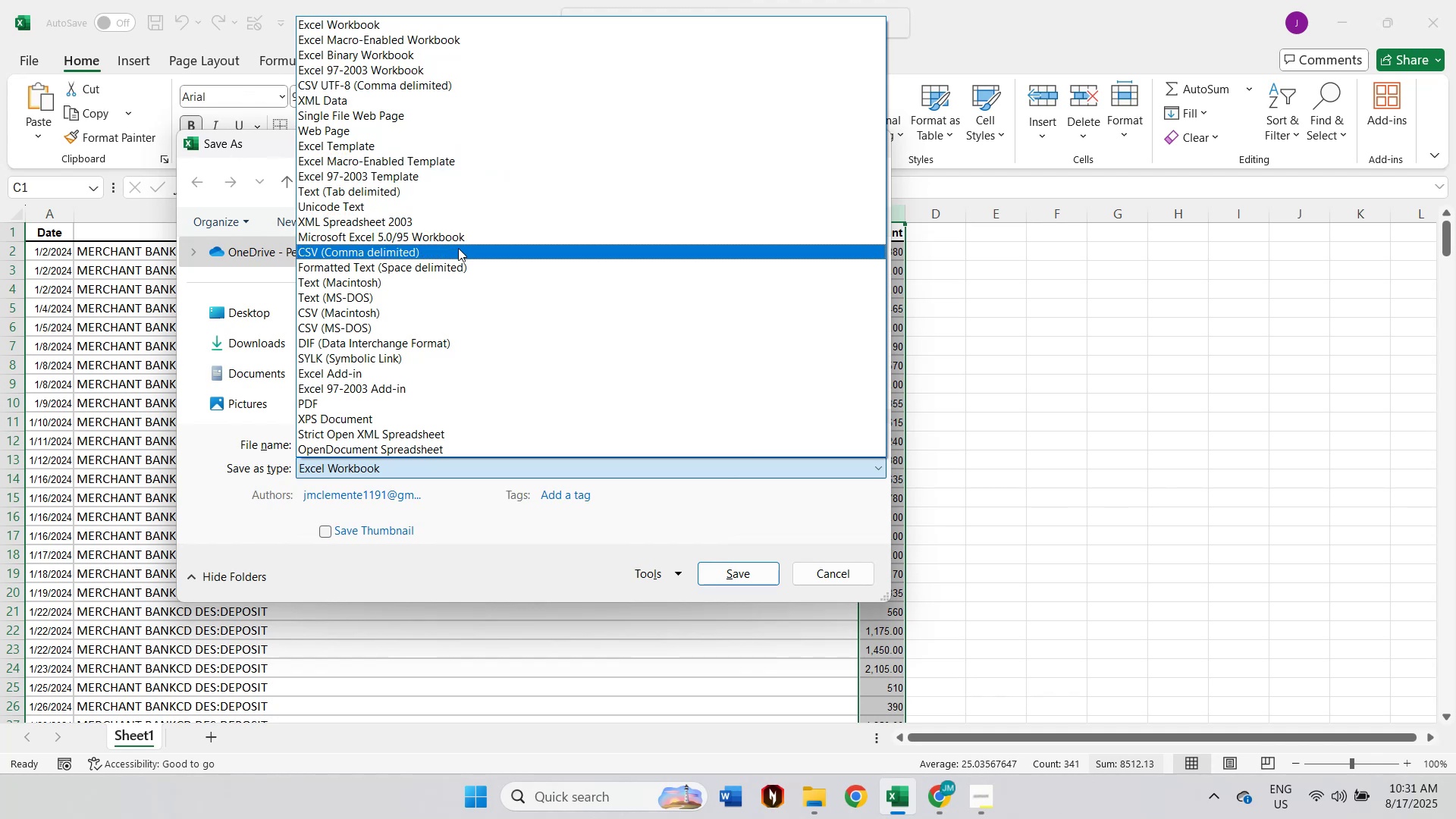 
left_click([458, 252])
 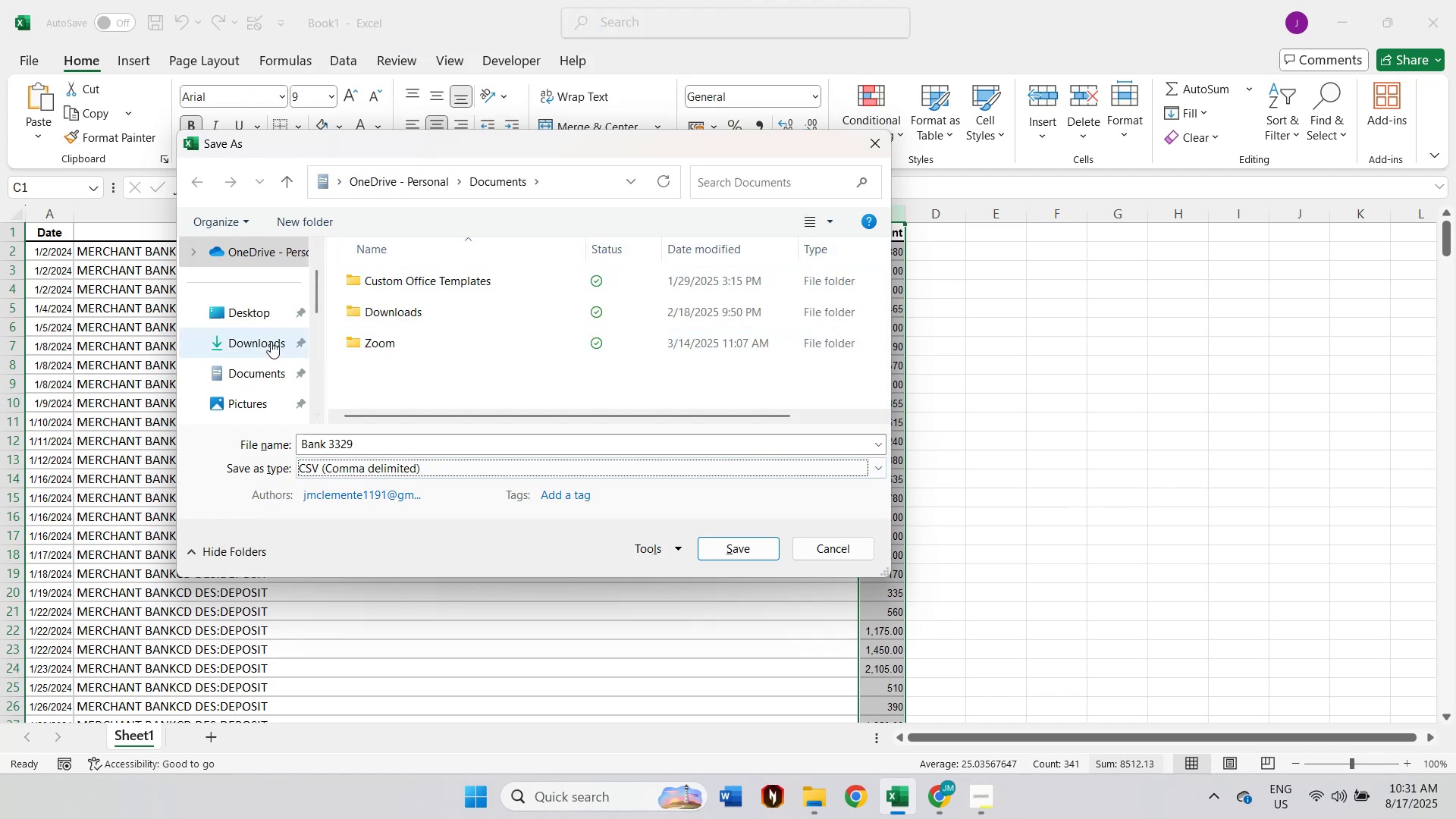 
left_click([269, 322])
 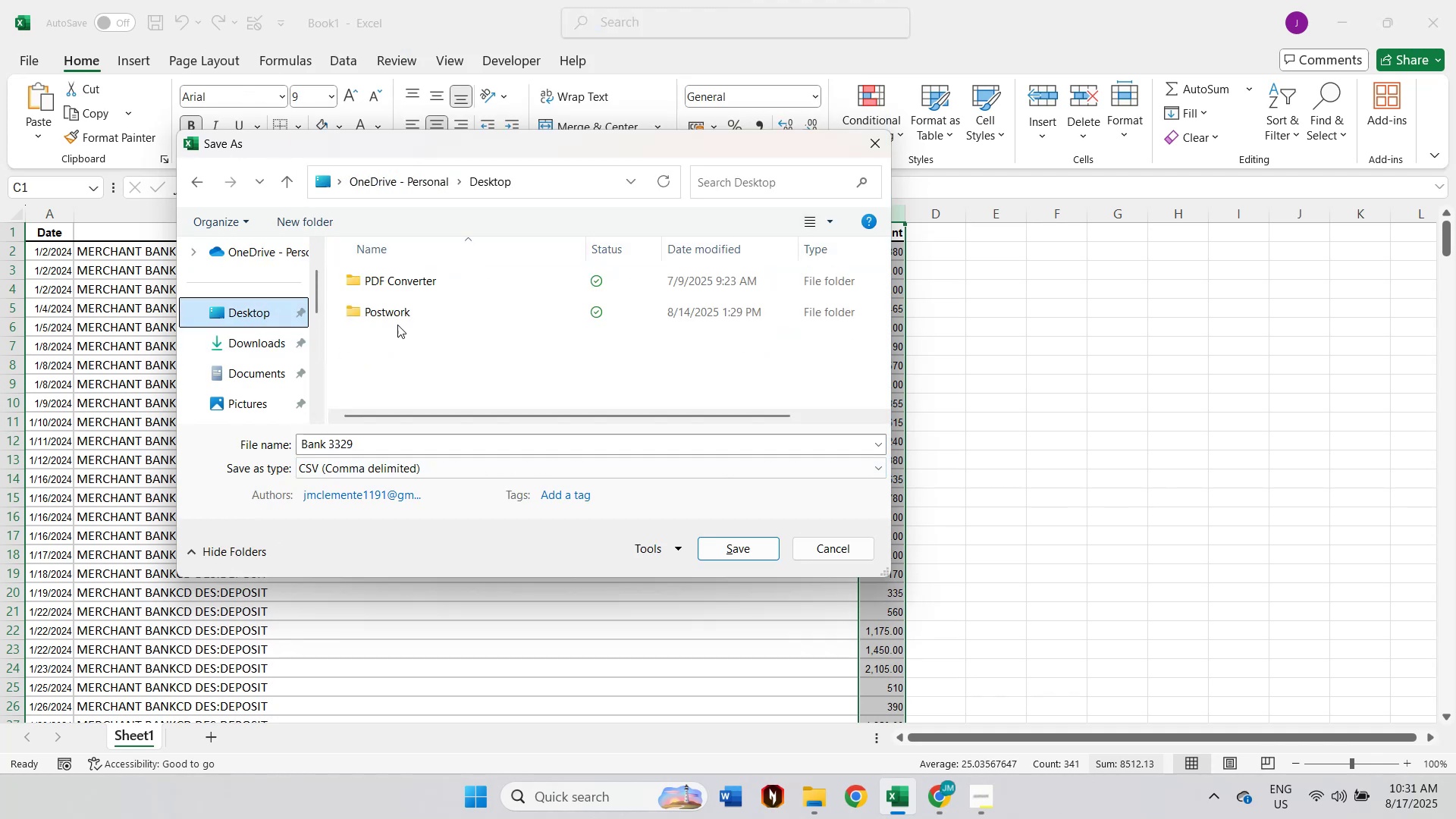 
left_click([417, 323])
 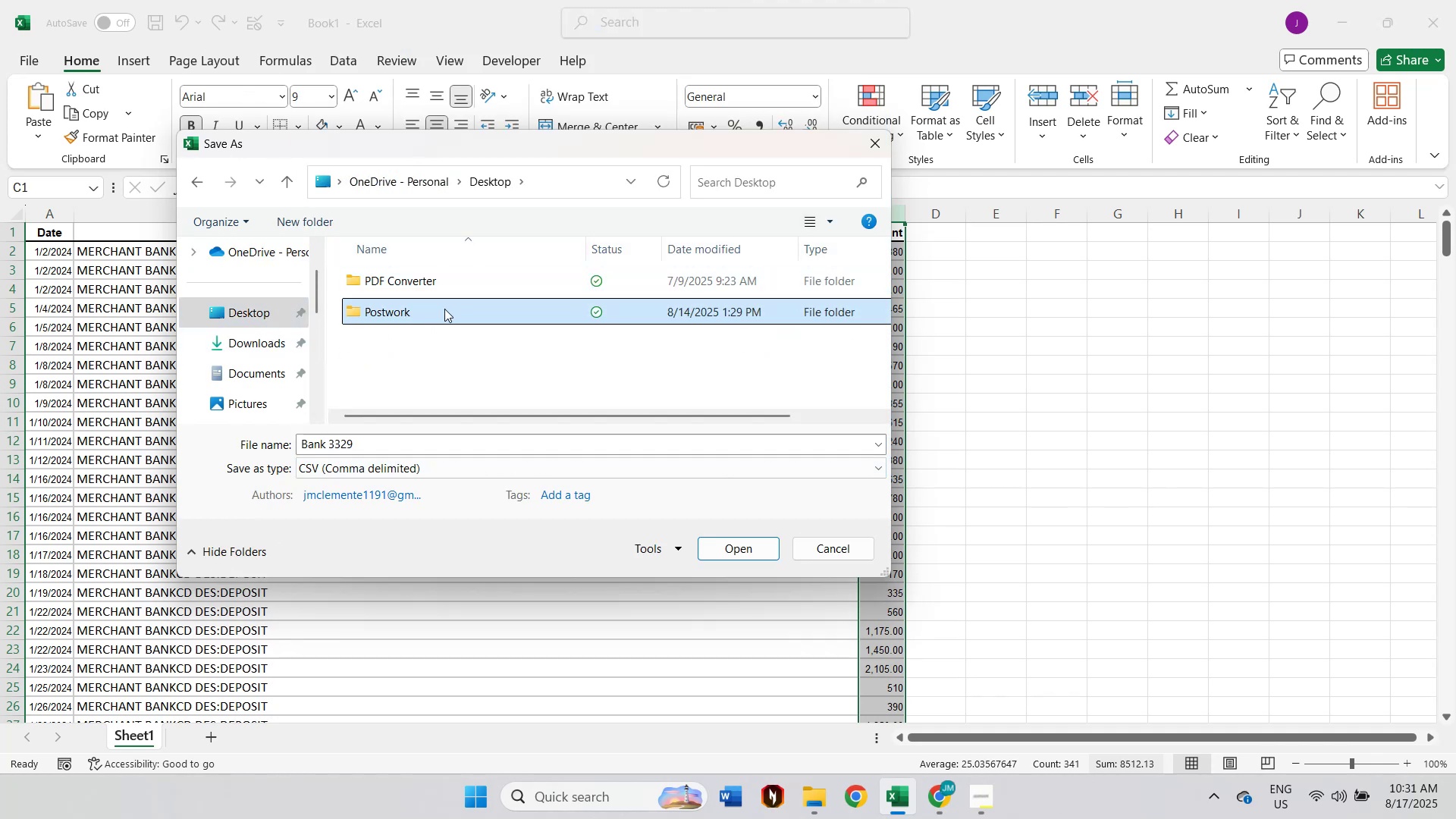 
double_click([441, 322])
 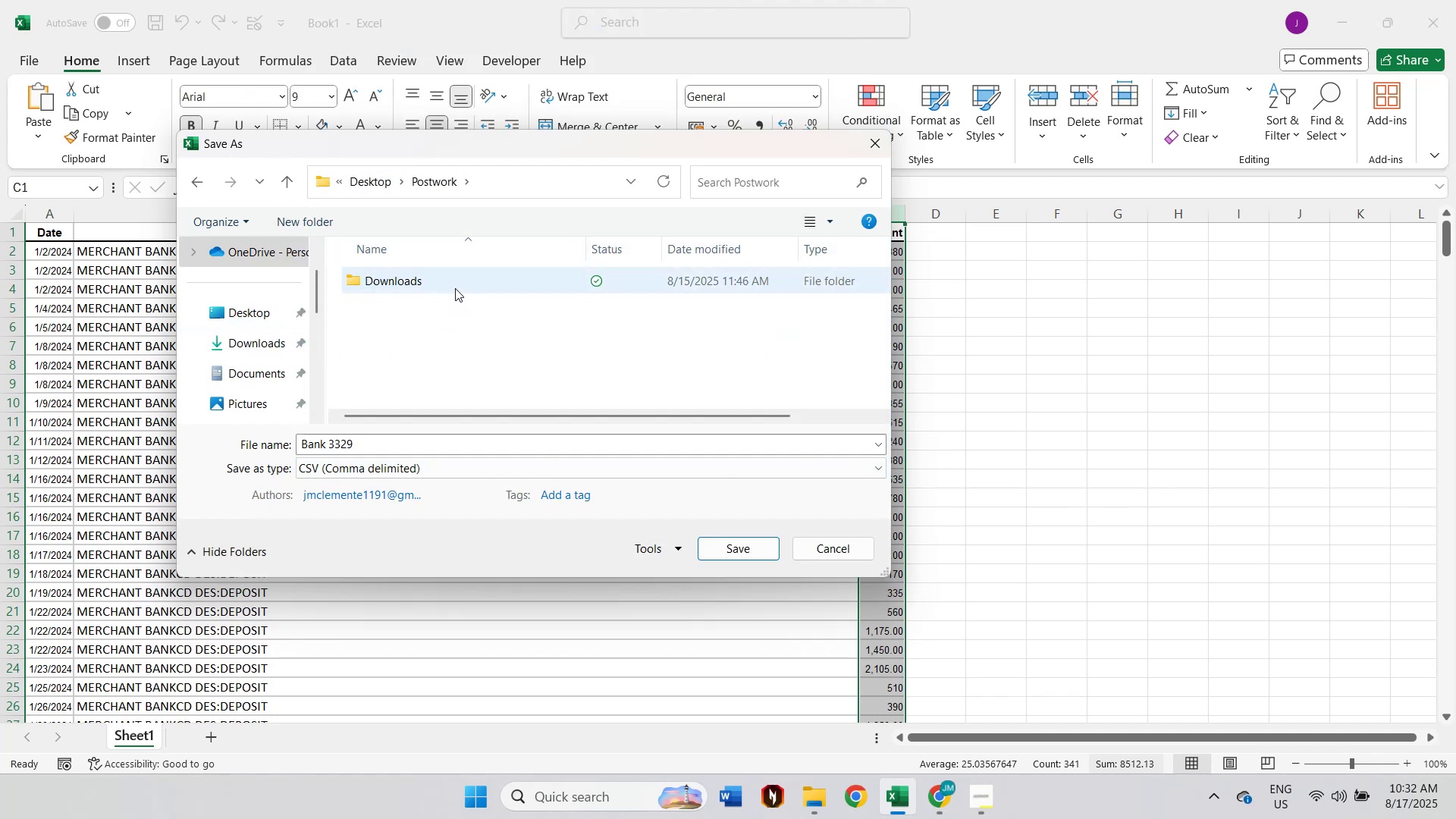 
double_click([455, 288])
 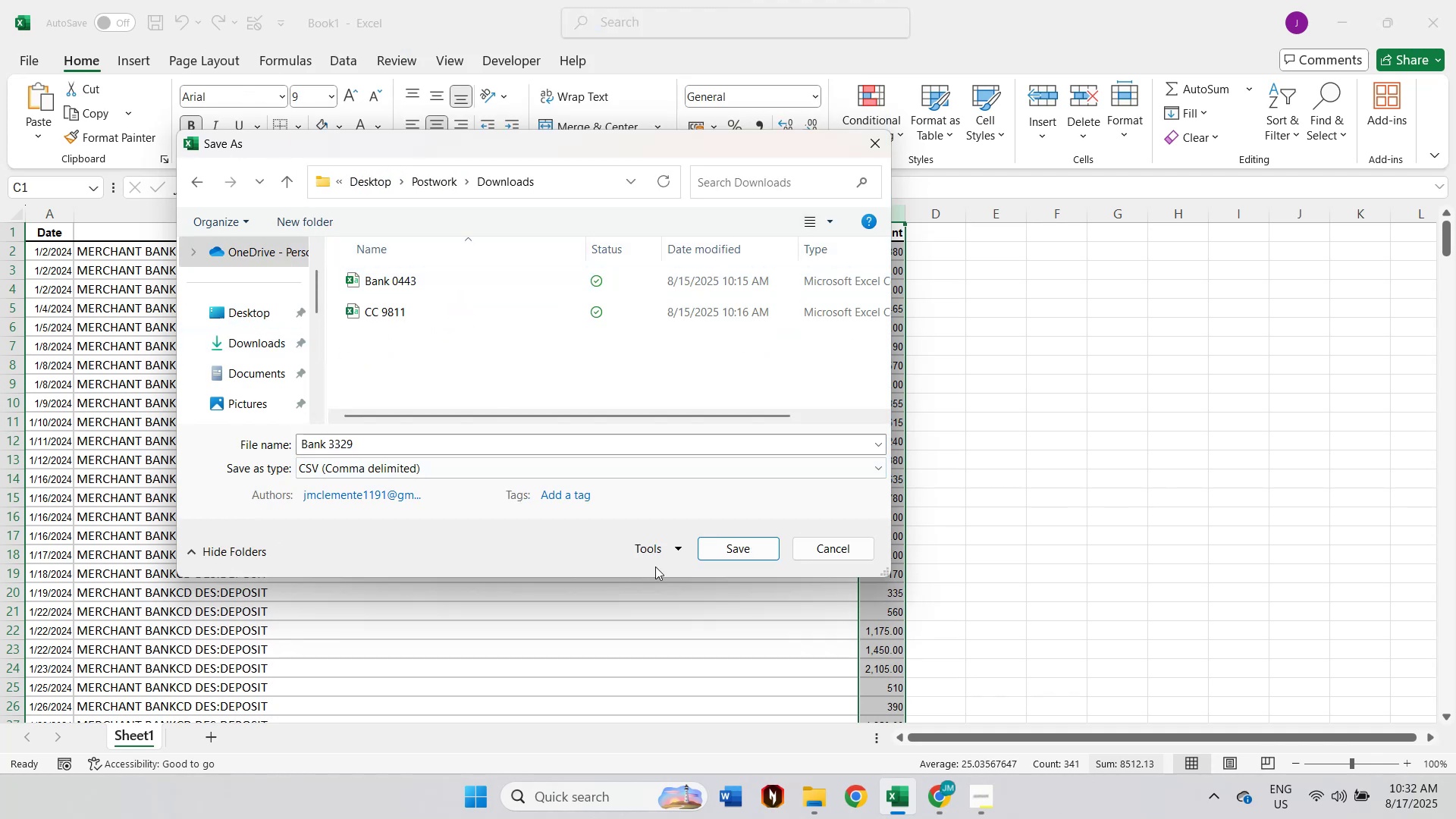 
left_click_drag(start_coordinate=[456, 343], to_coordinate=[471, 281])
 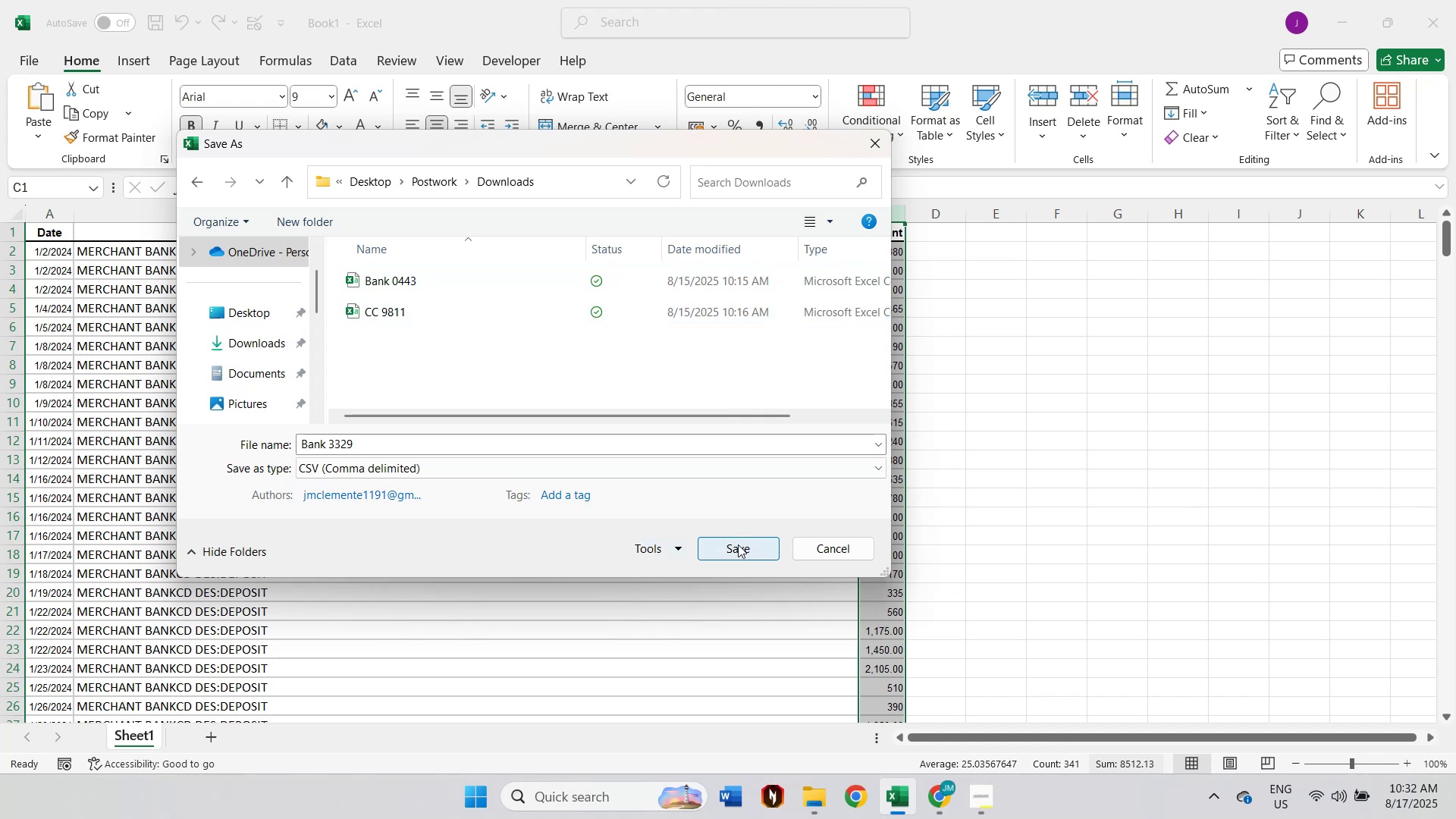 
wait(5.95)
 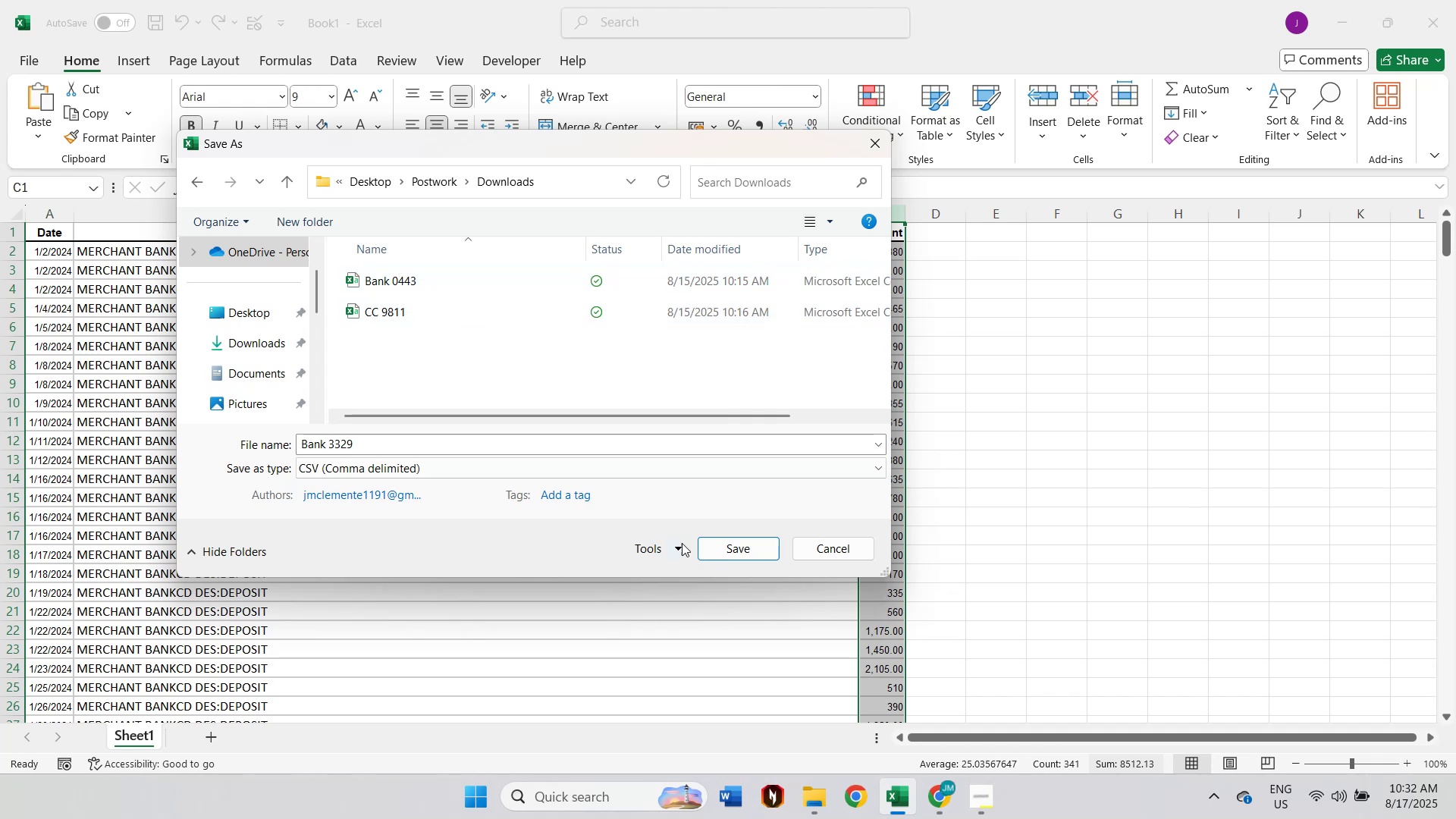 
left_click([758, 545])
 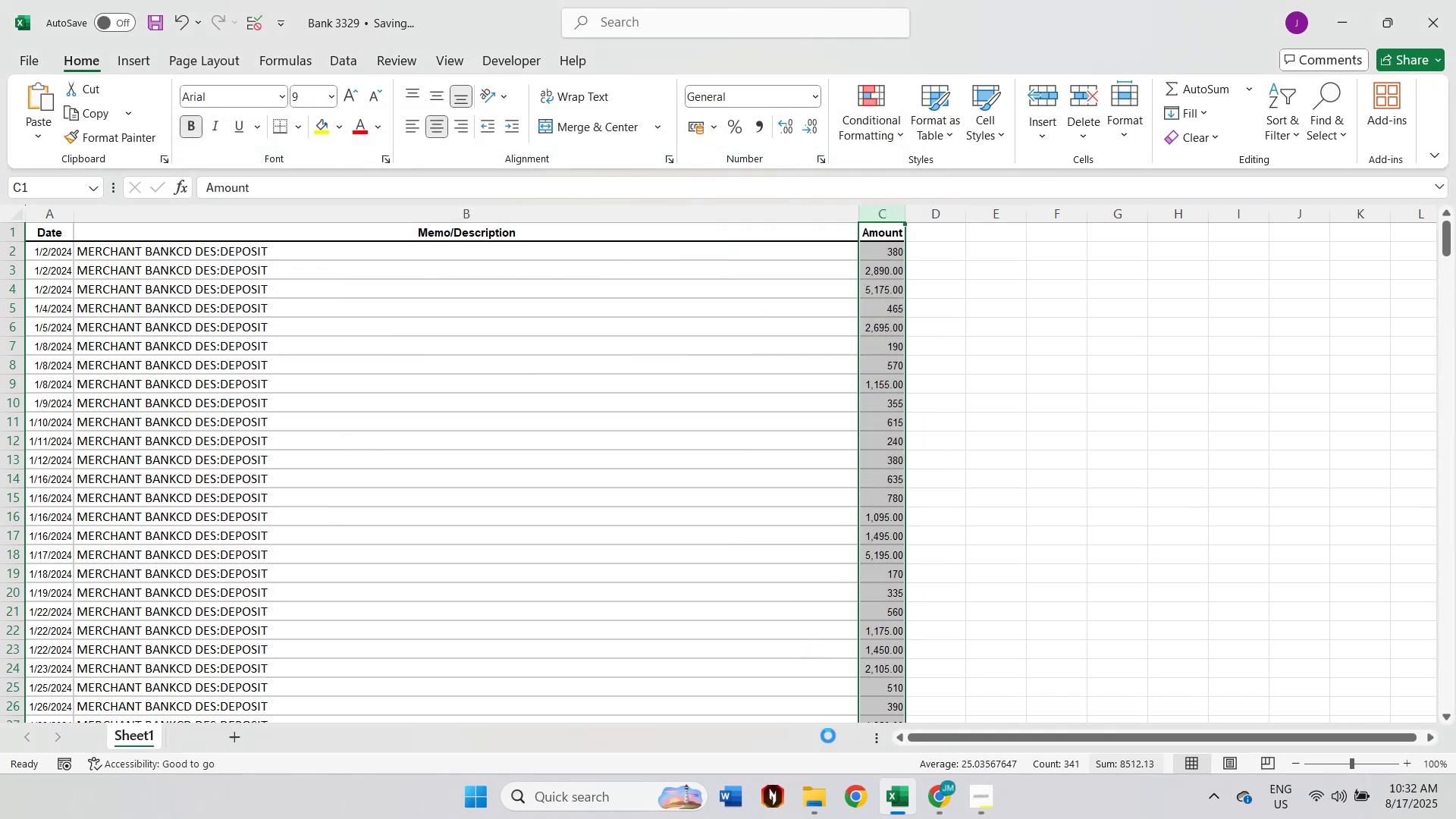 
left_click([819, 806])
 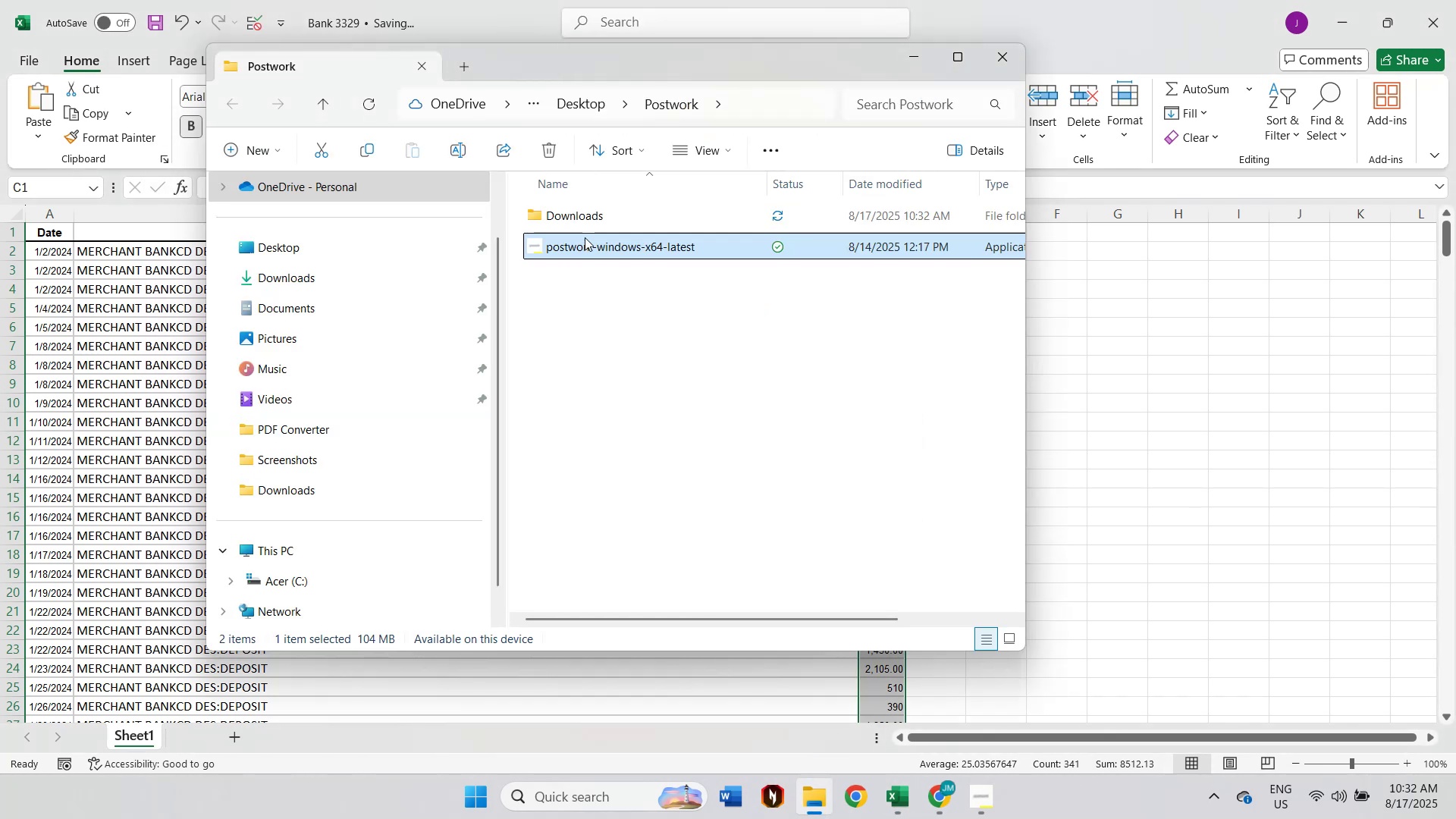 
double_click([601, 220])
 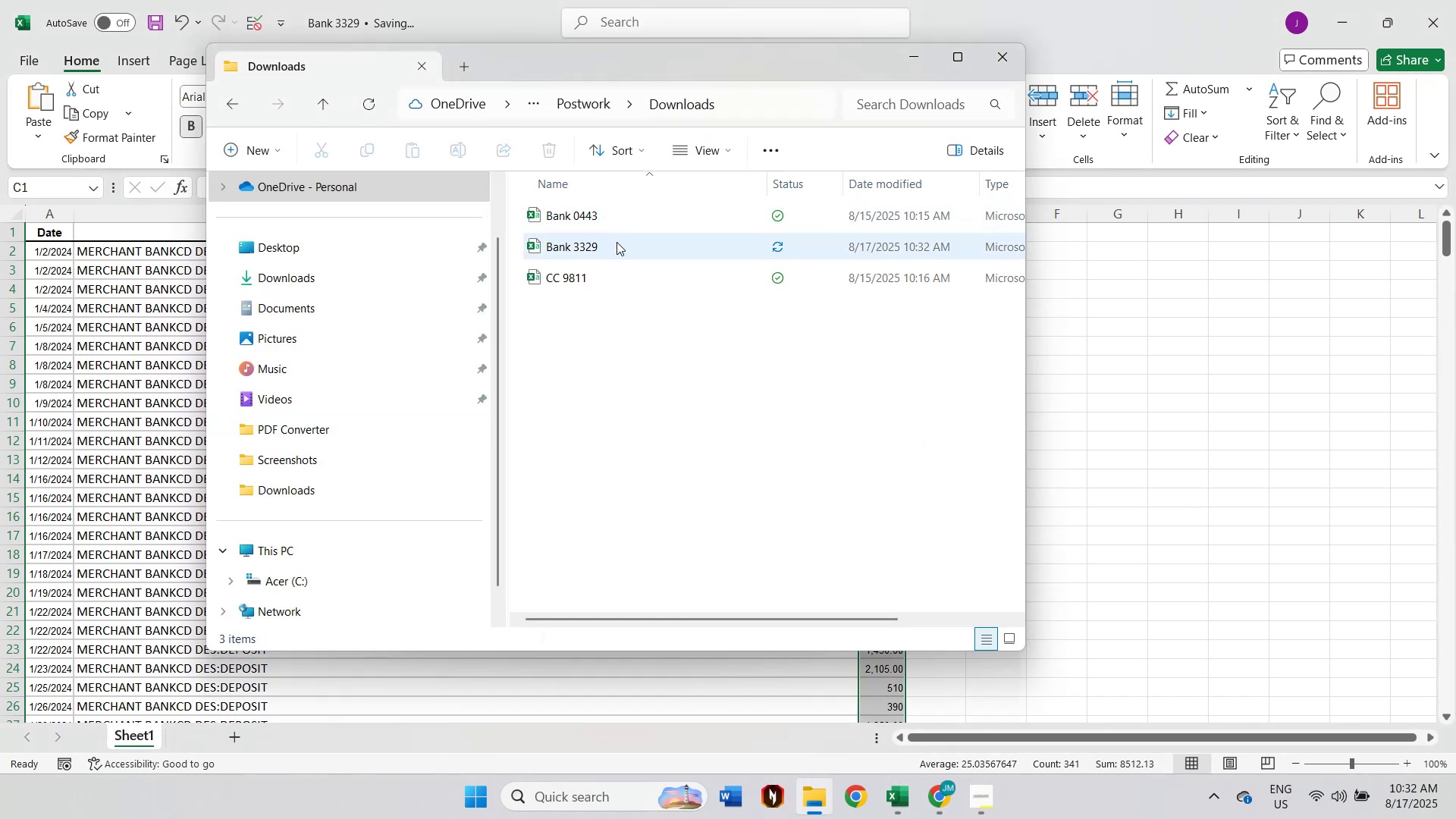 
left_click([621, 222])
 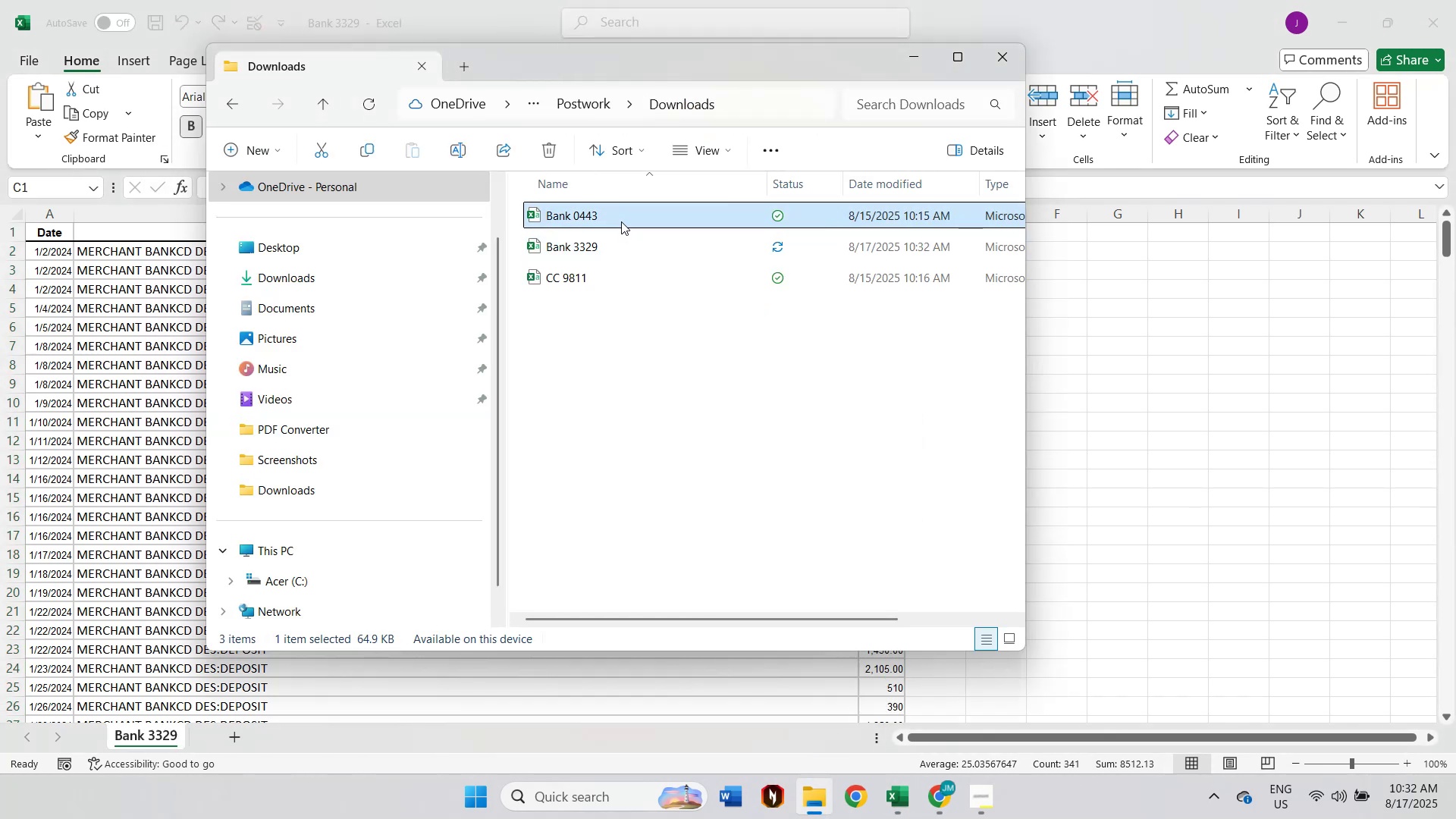 
hold_key(key=ControlLeft, duration=0.4)
double_click([617, 268])
 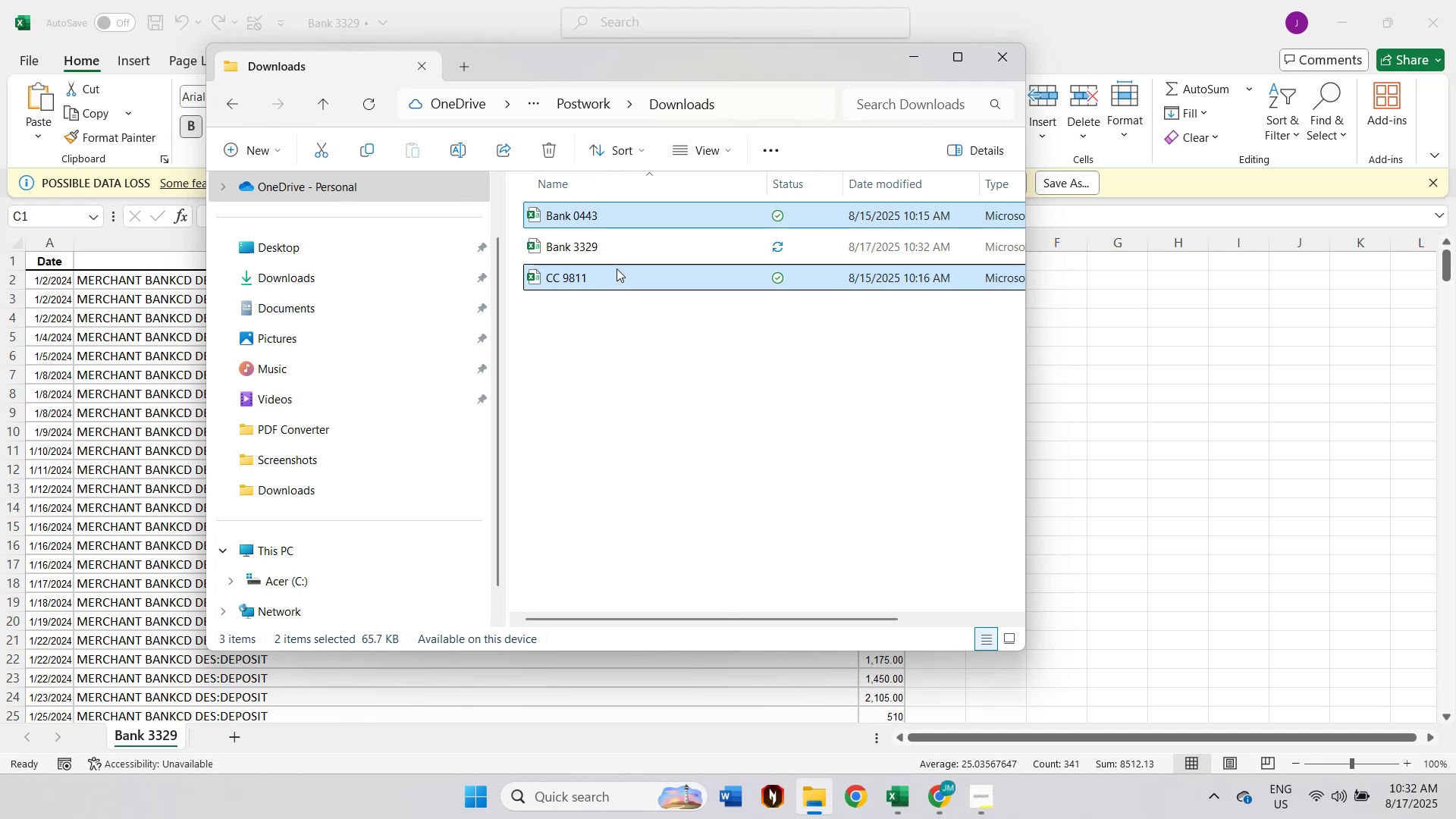 
key(Delete)
 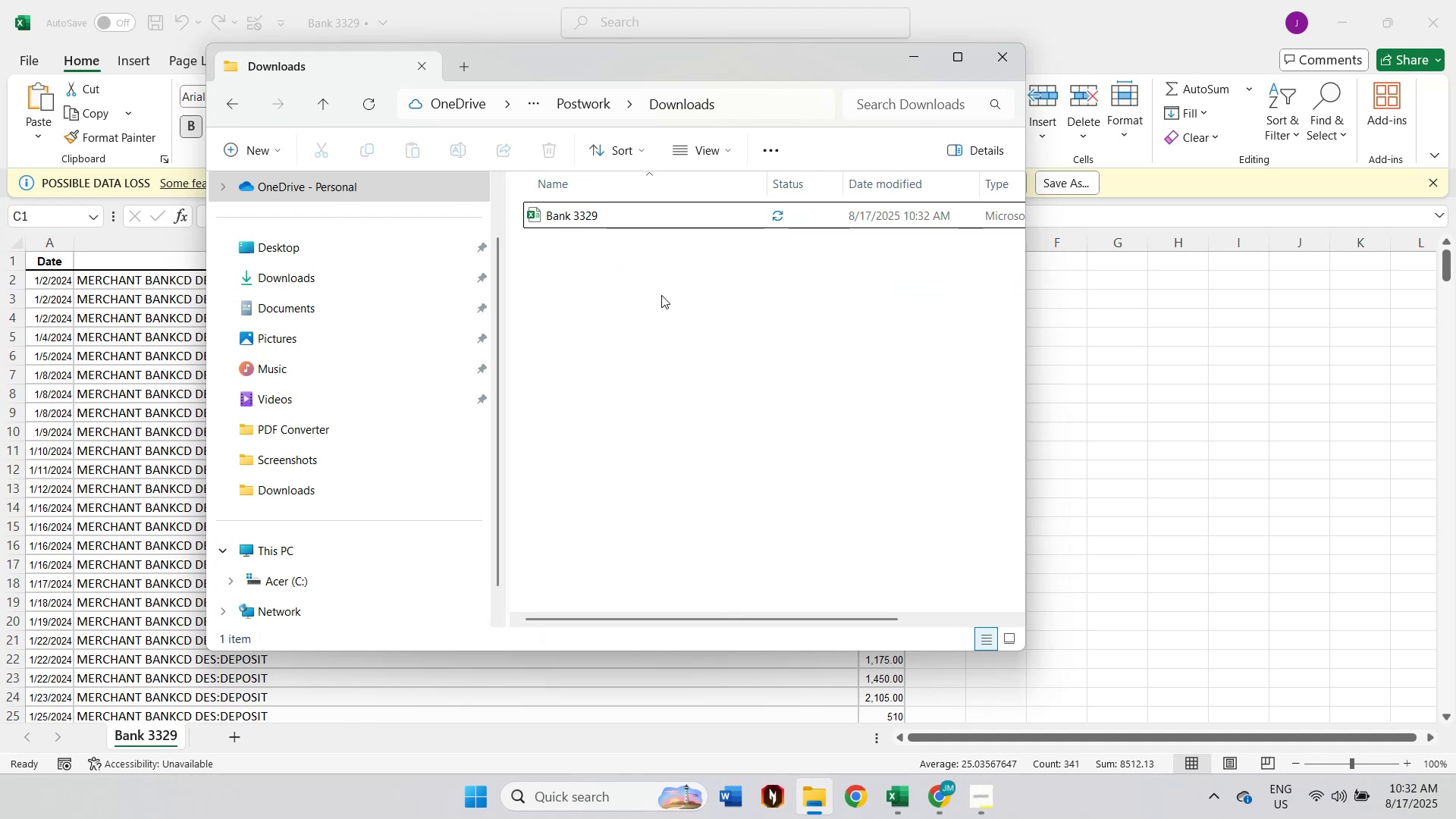 
left_click([1155, 388])
 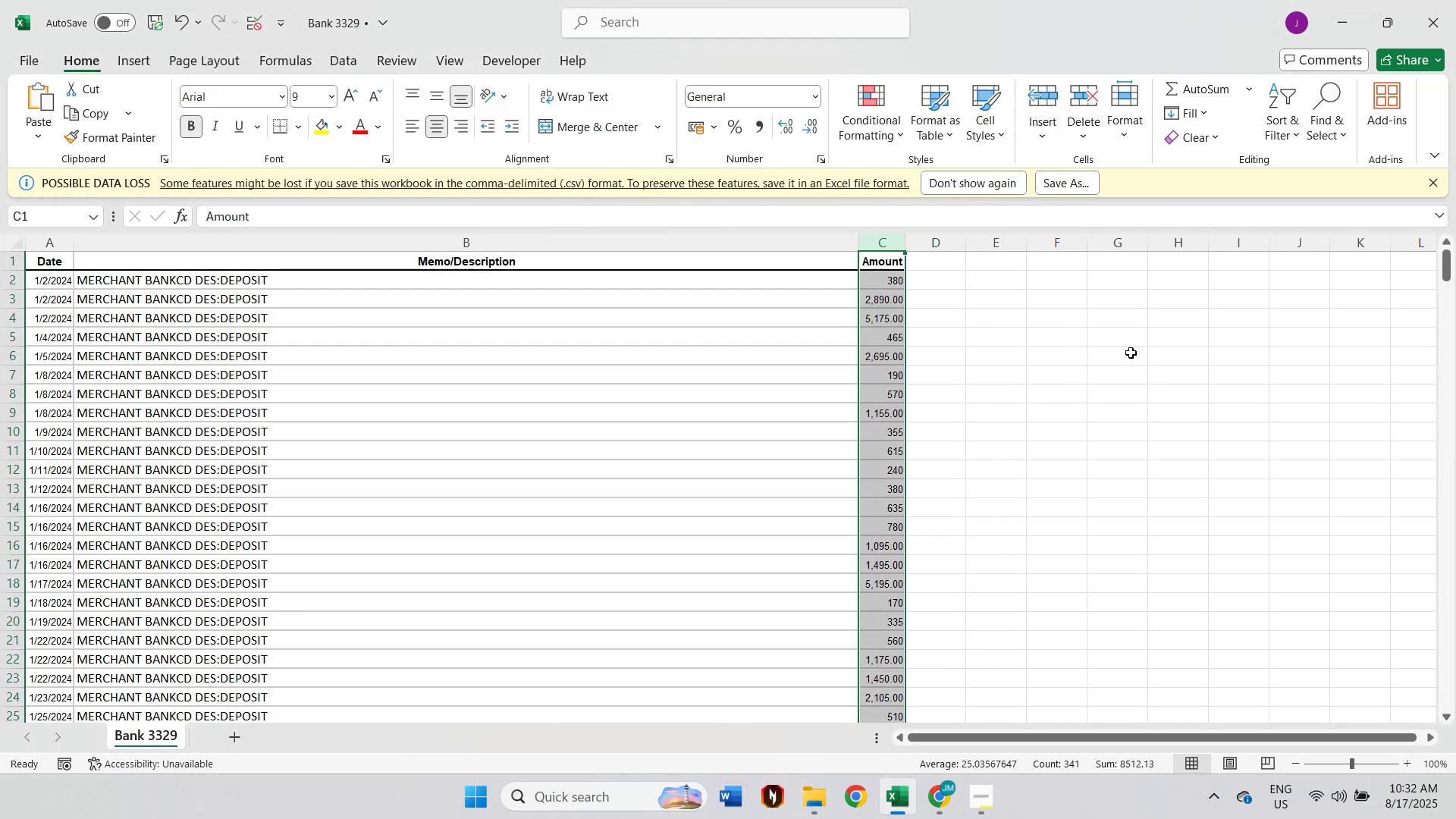 
key(Control+N)
 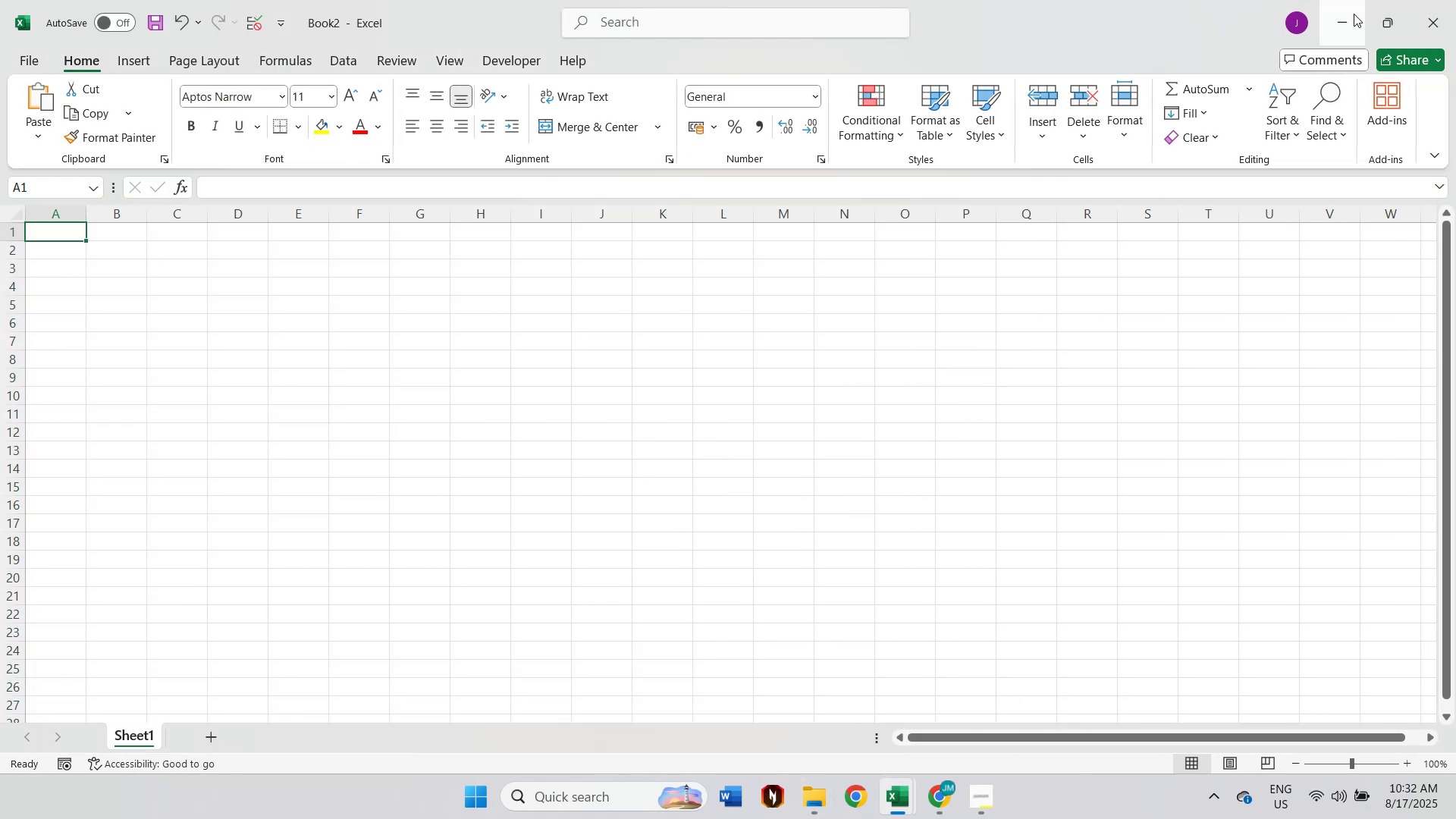 
key(Alt+Tab)
 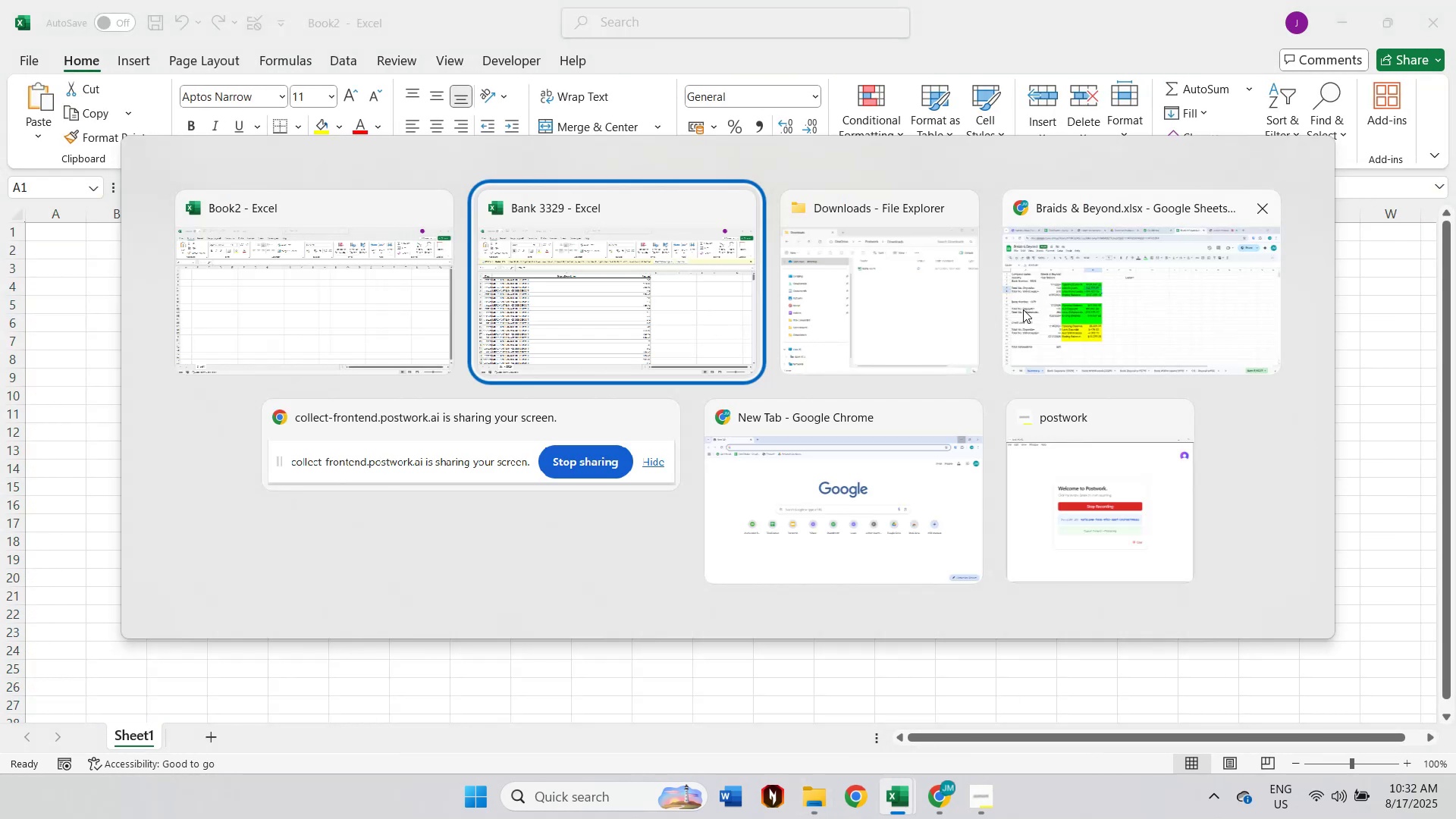 
key(Alt+Tab)
 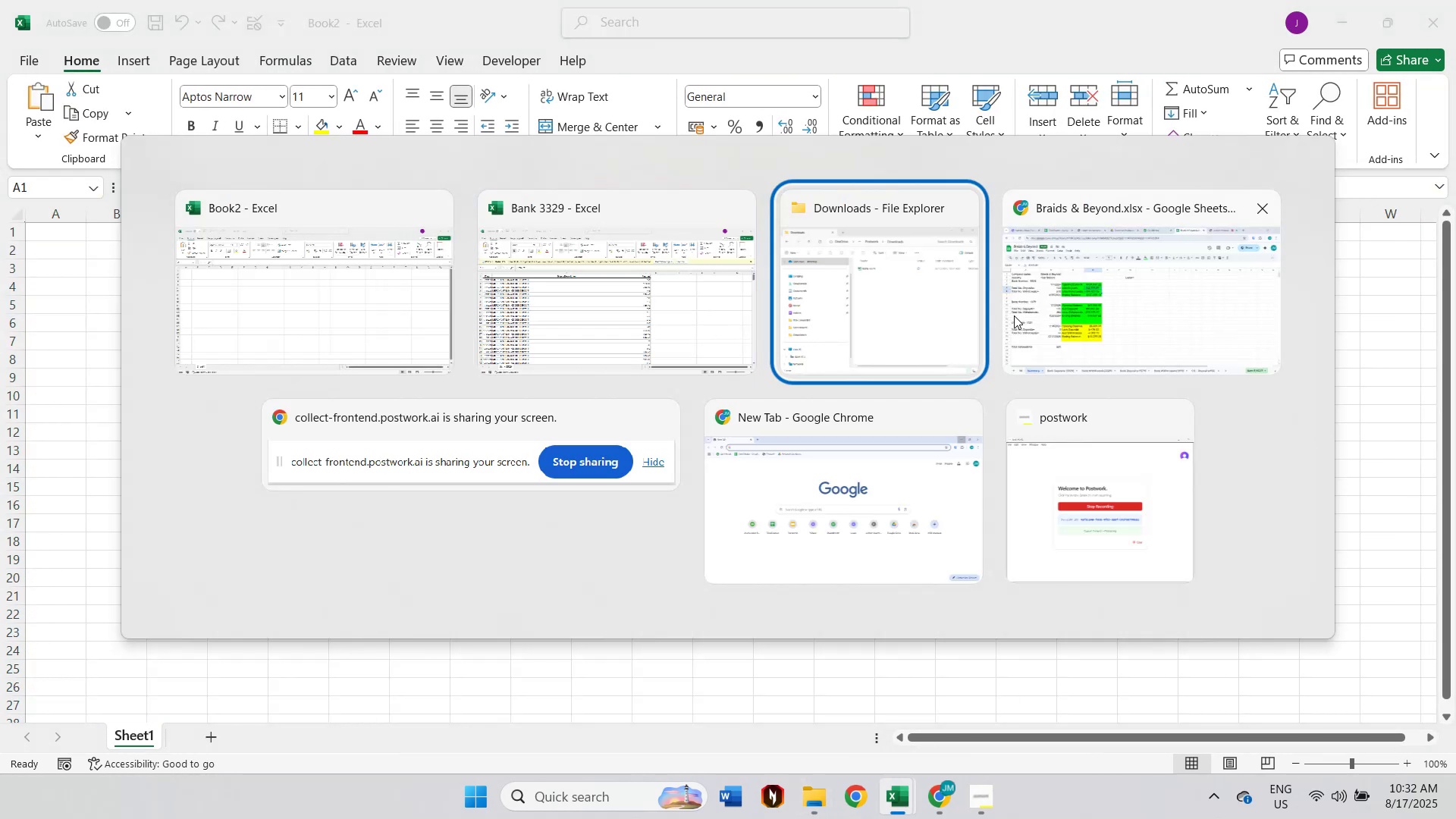 
key(Alt+Tab)
 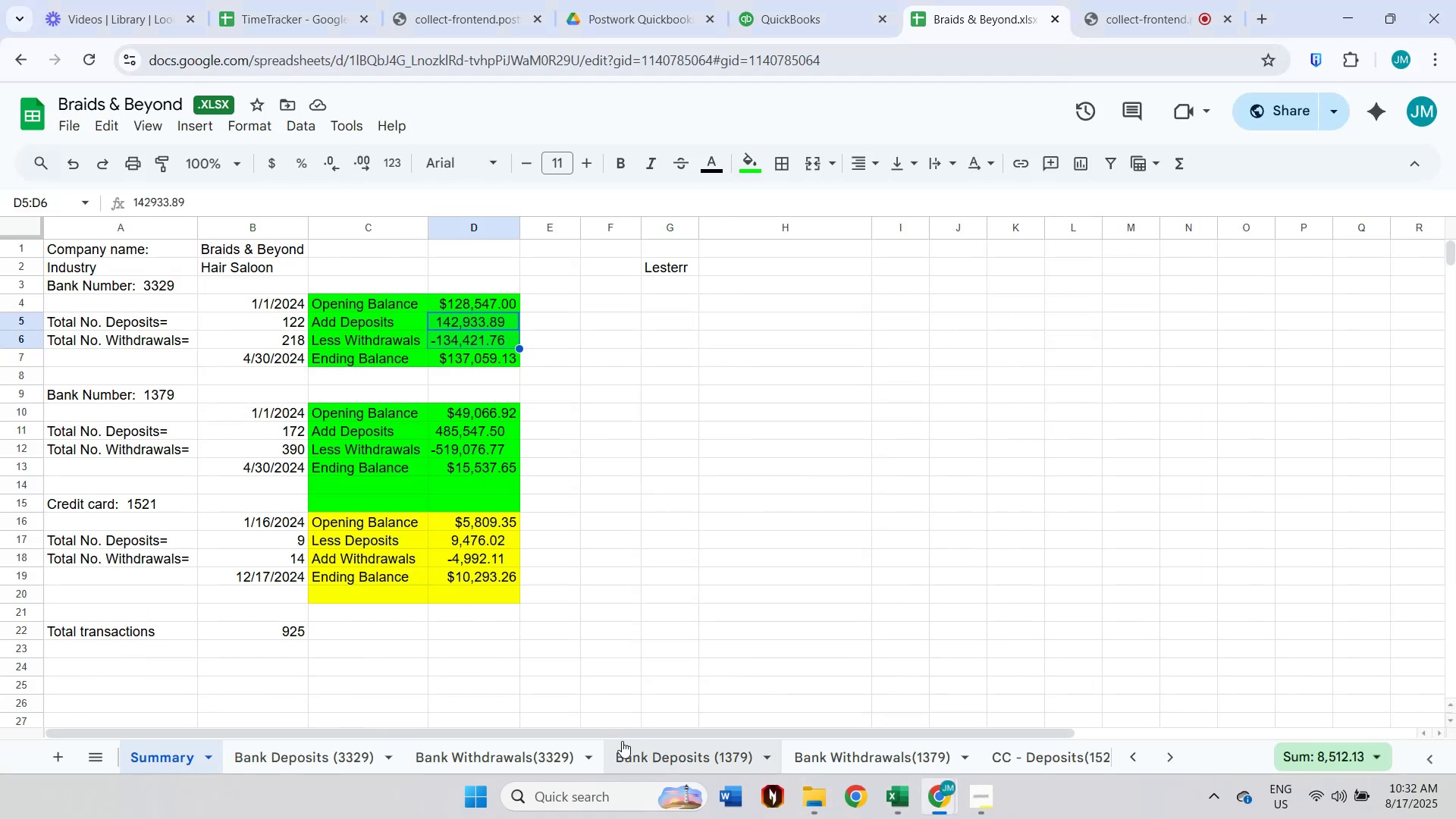 
left_click([623, 742])
 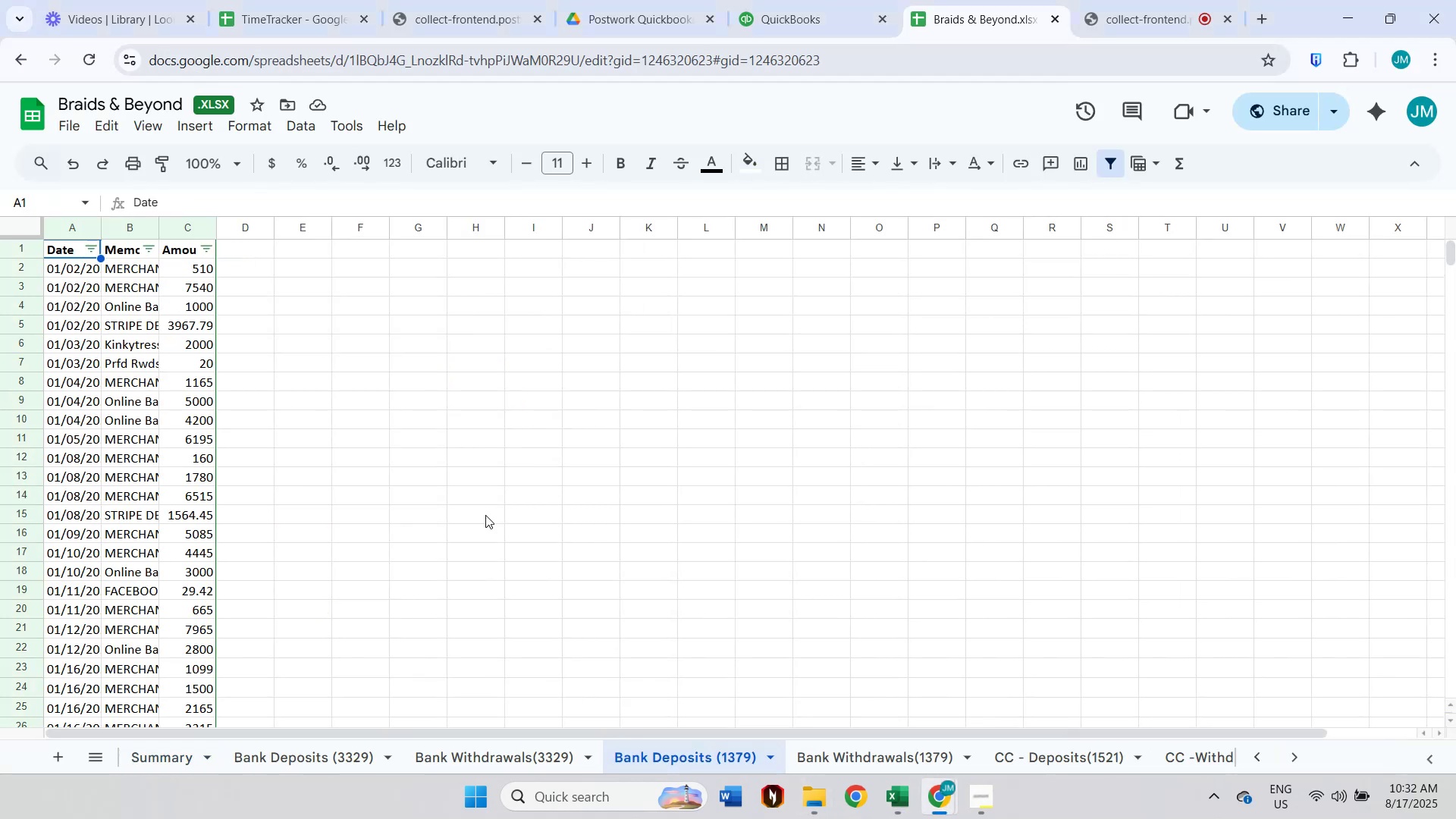 
scroll: coordinate [330, 431], scroll_direction: up, amount: 1.0
 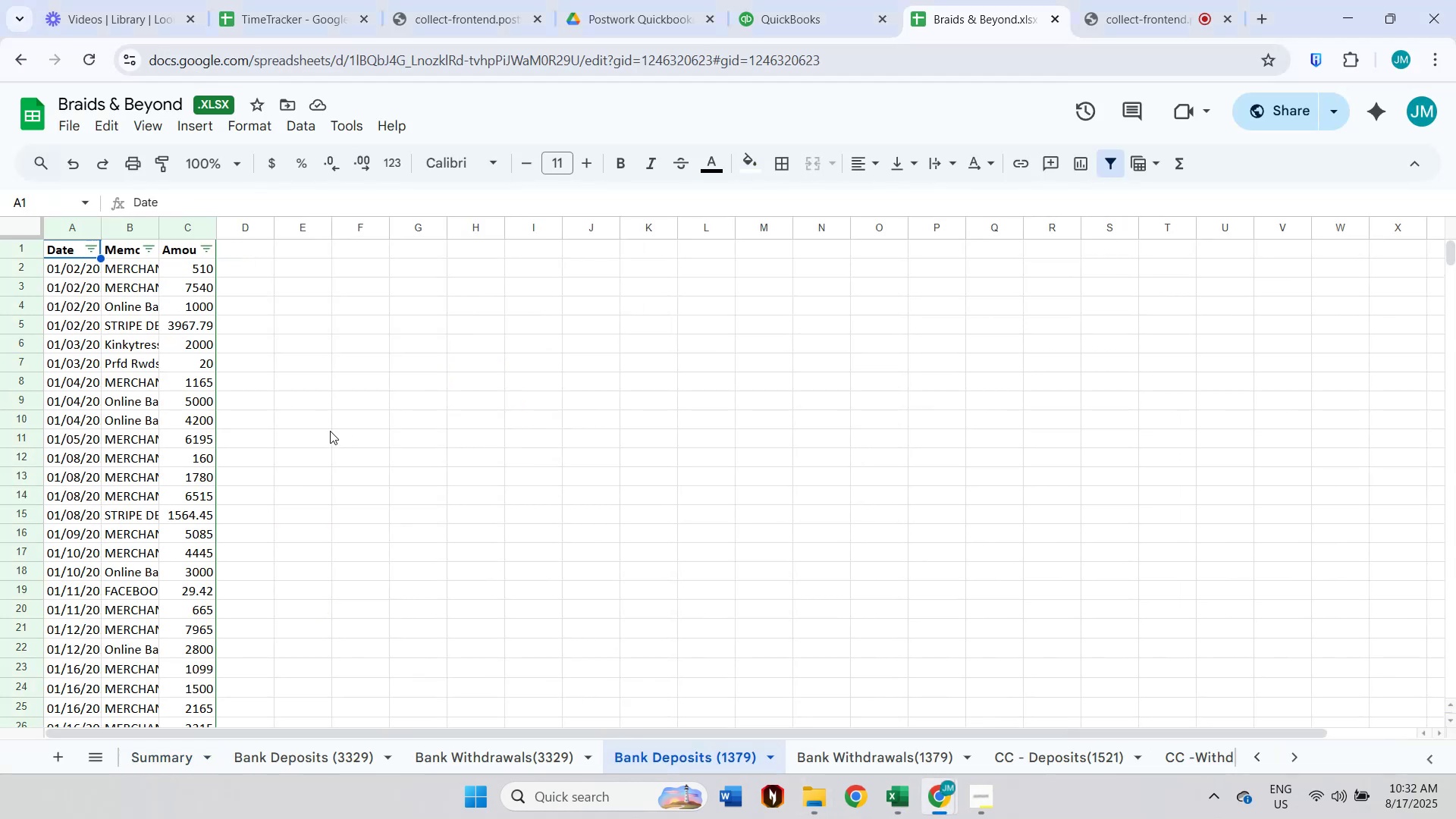 
key(Control+A)
 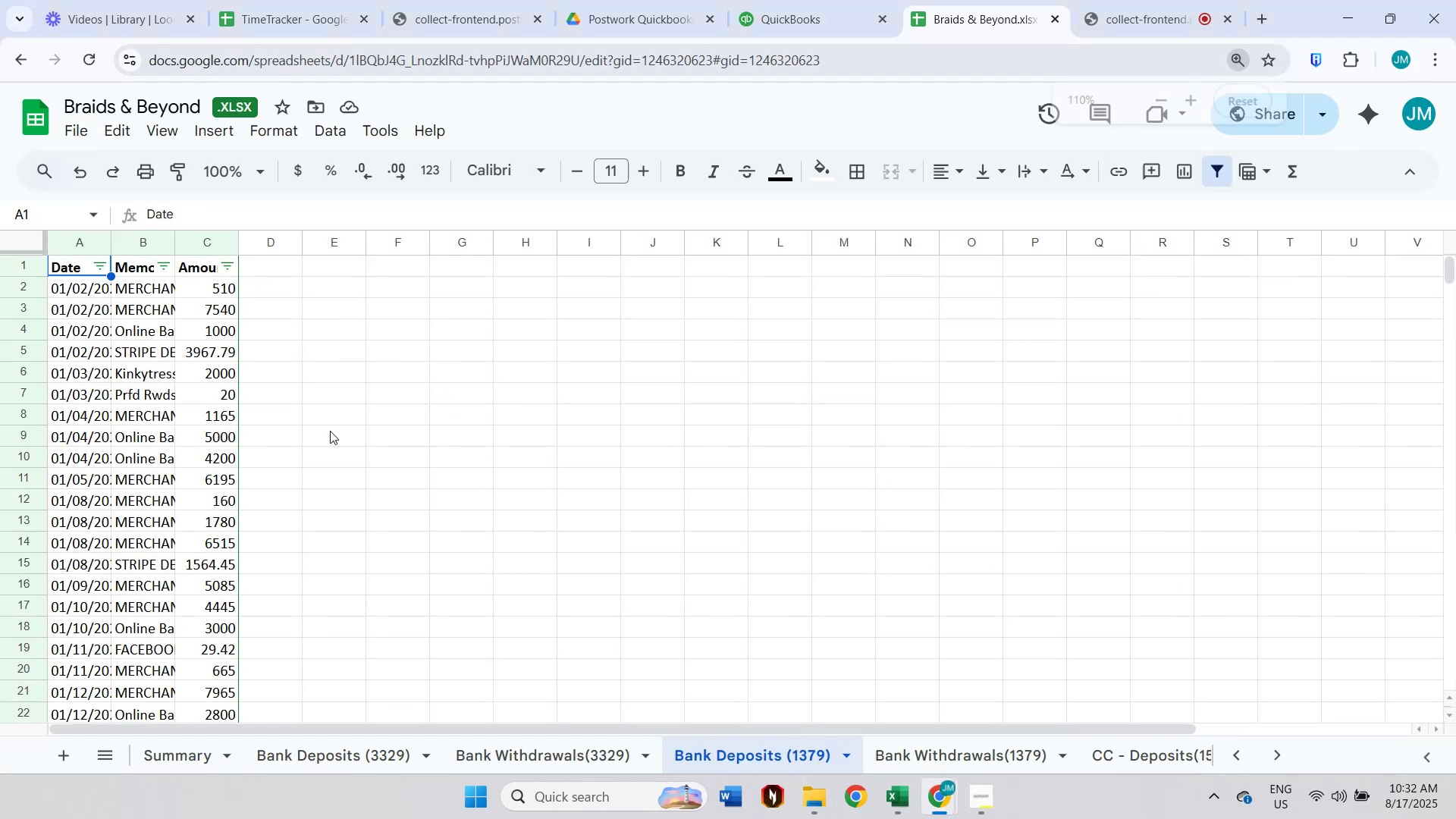 
key(Control+C)
 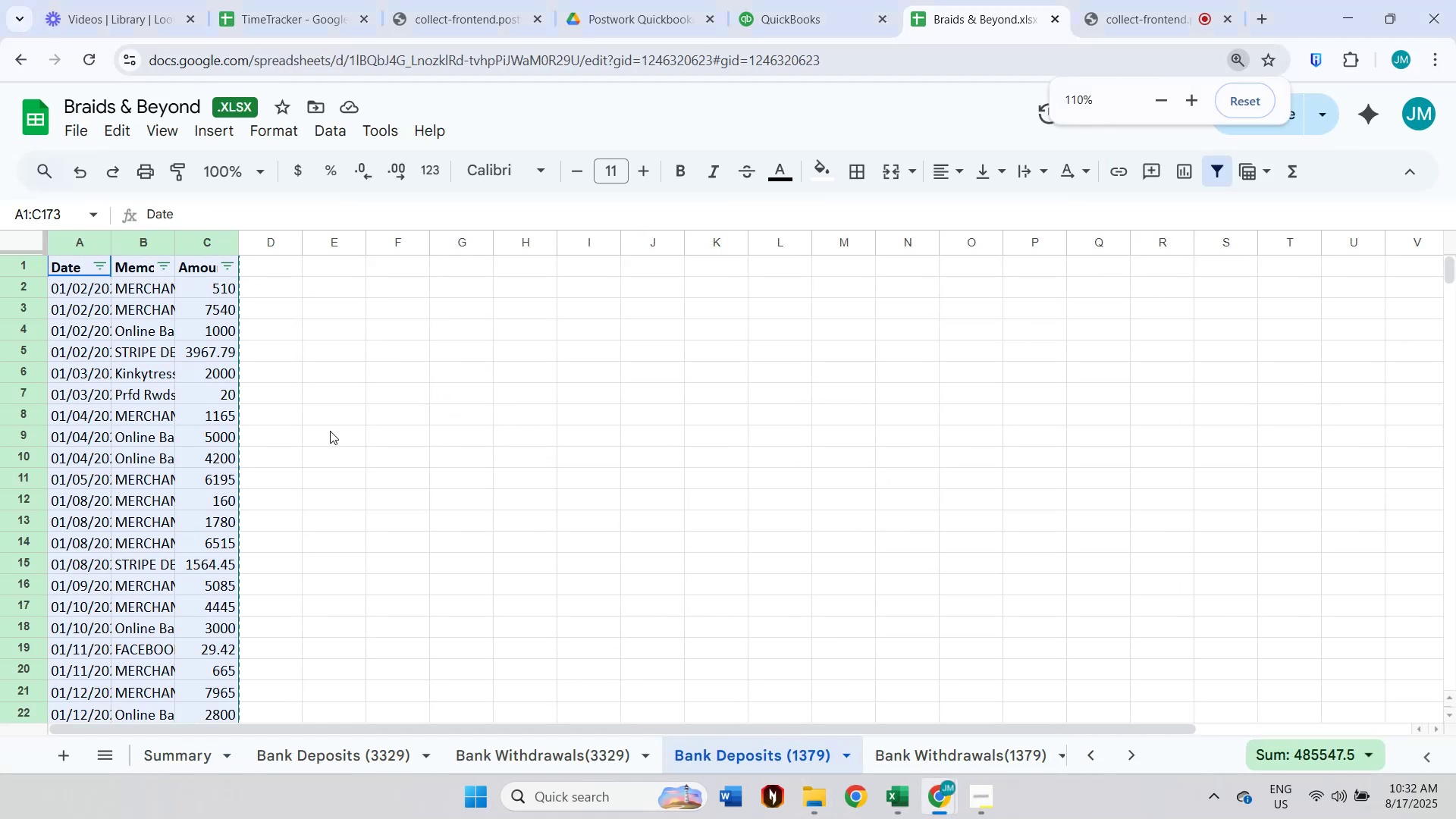 
key(Alt+AltLeft)
 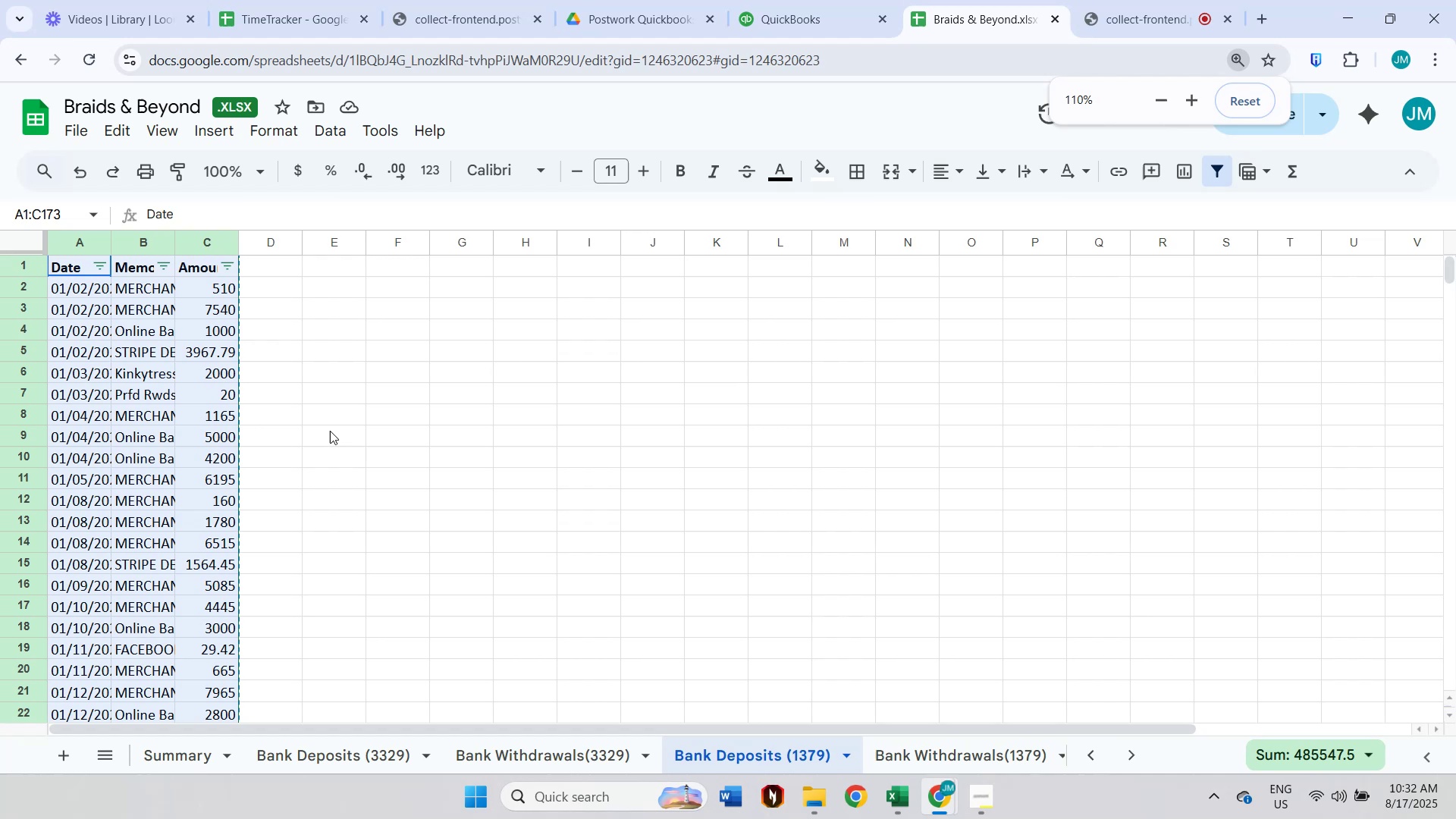 
key(Alt+Tab)
 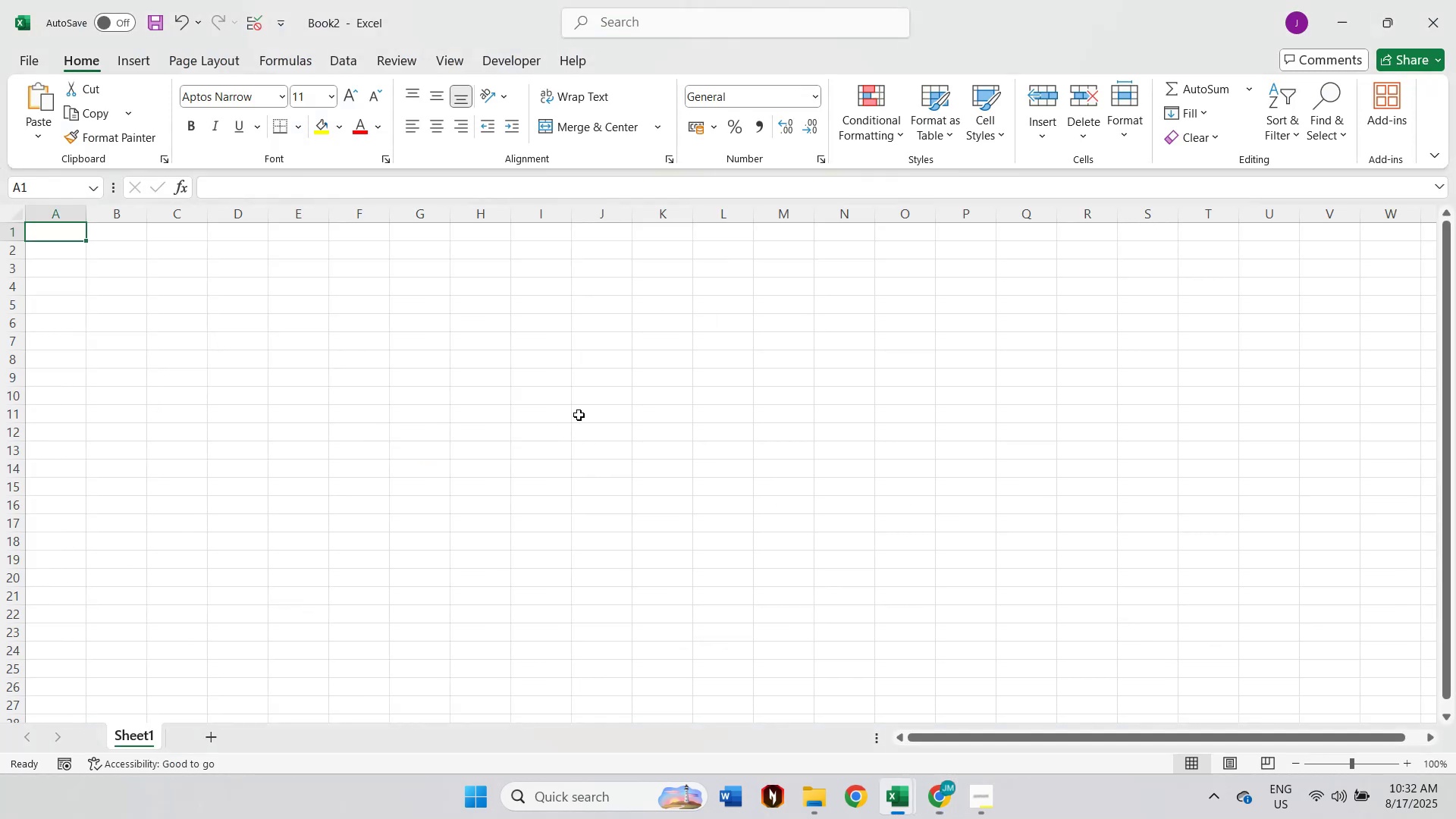 
key(Control+ControlLeft)
 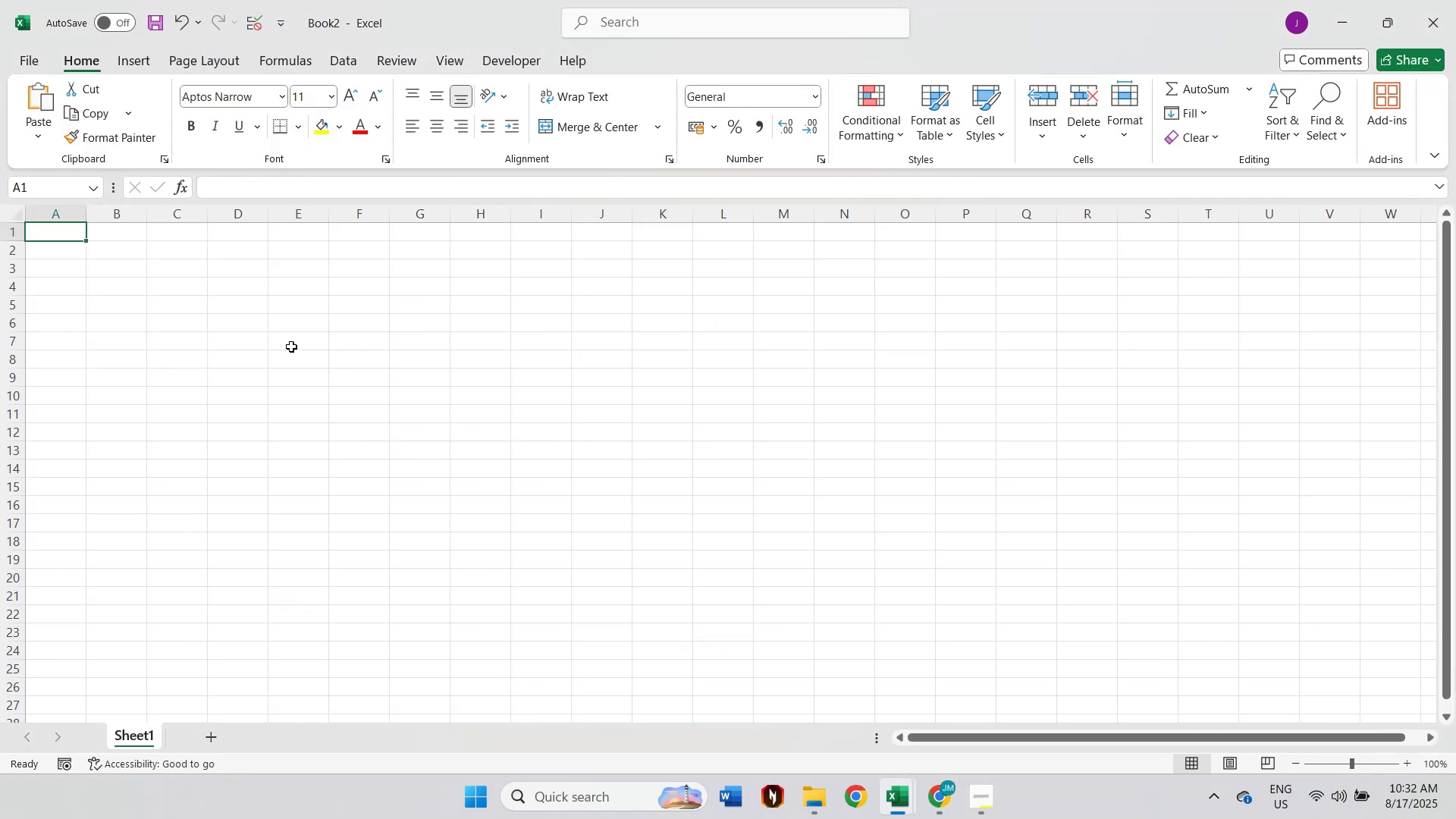 
key(Control+V)
 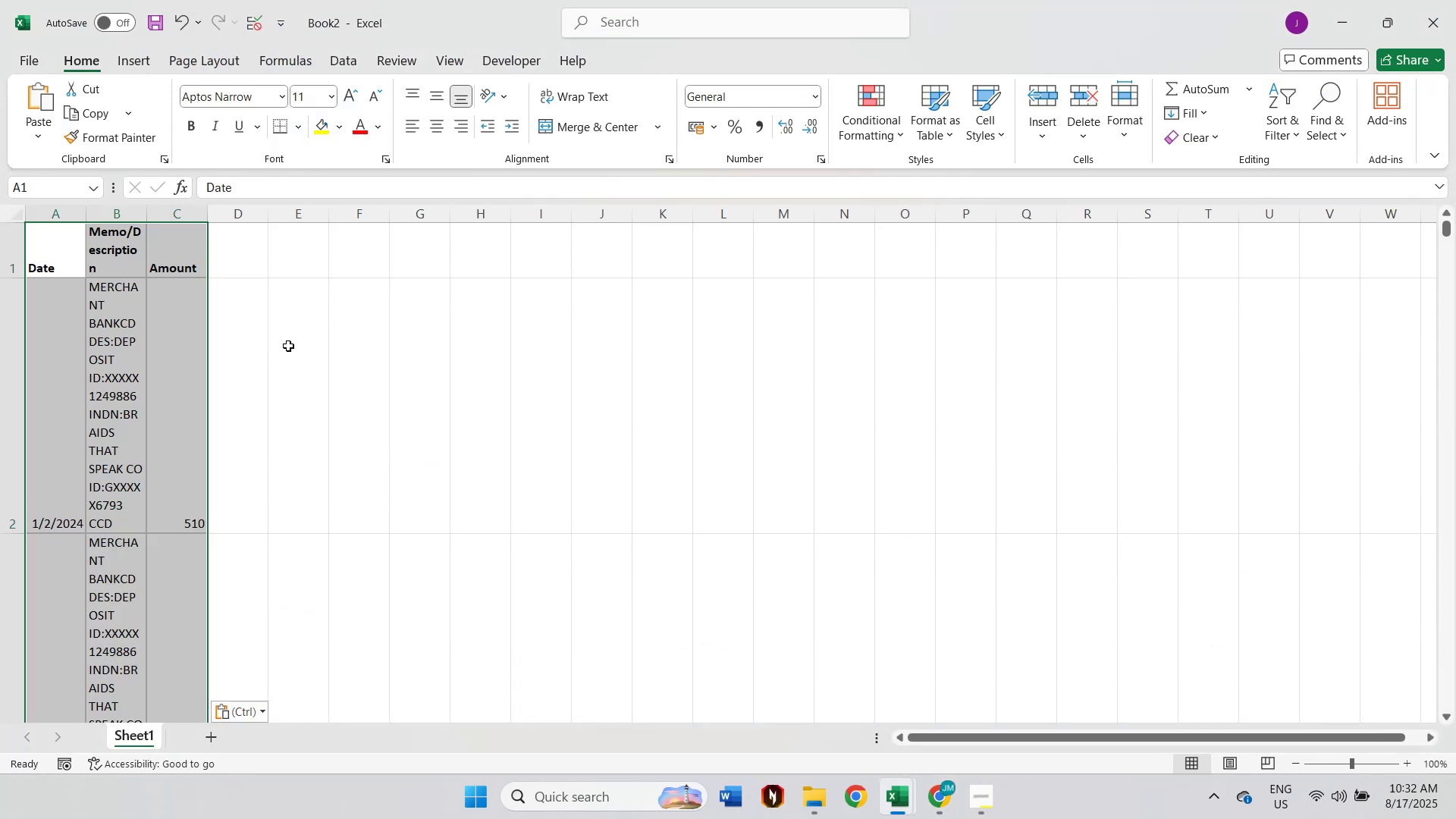 
key(Alt+AltLeft)
 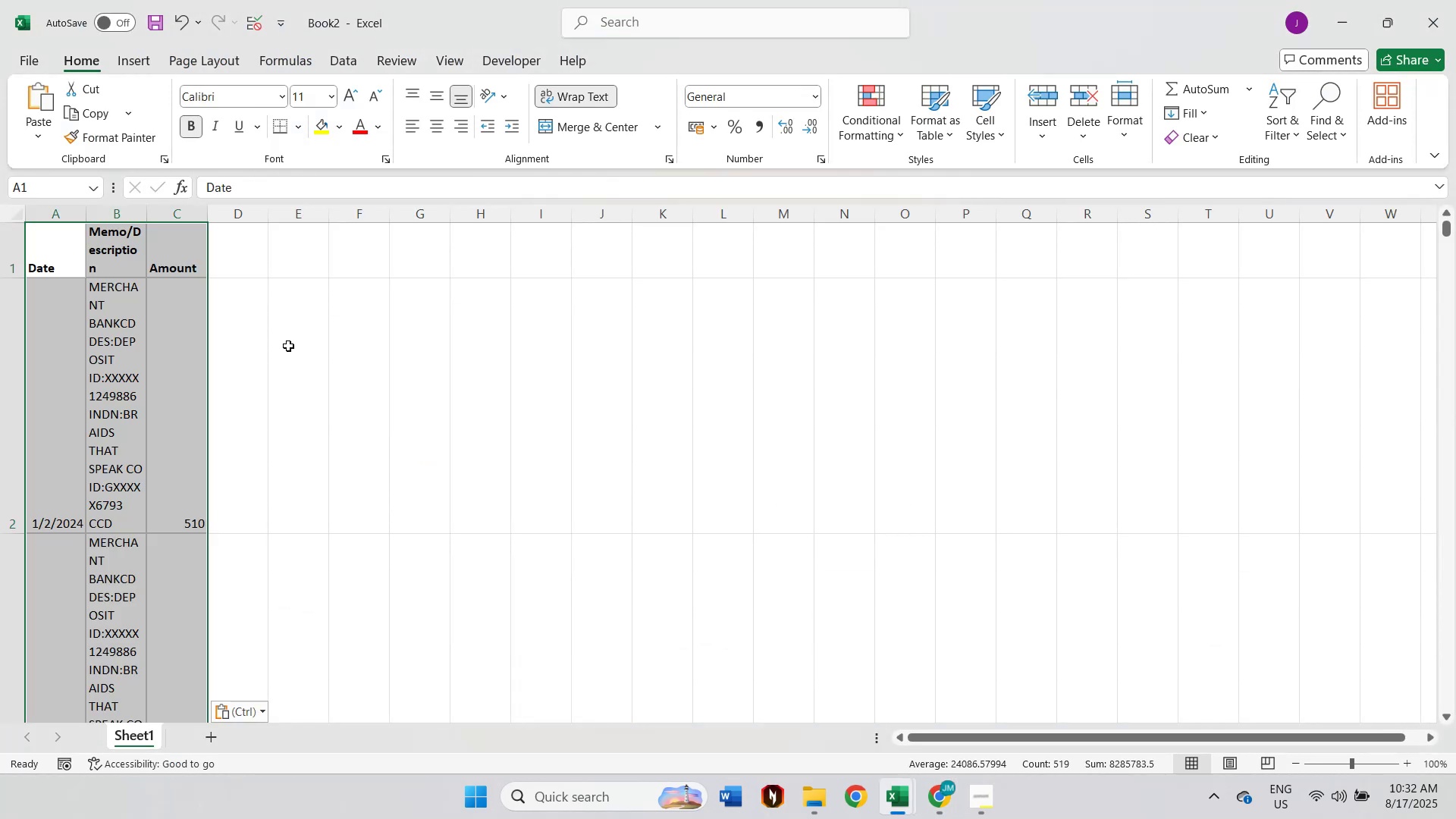 
key(Alt+Tab)
 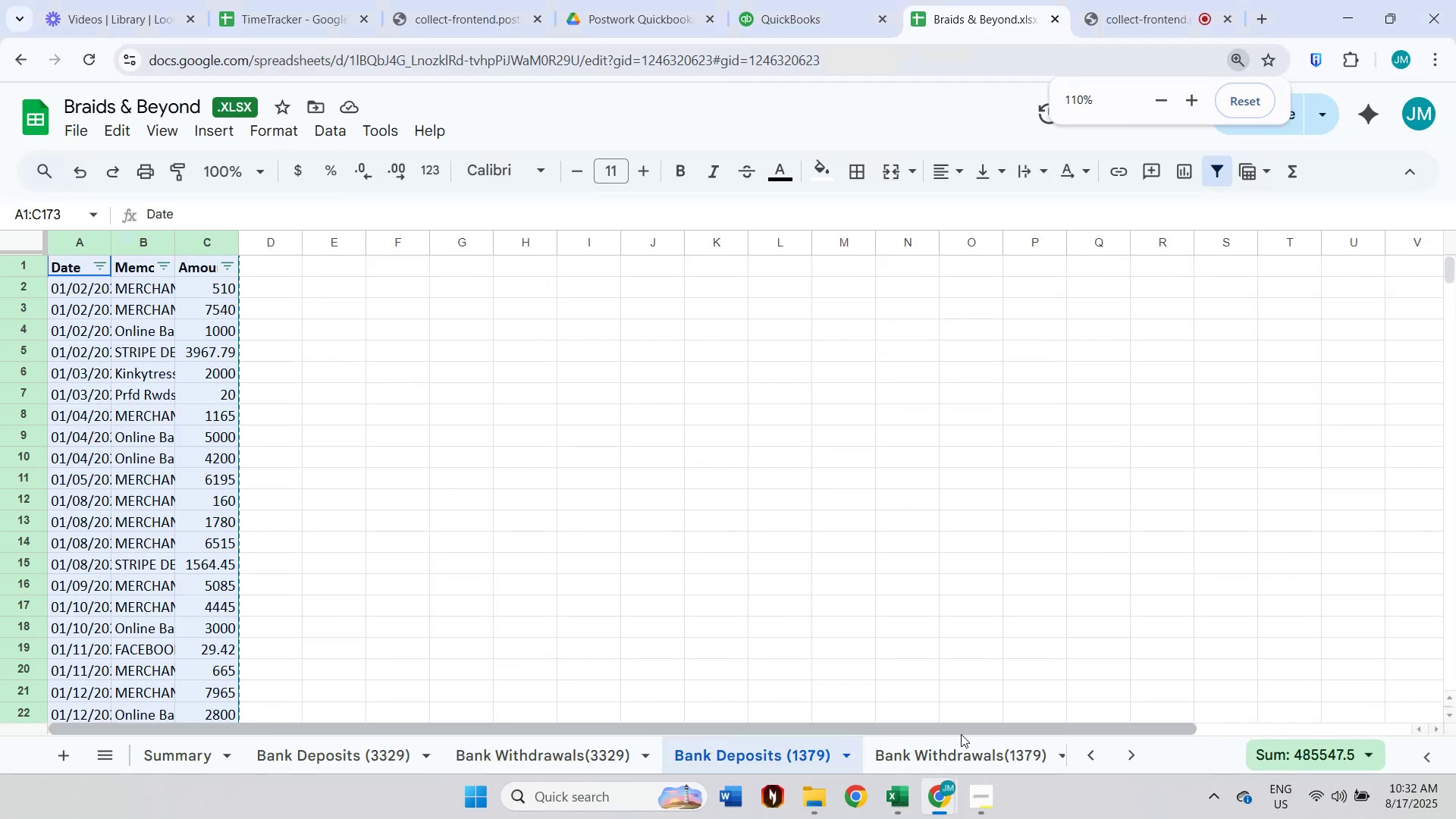 
left_click([947, 743])
 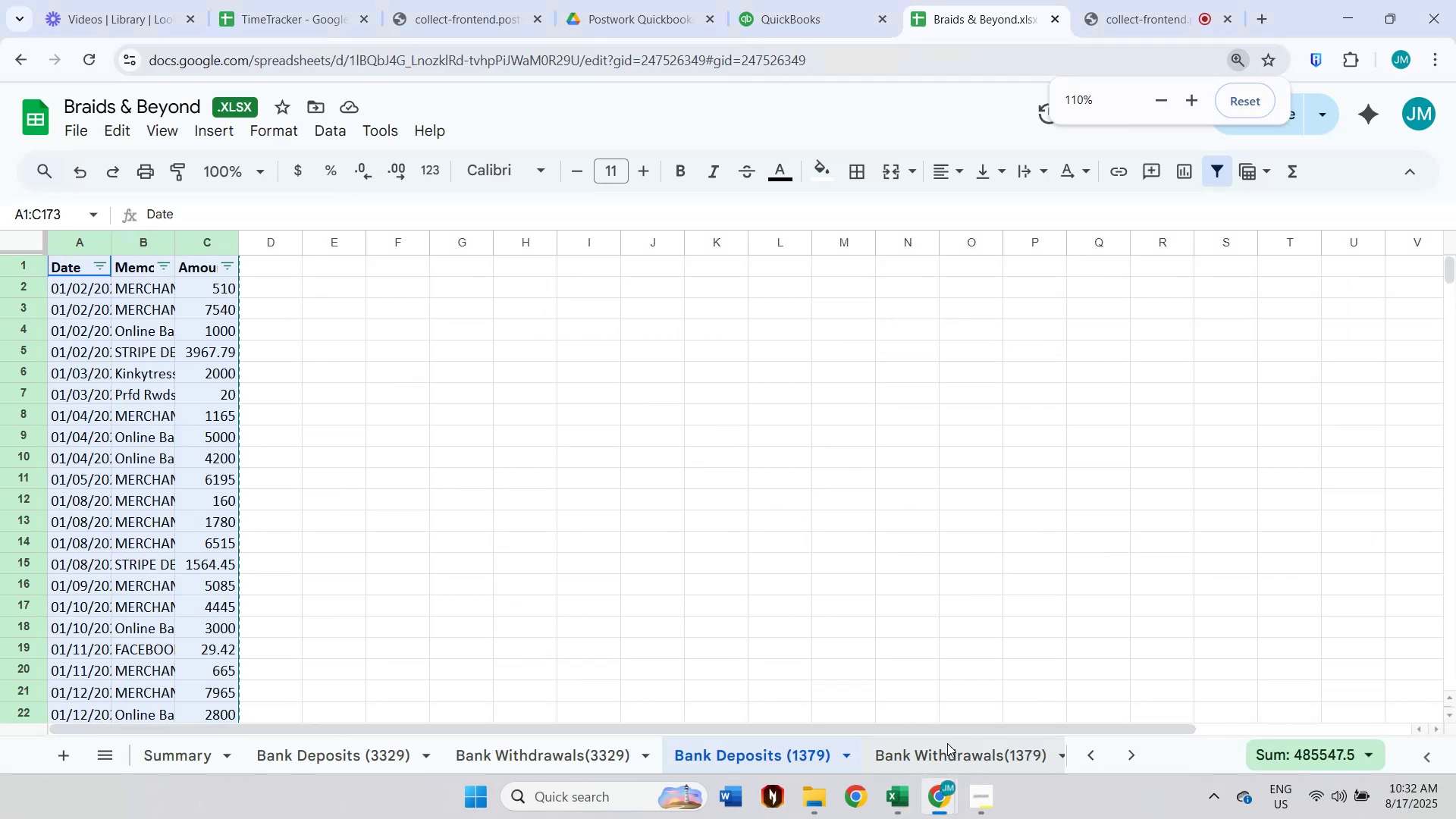 
key(Control+C)
 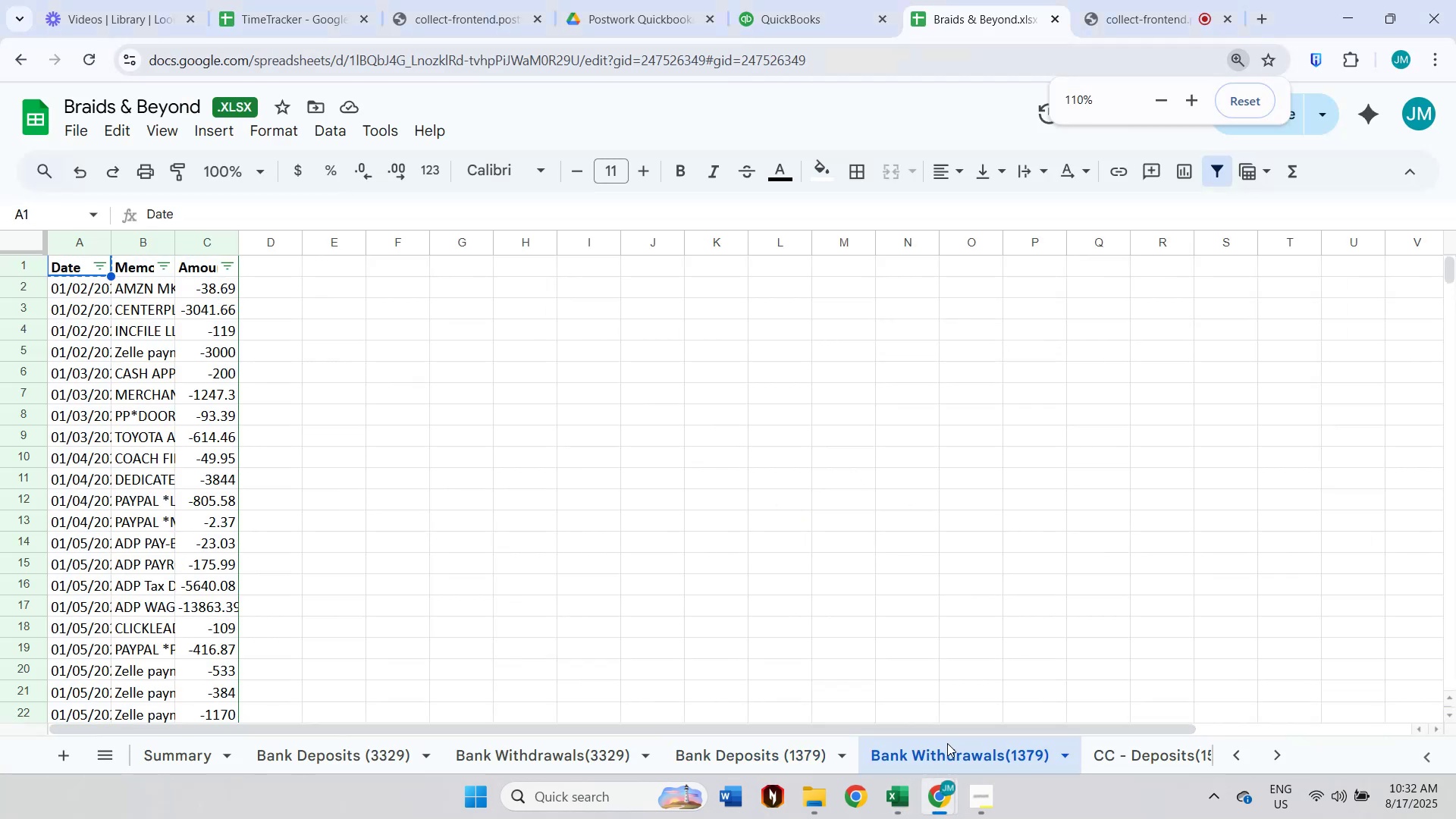 
key(Alt+AltLeft)
 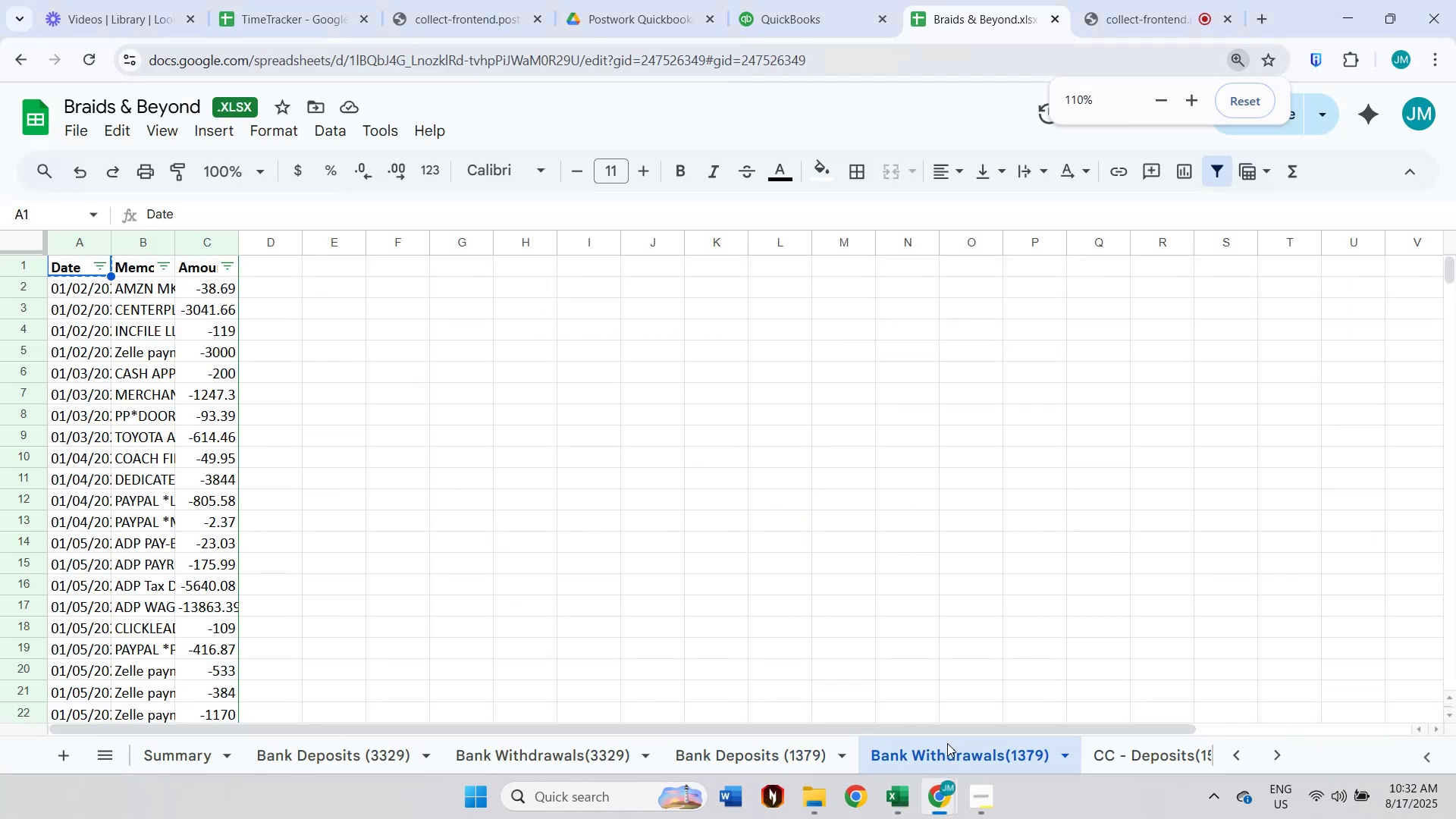 
key(Alt+Tab)
 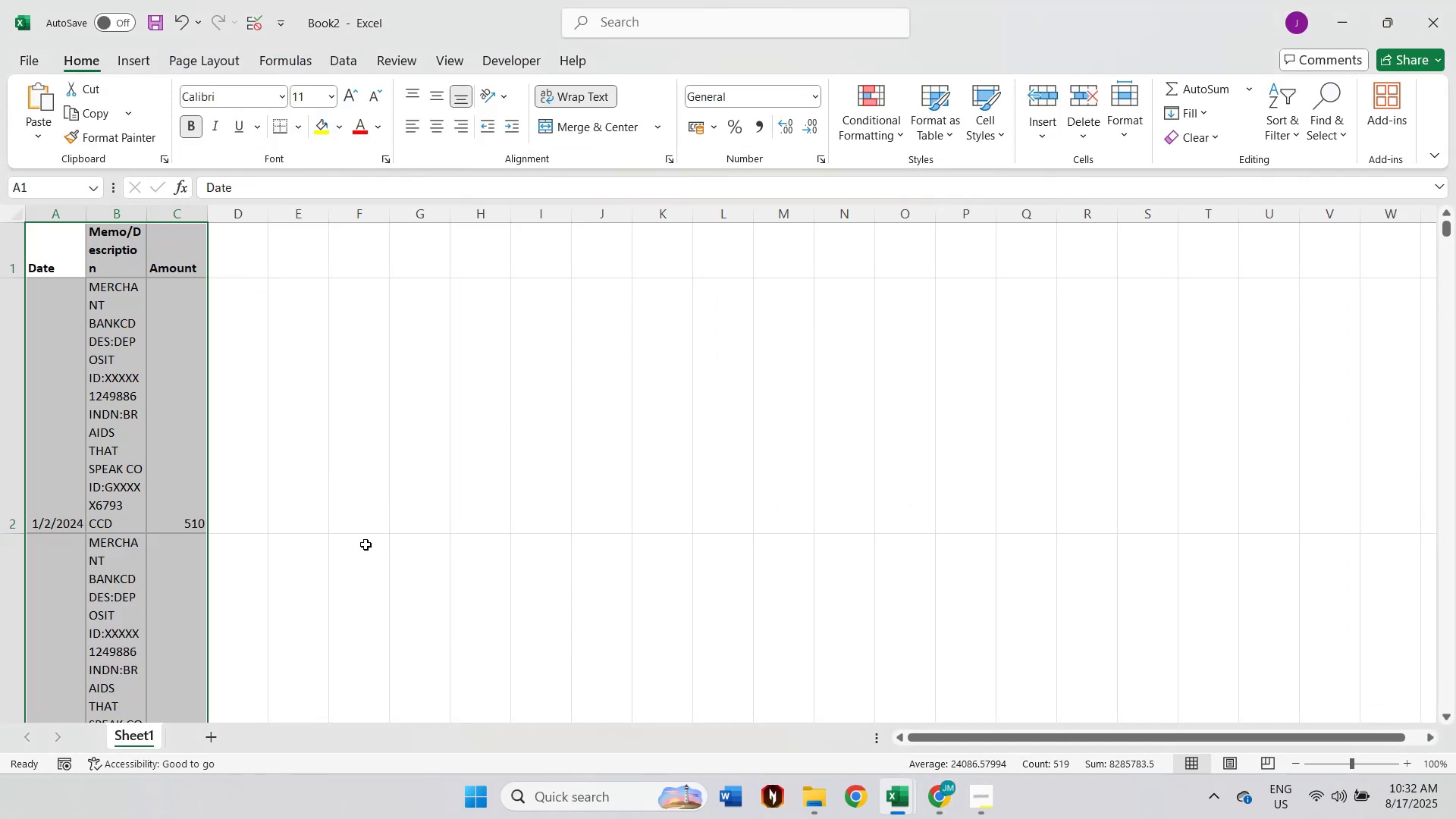 
key(ArrowLeft)
 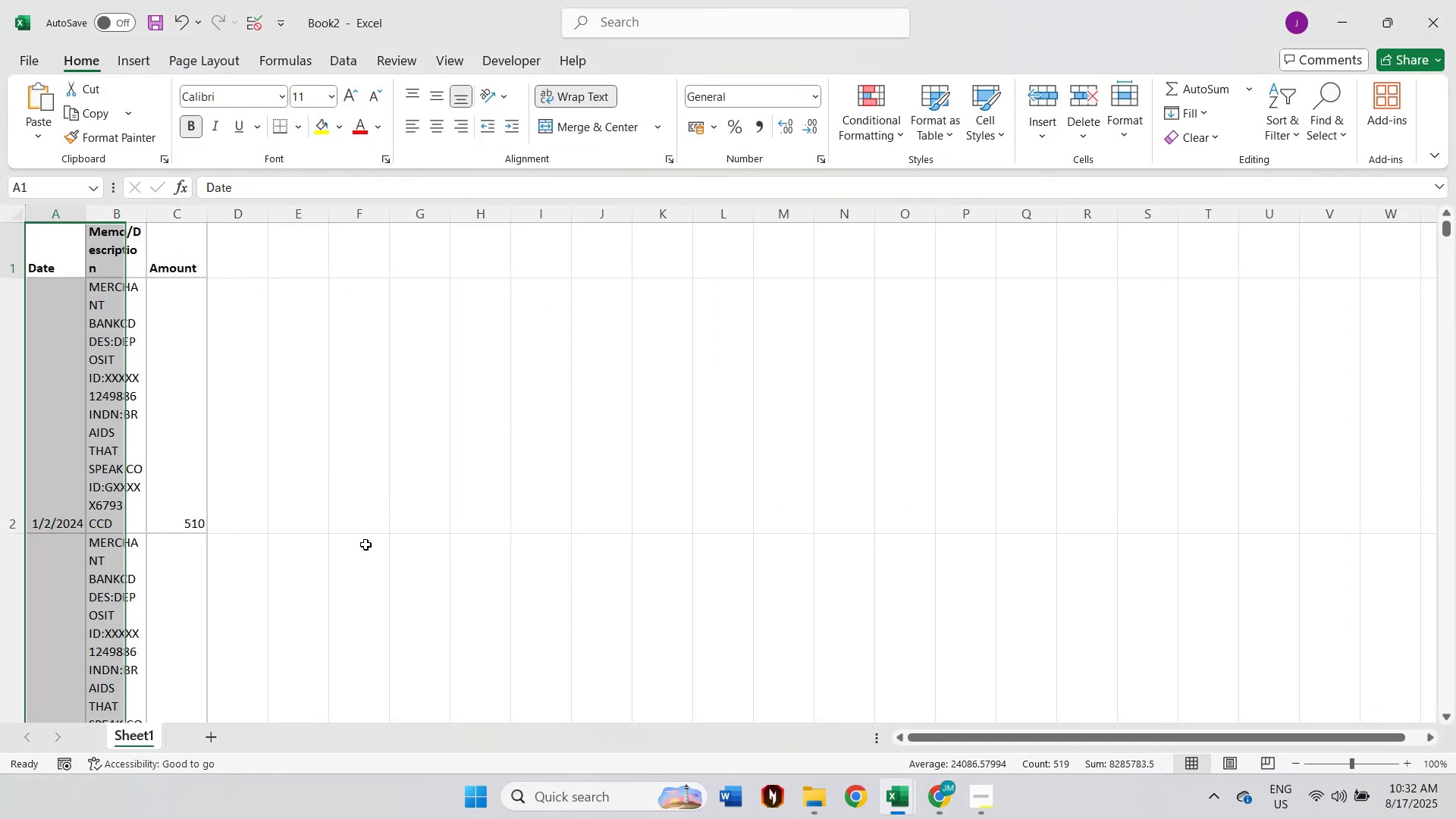 
key(Control+ControlLeft)
 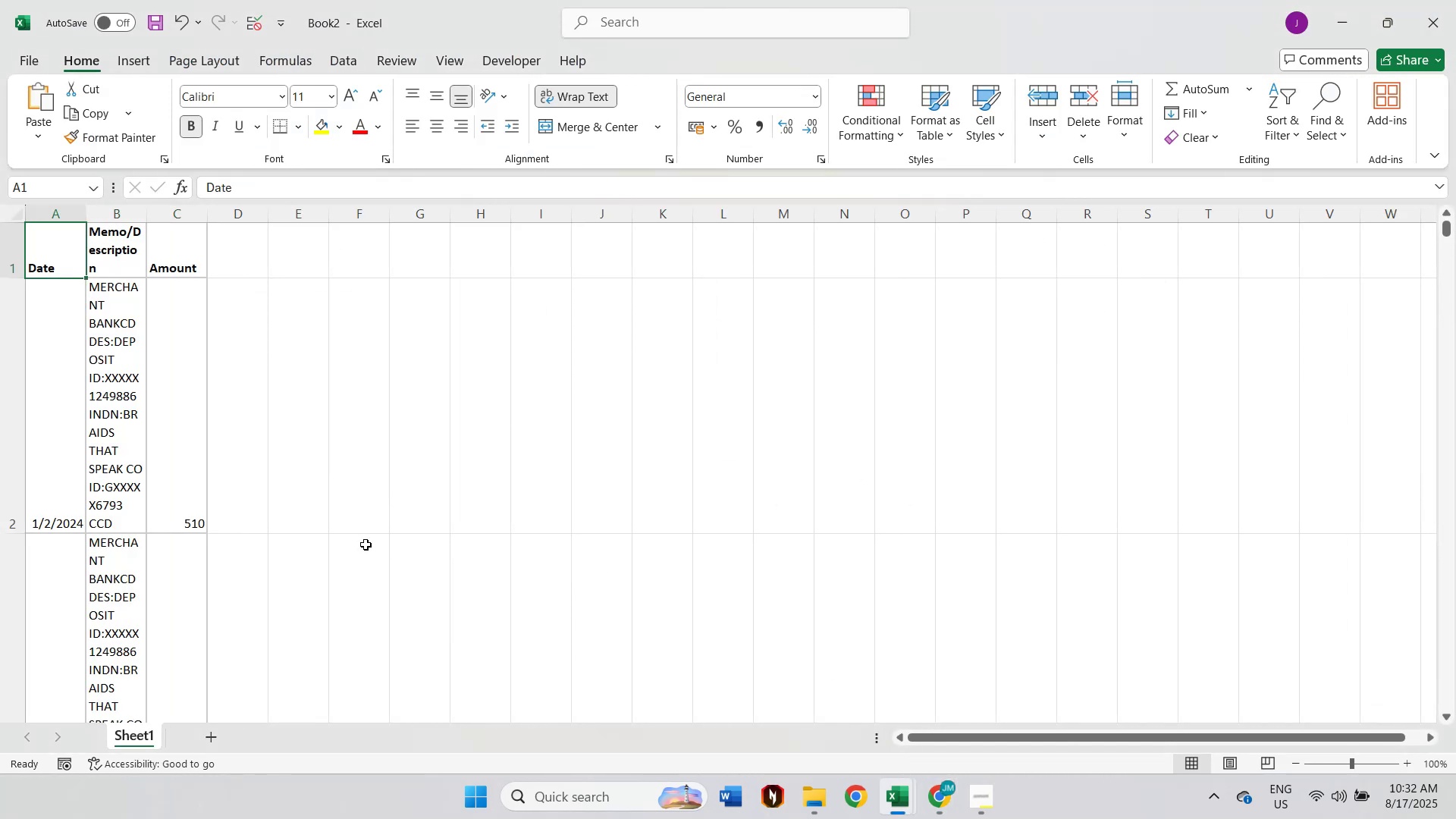 
key(Control+ArrowDown)
 